 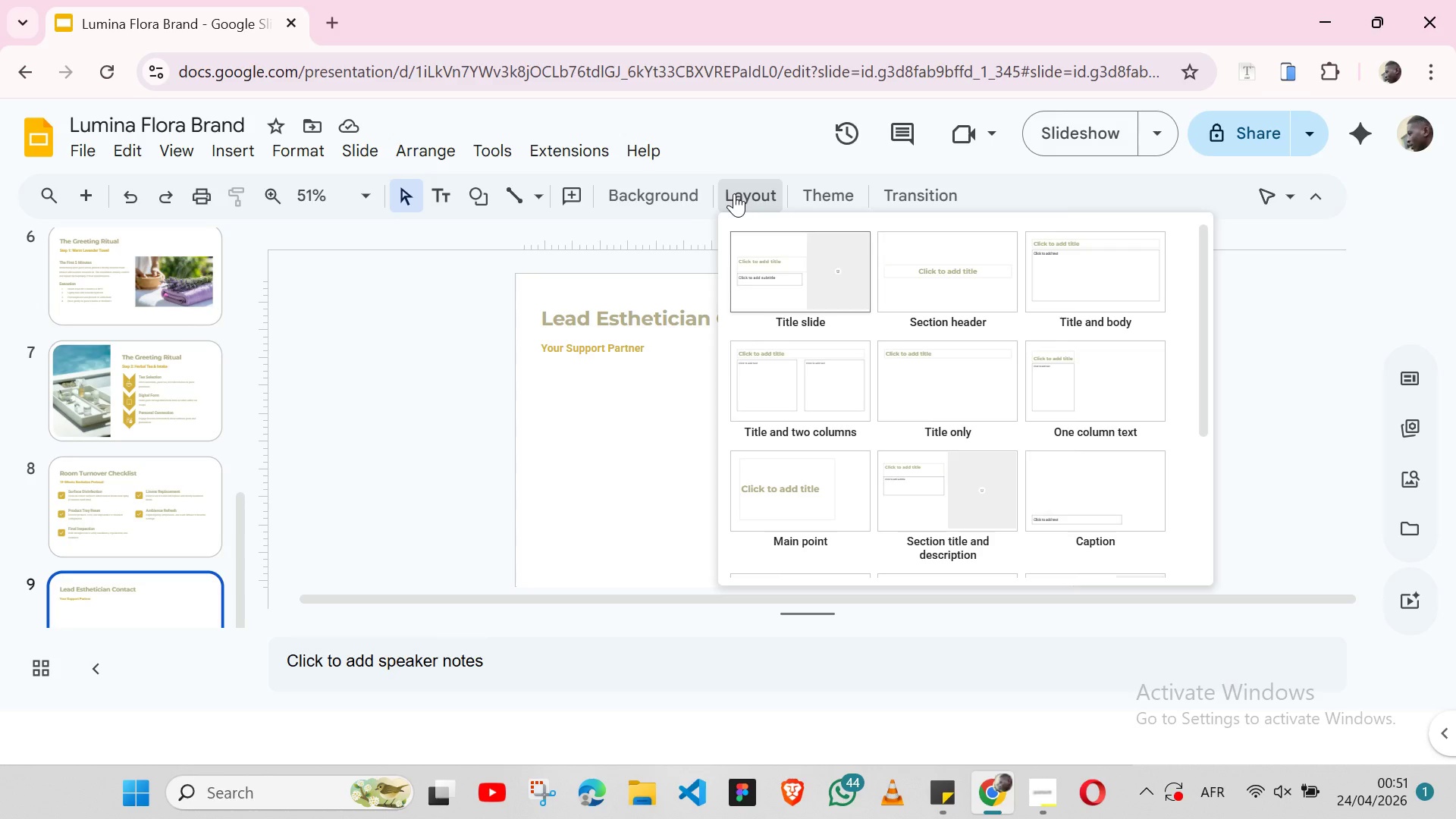 
mouse_move([1019, 419])
 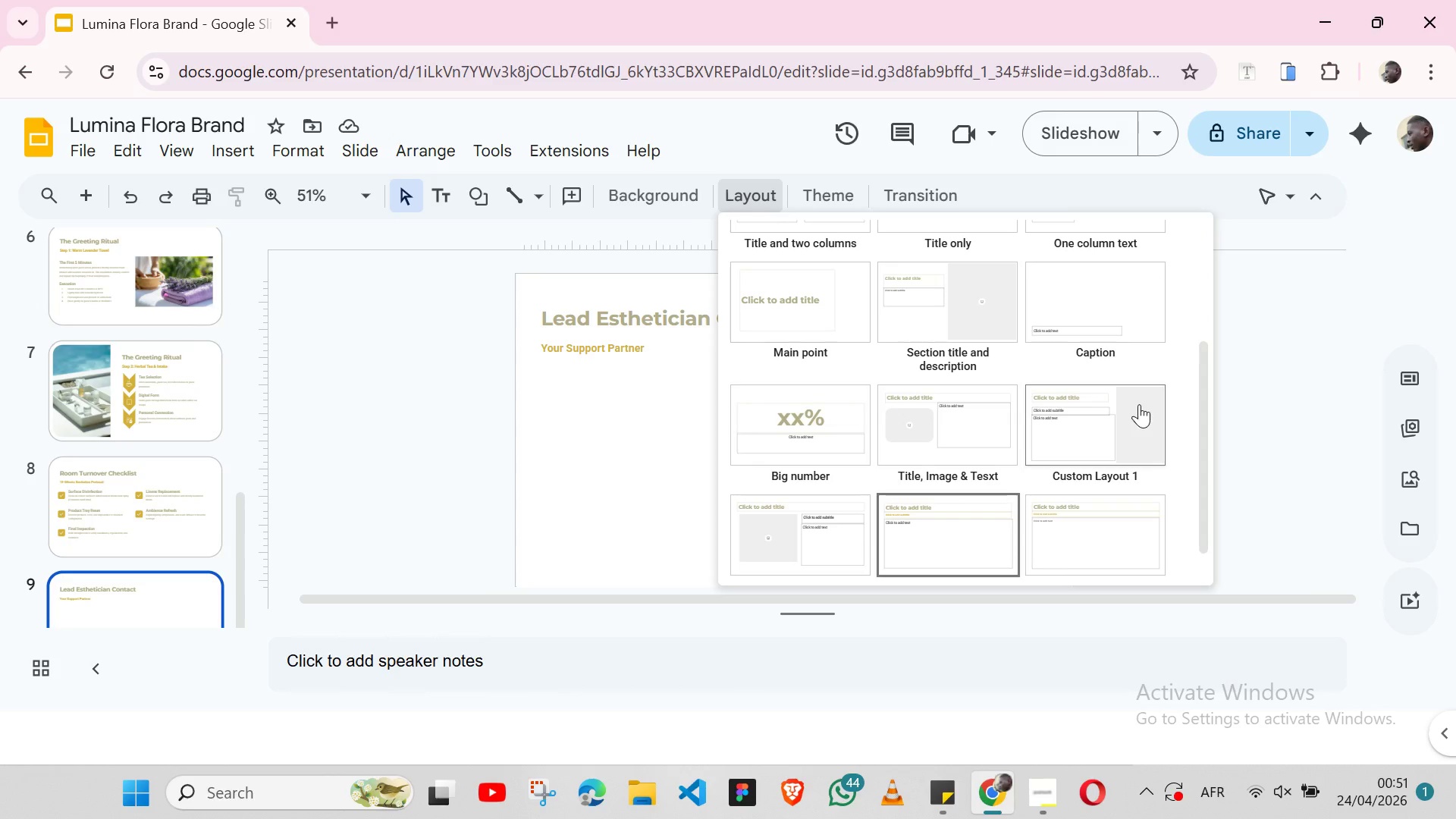 
left_click([1139, 404])
 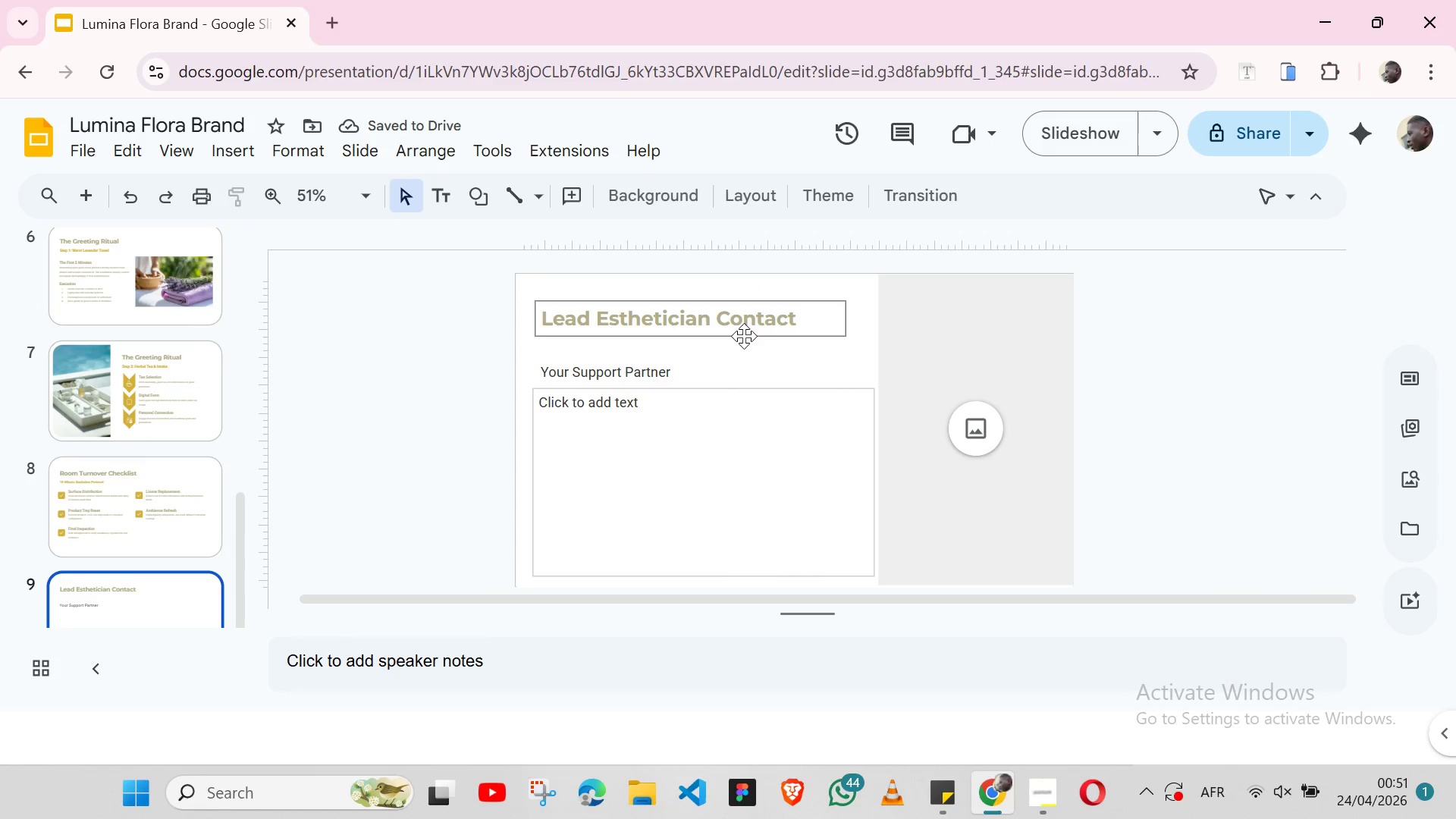 
left_click([748, 368])
 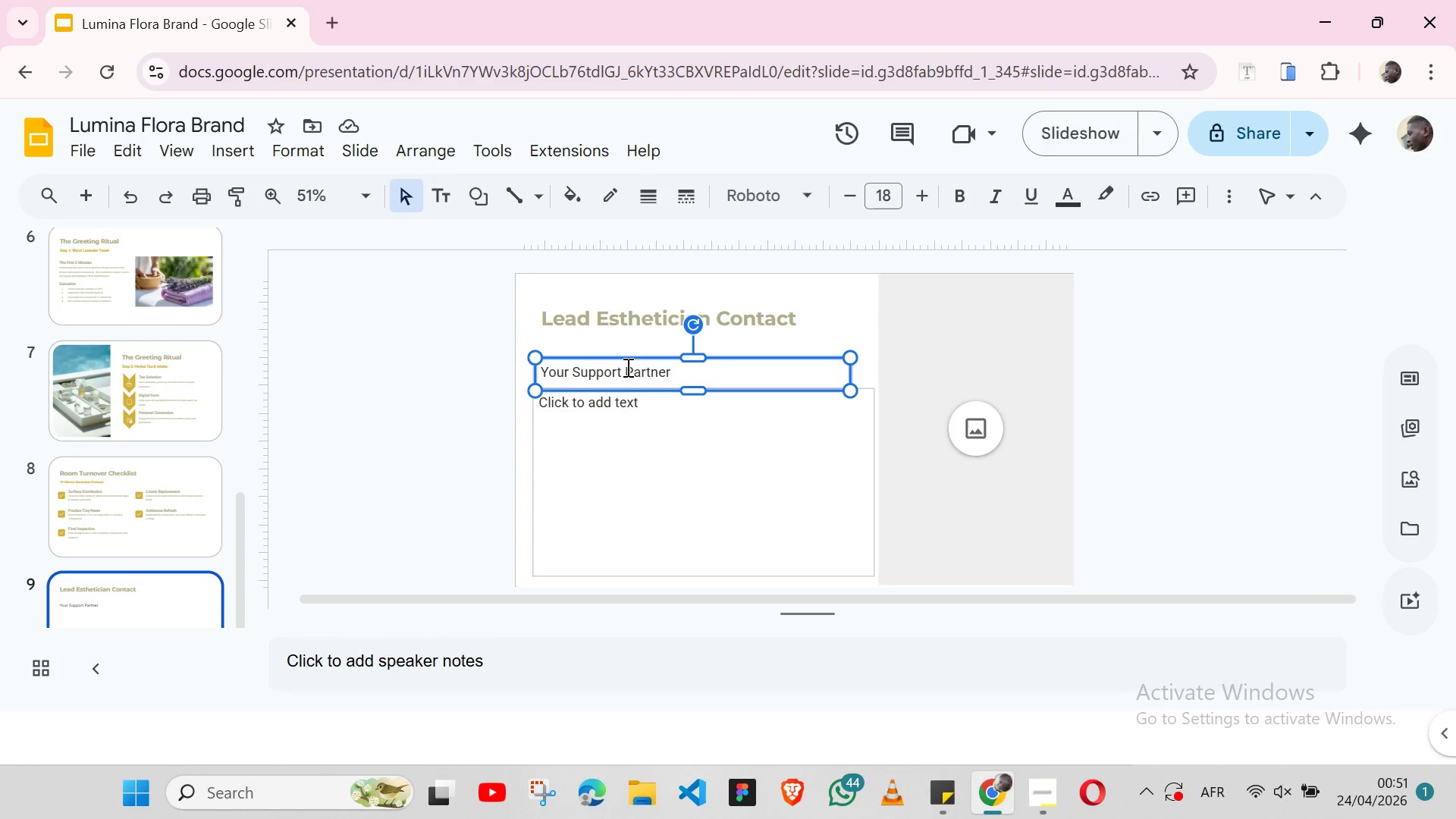 
left_click([138, 506])
 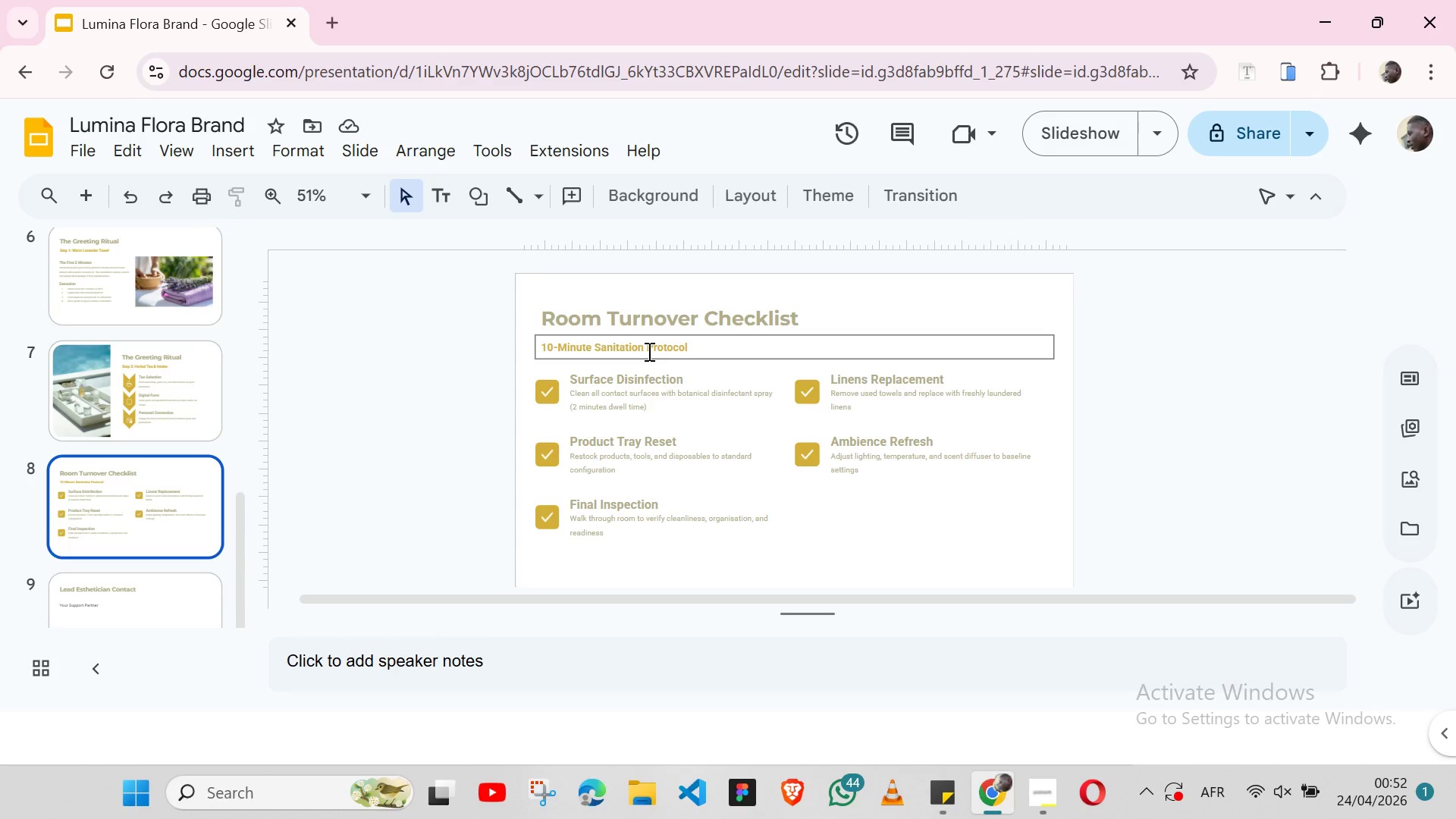 
double_click([648, 351])
 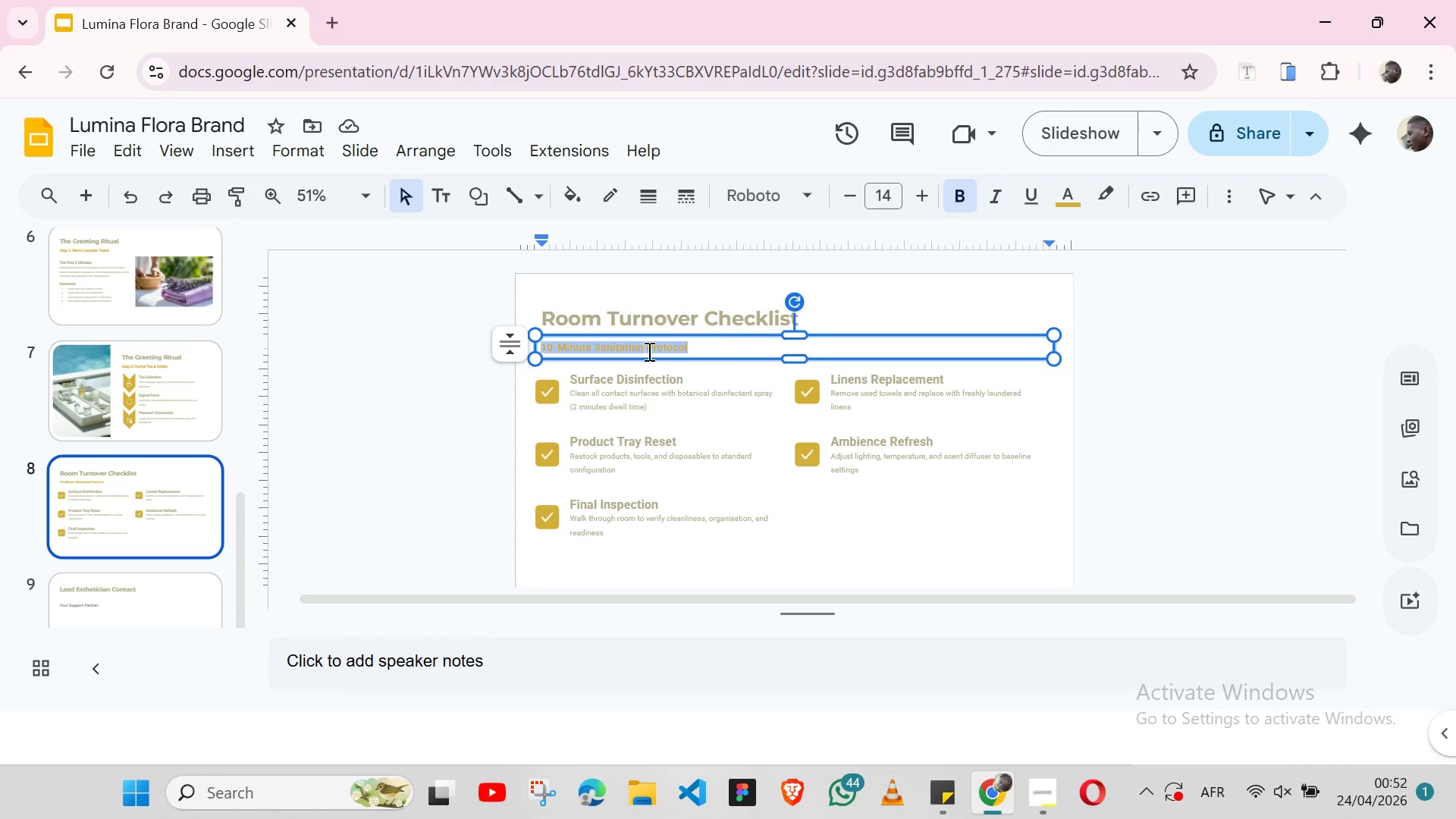 
triple_click([648, 351])
 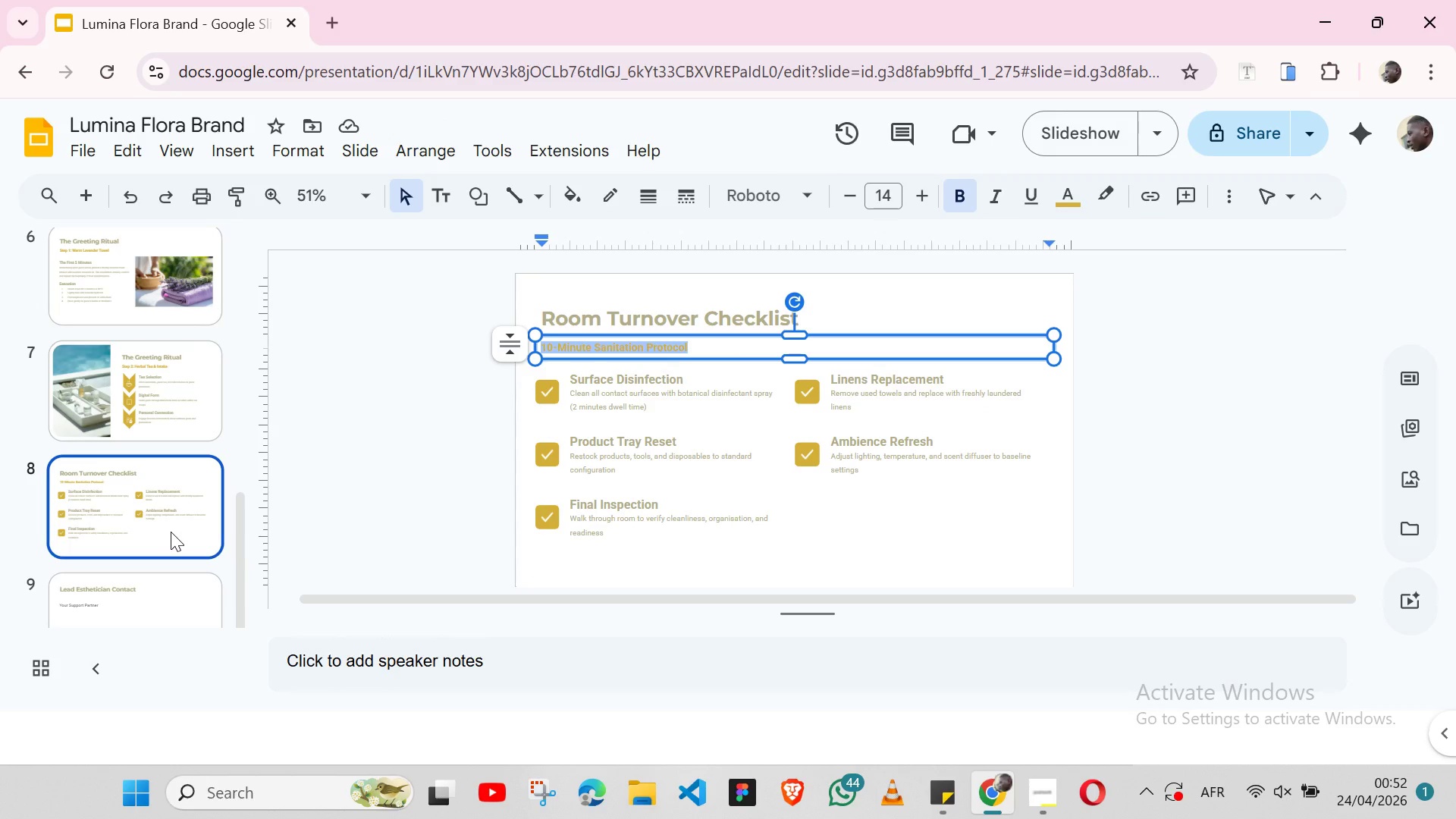 
left_click([151, 605])
 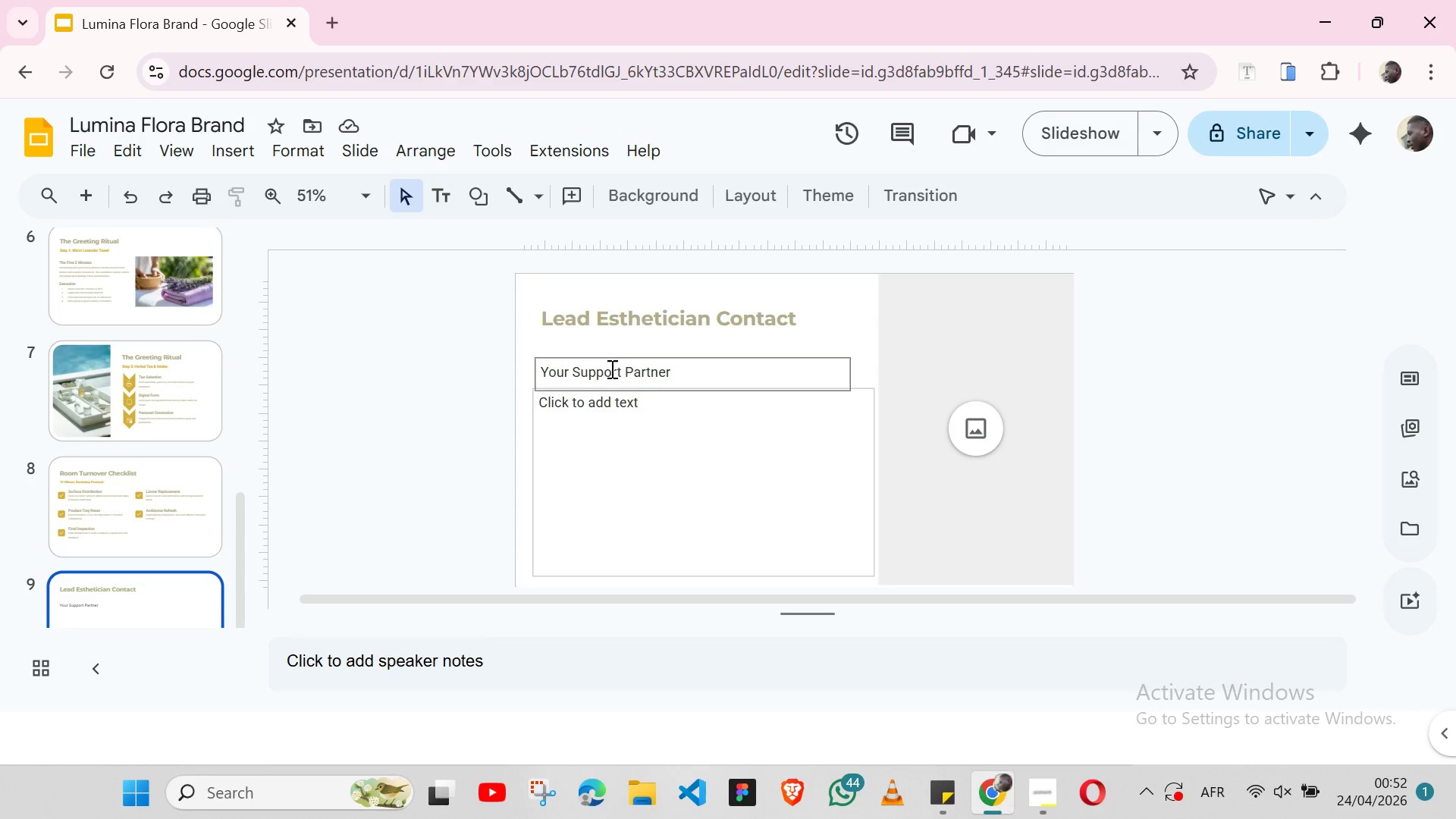 
double_click([612, 369])
 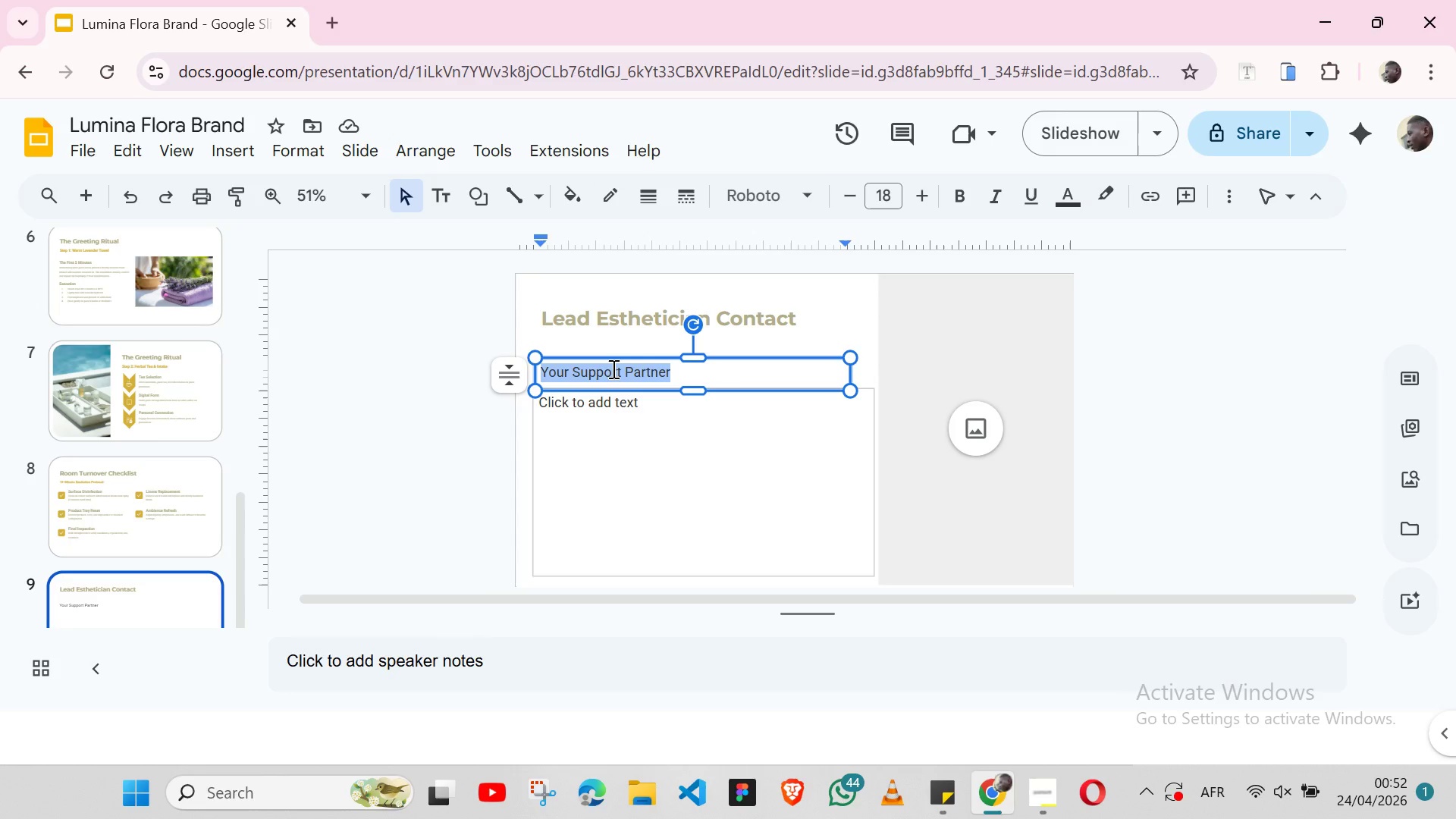 
triple_click([612, 369])
 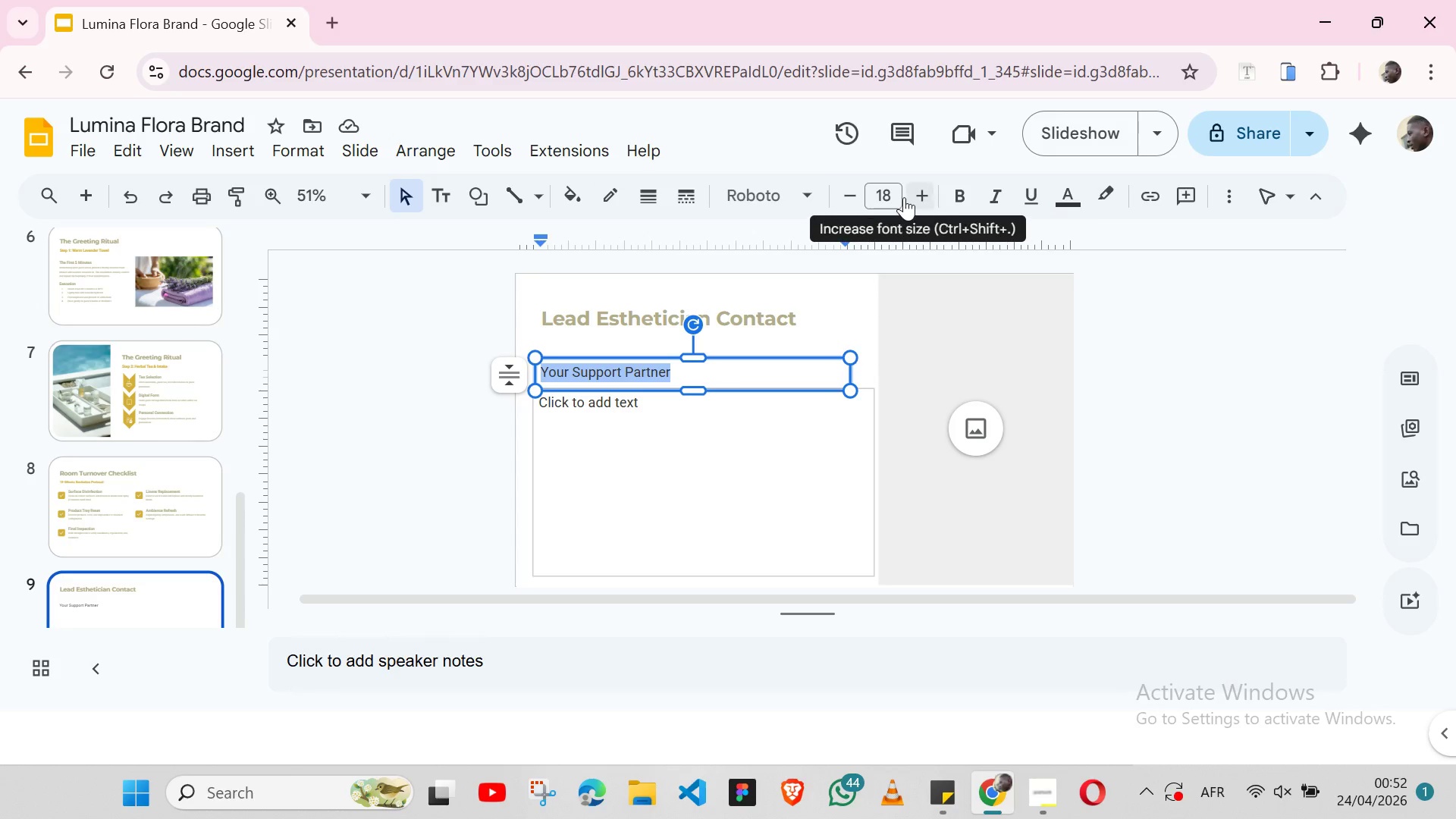 
left_click([899, 199])
 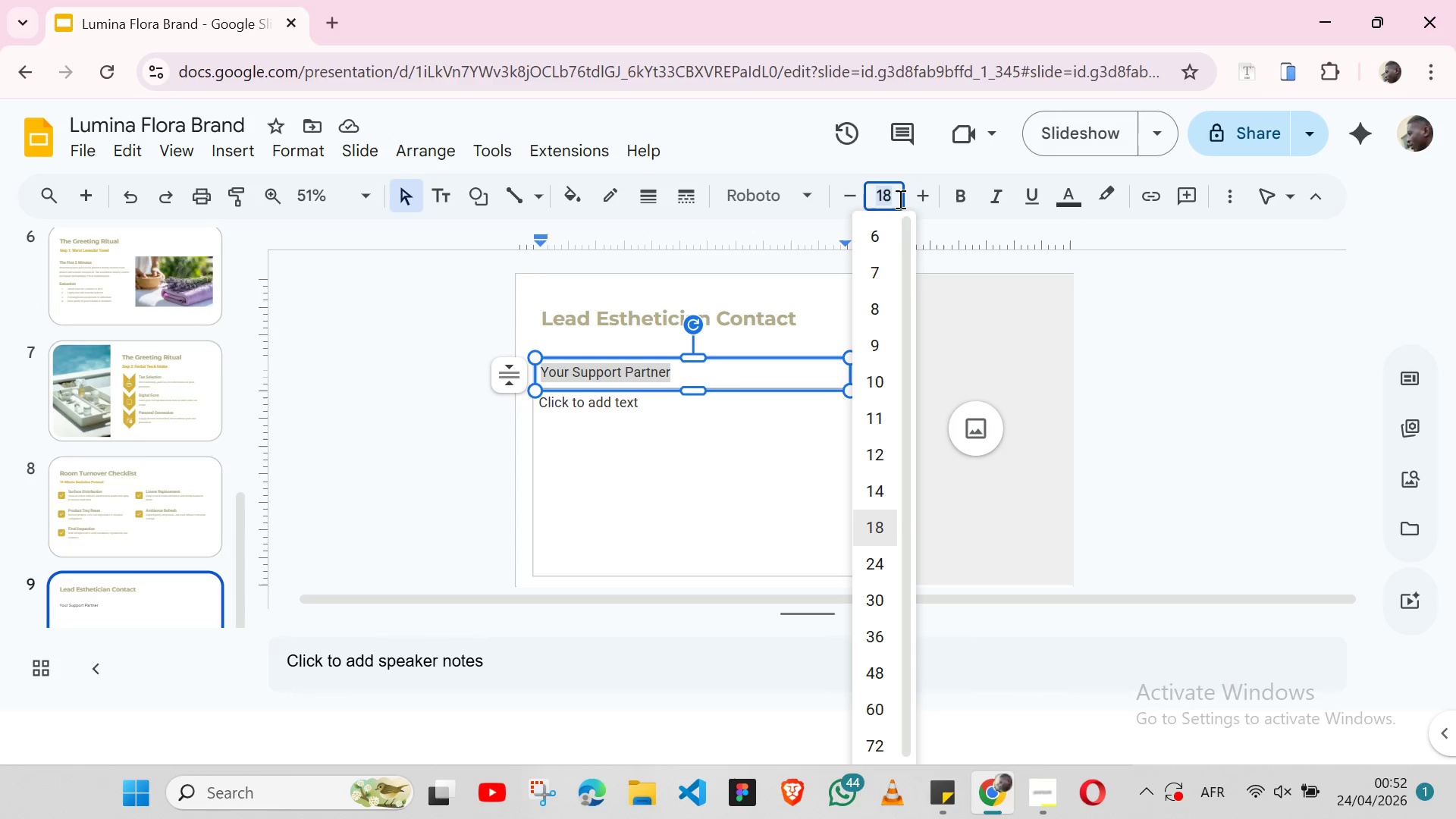 
type(14)
 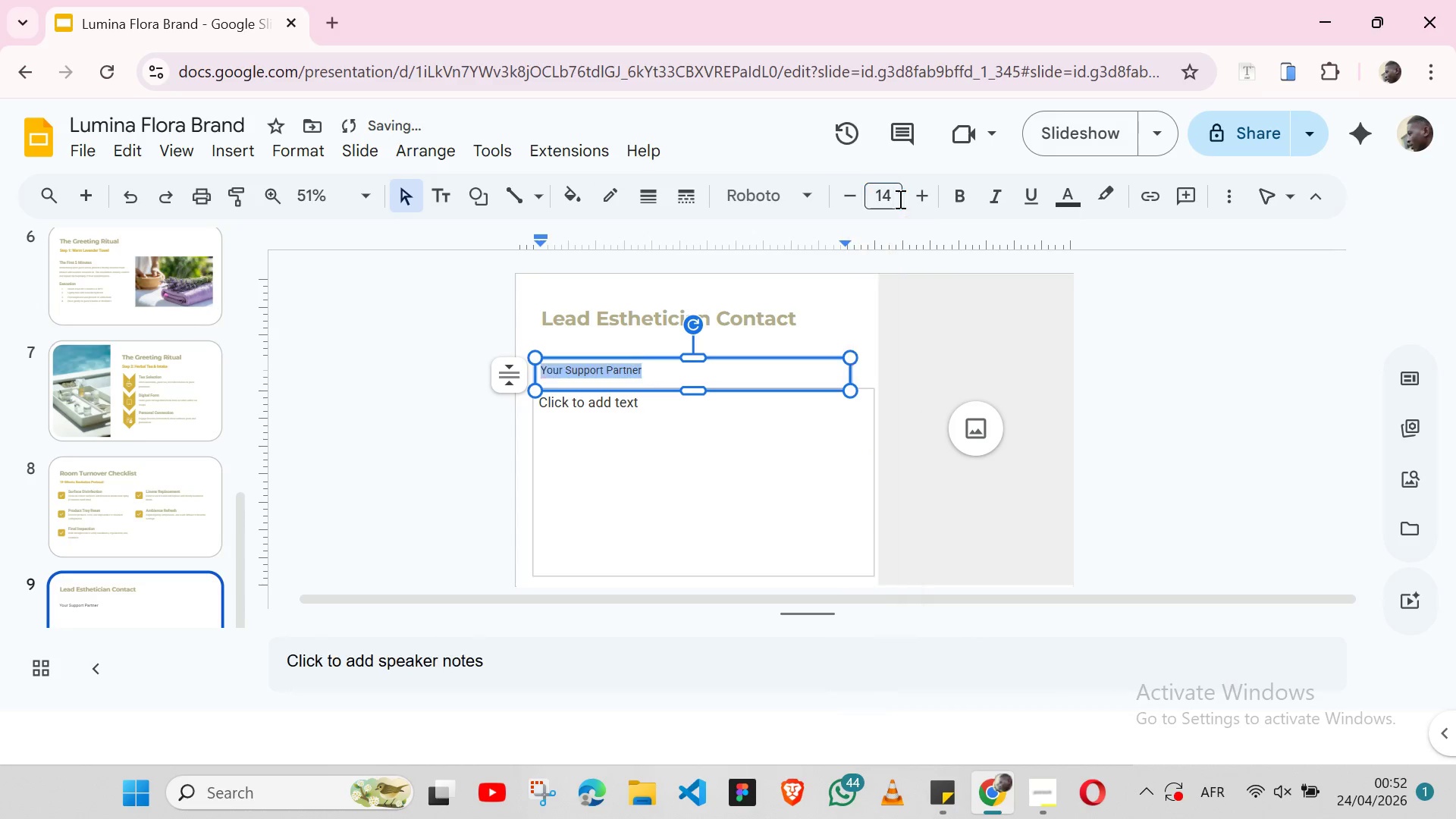 
key(Enter)
 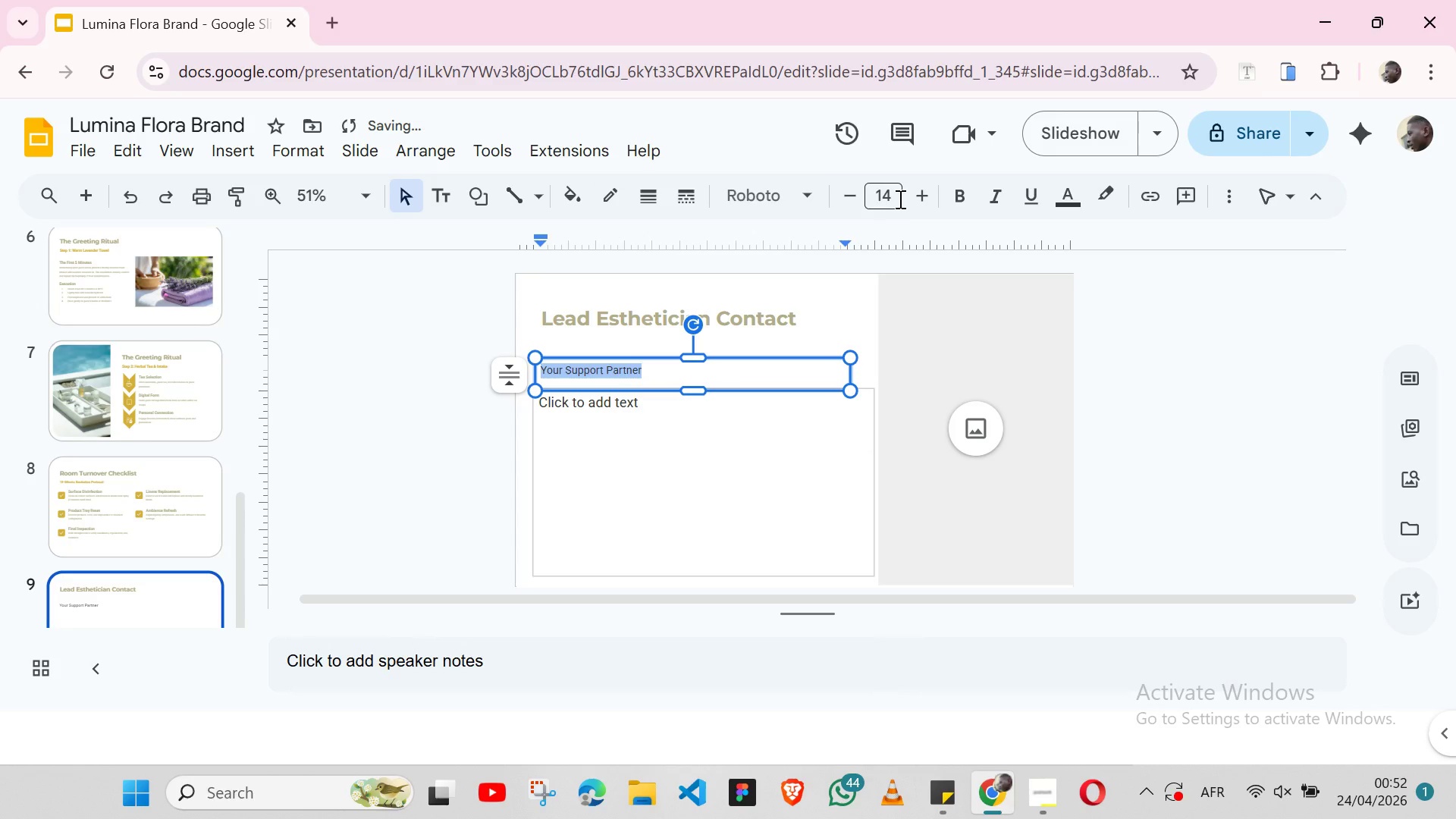 
key(Control+B)
 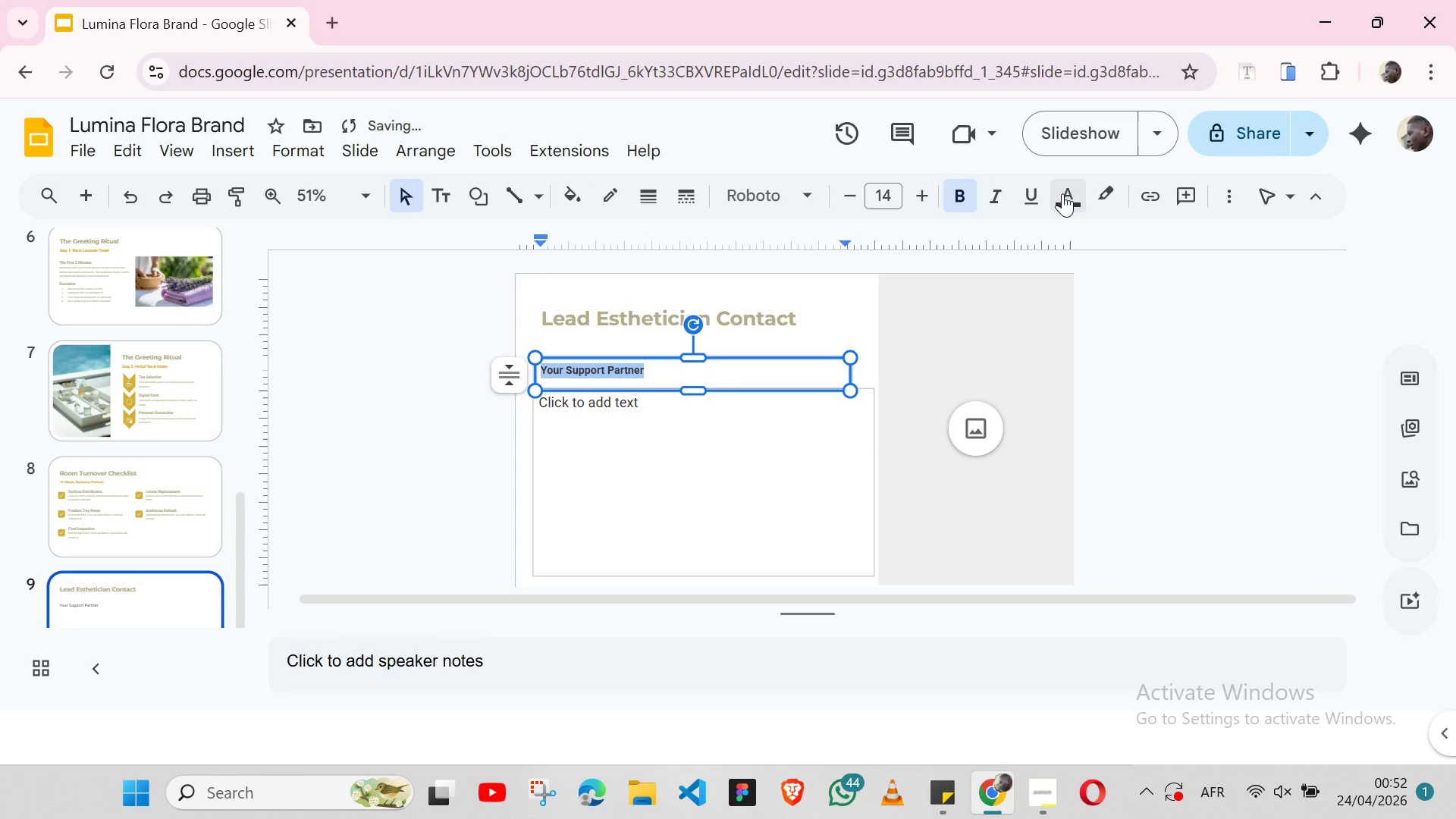 
left_click([1062, 193])
 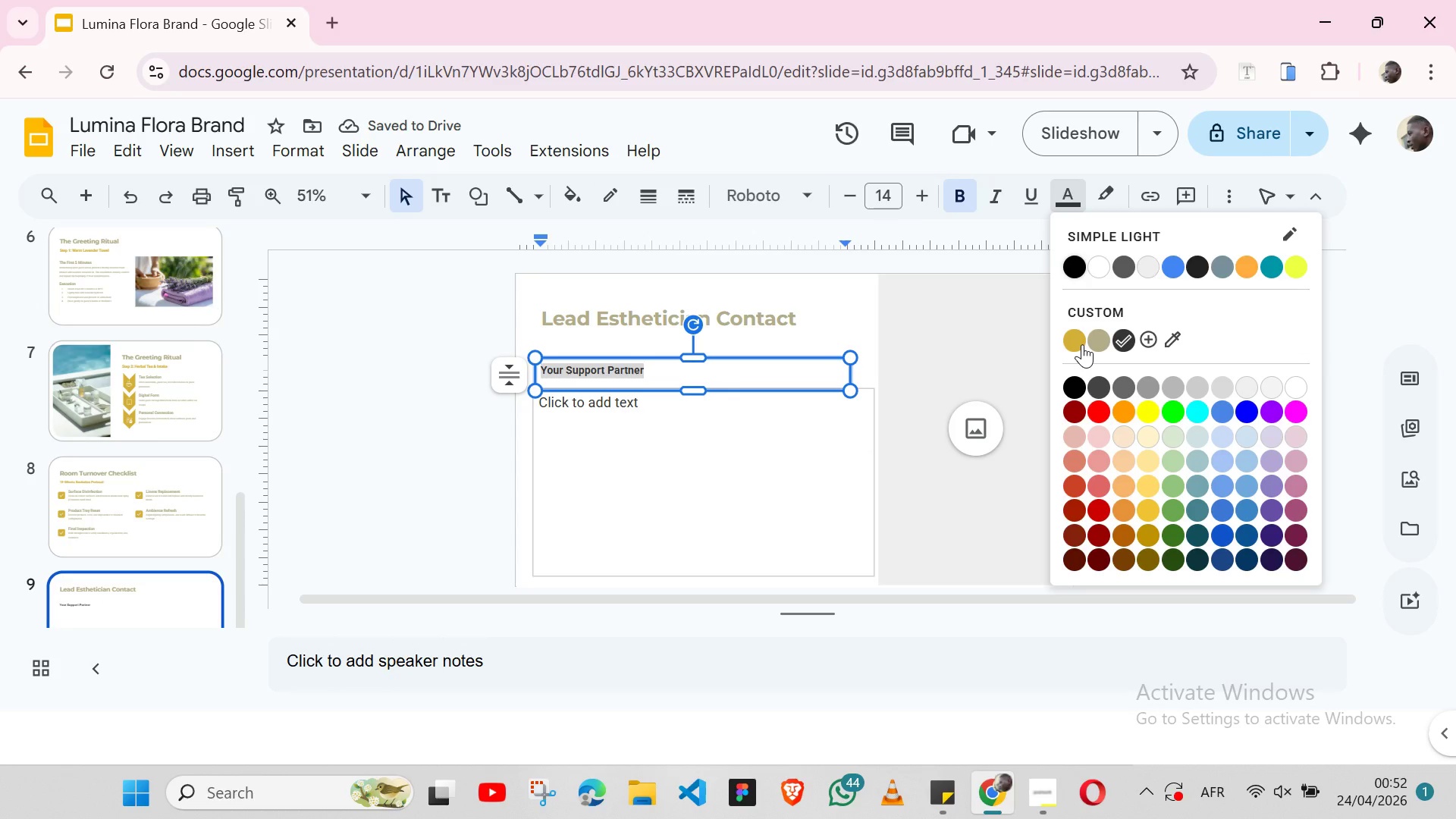 
left_click([1082, 344])
 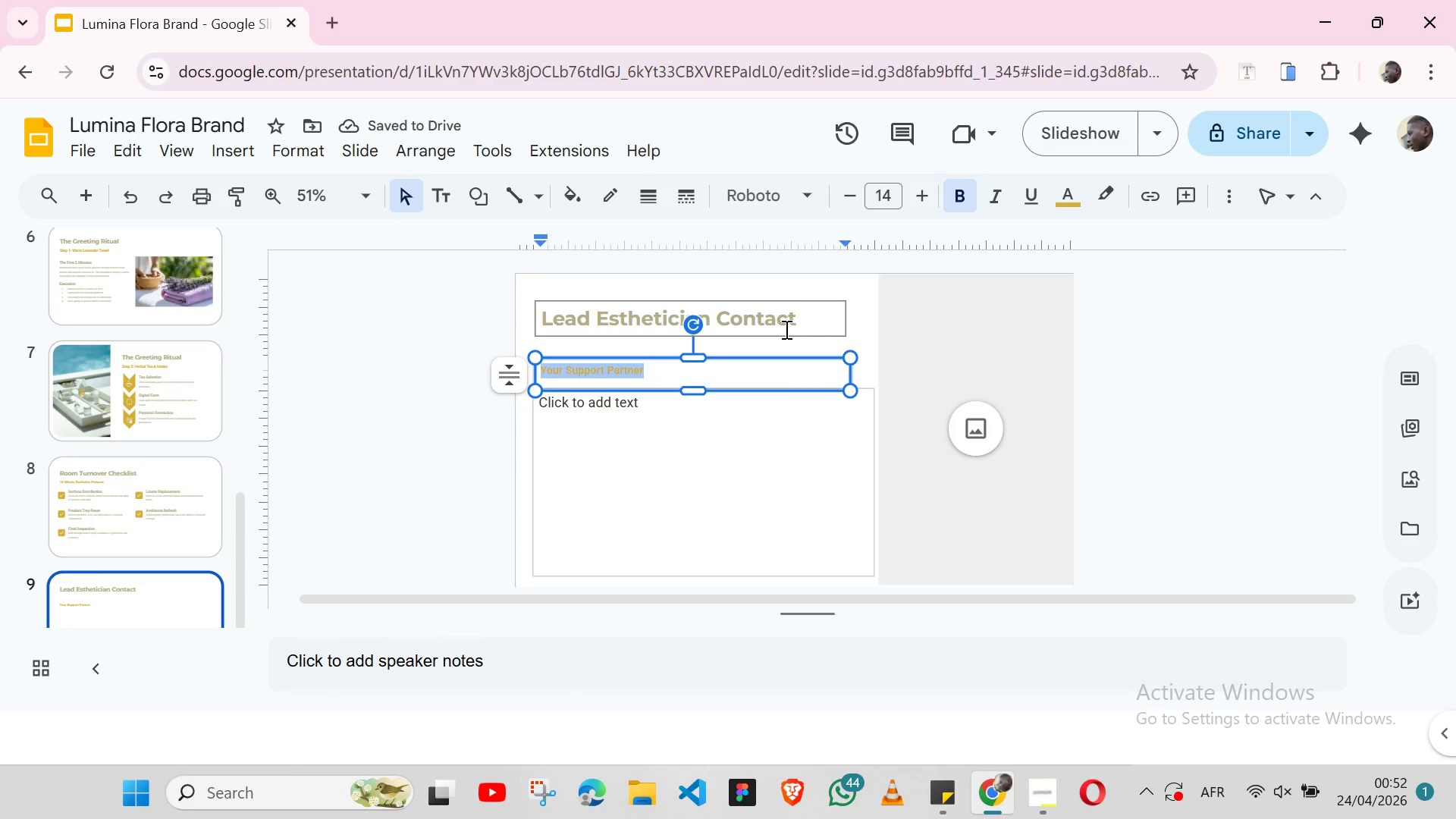 
wait(5.03)
 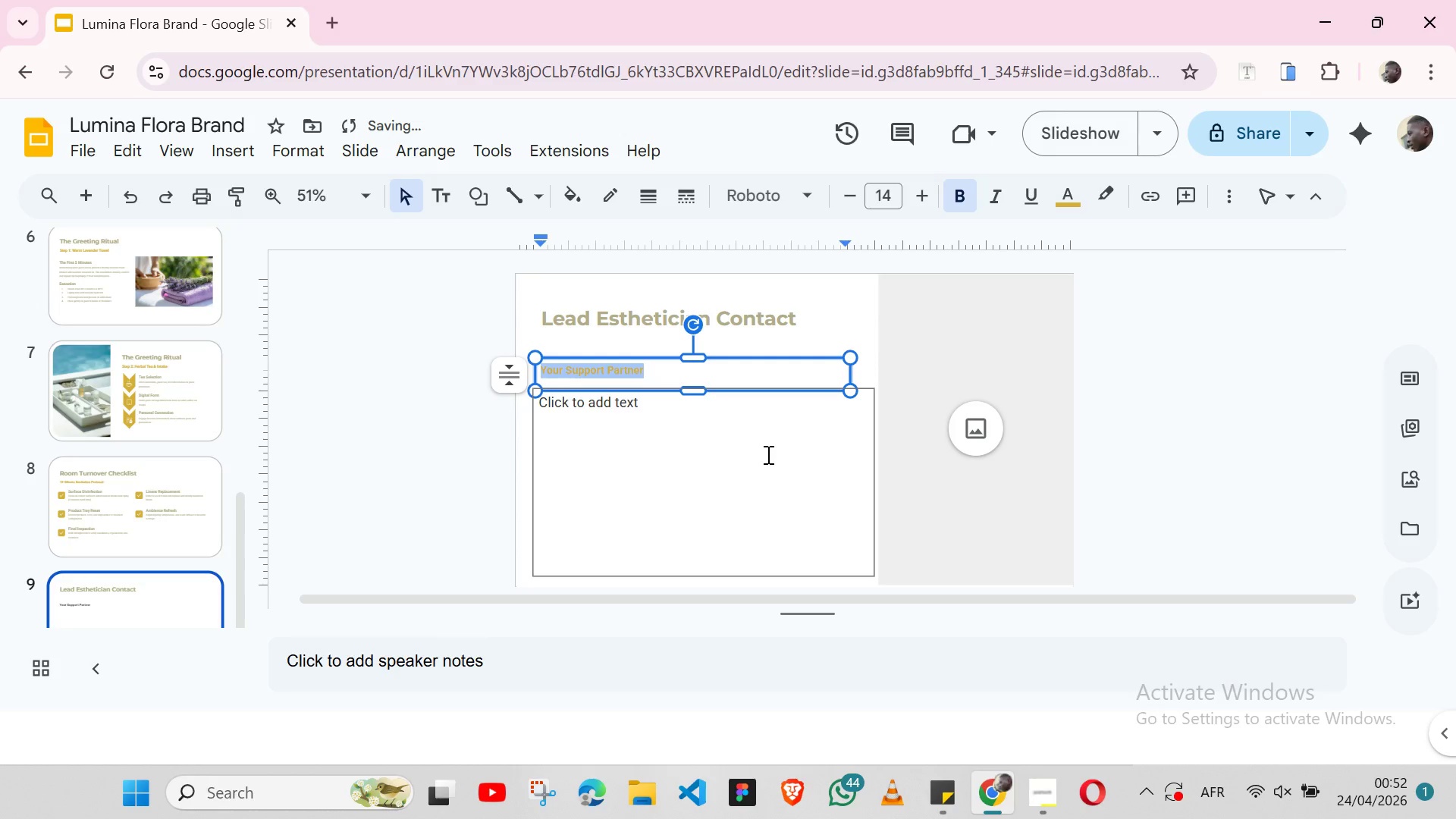 
left_click([783, 356])
 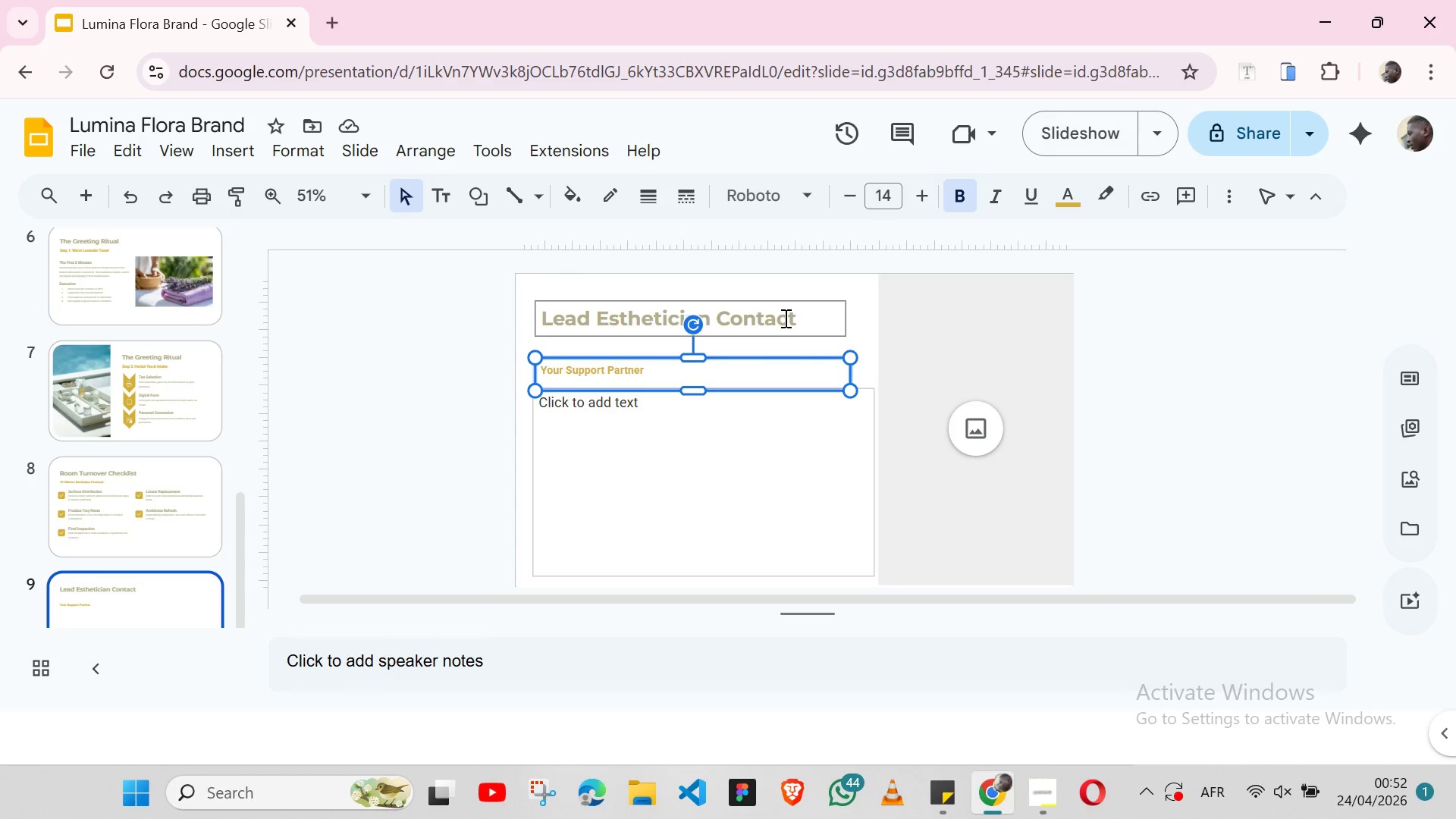 
key(ArrowUp)
 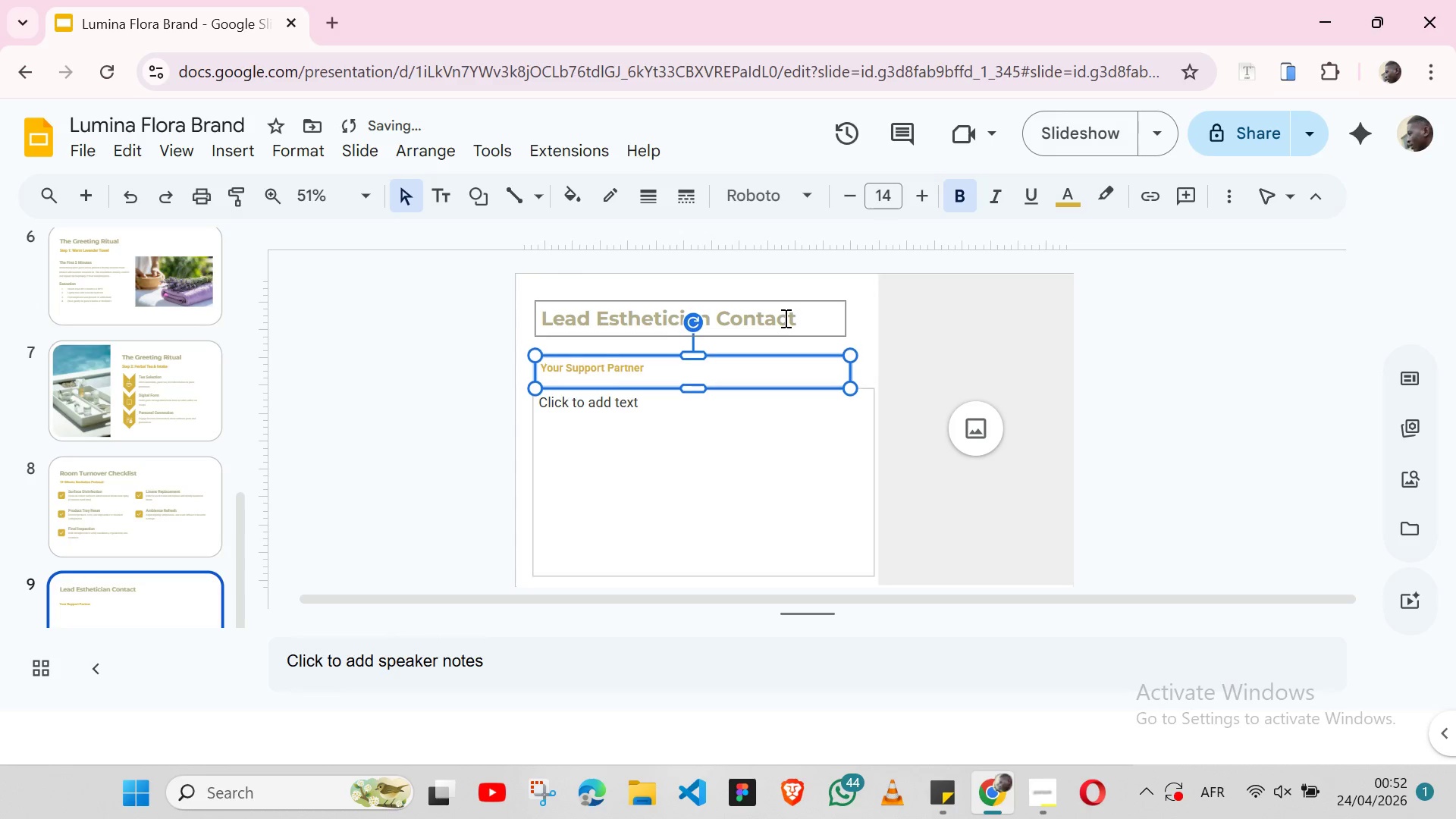 
key(ArrowUp)
 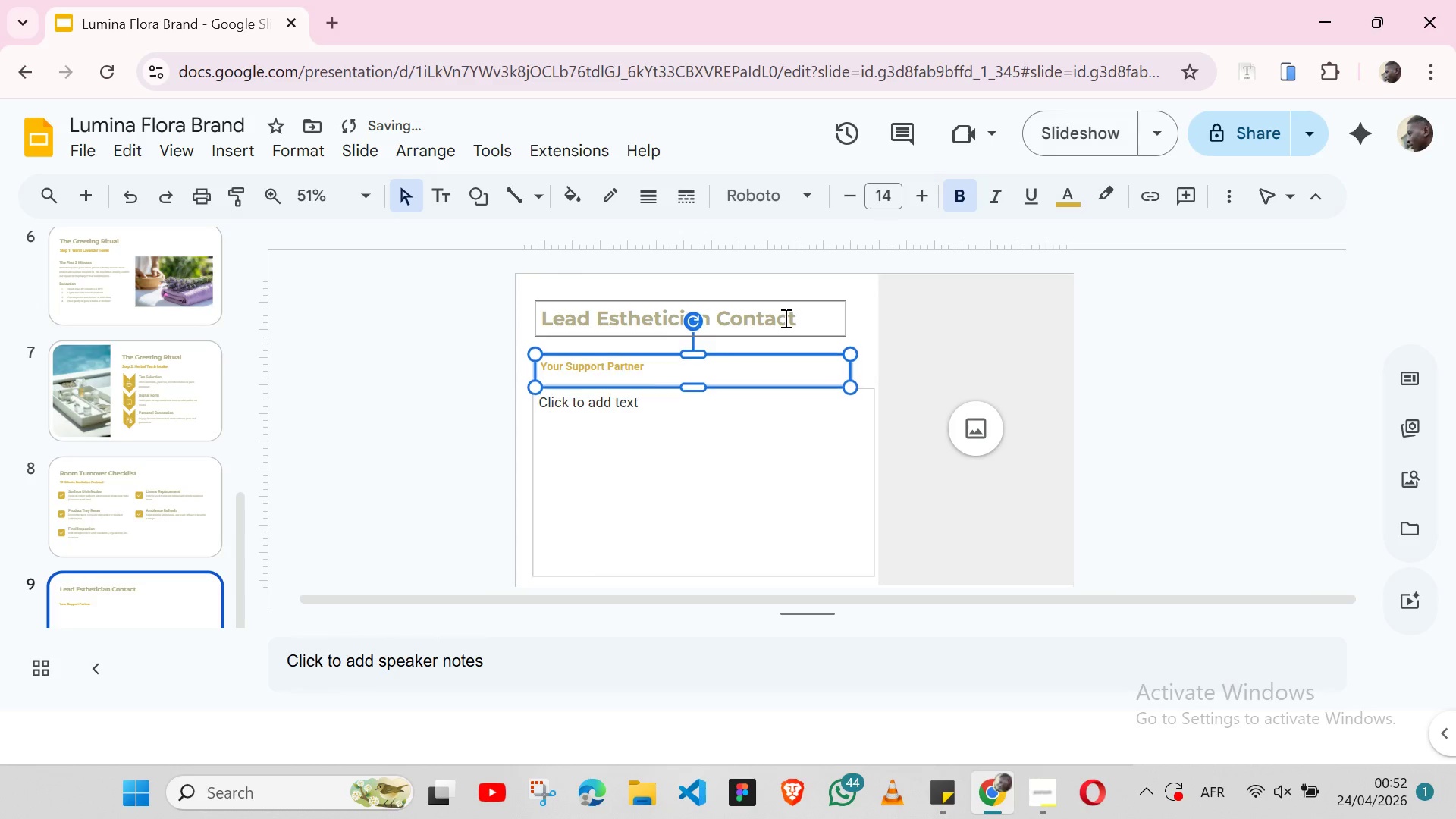 
key(ArrowUp)
 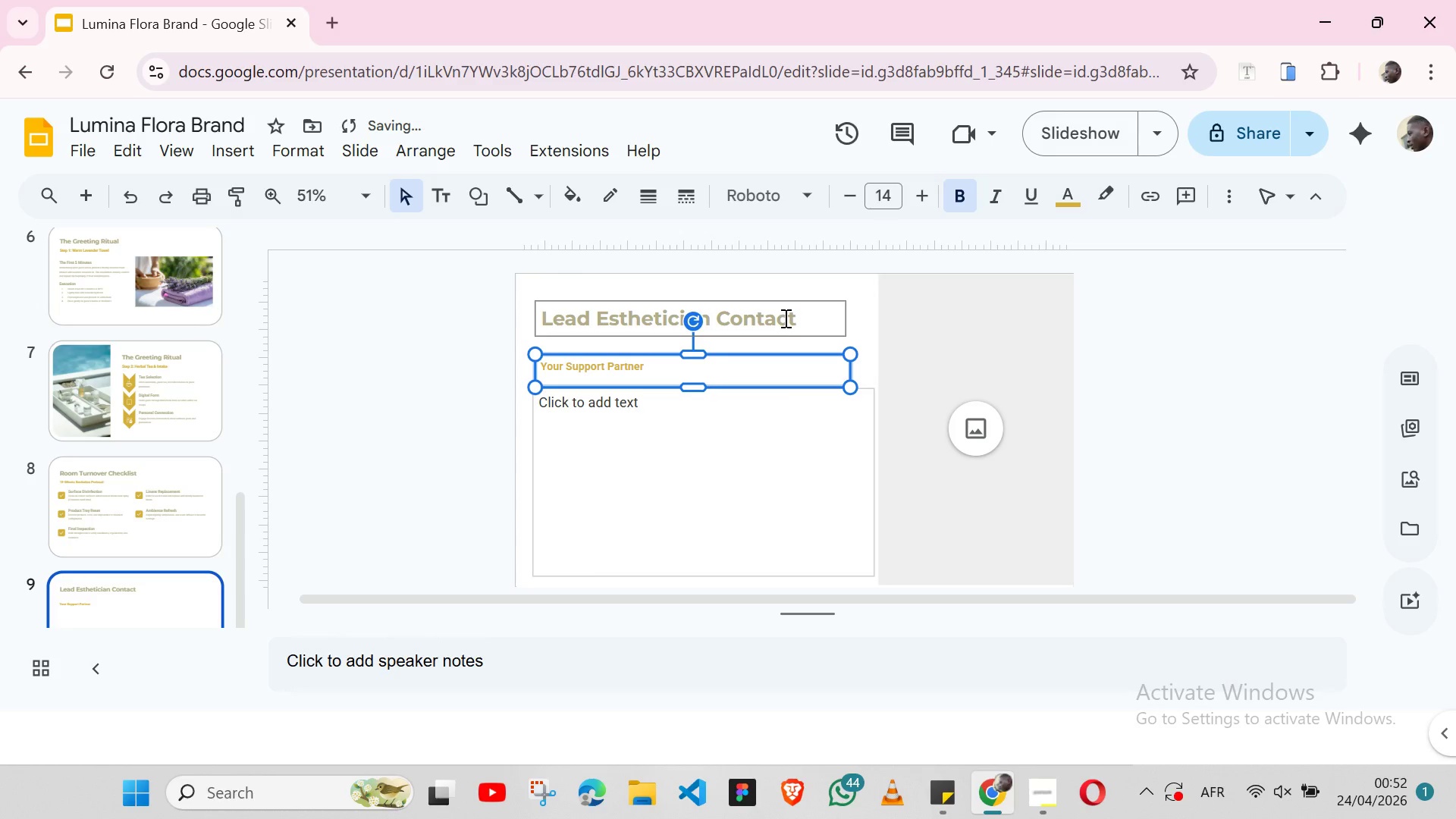 
key(Shift+ArrowUp)
 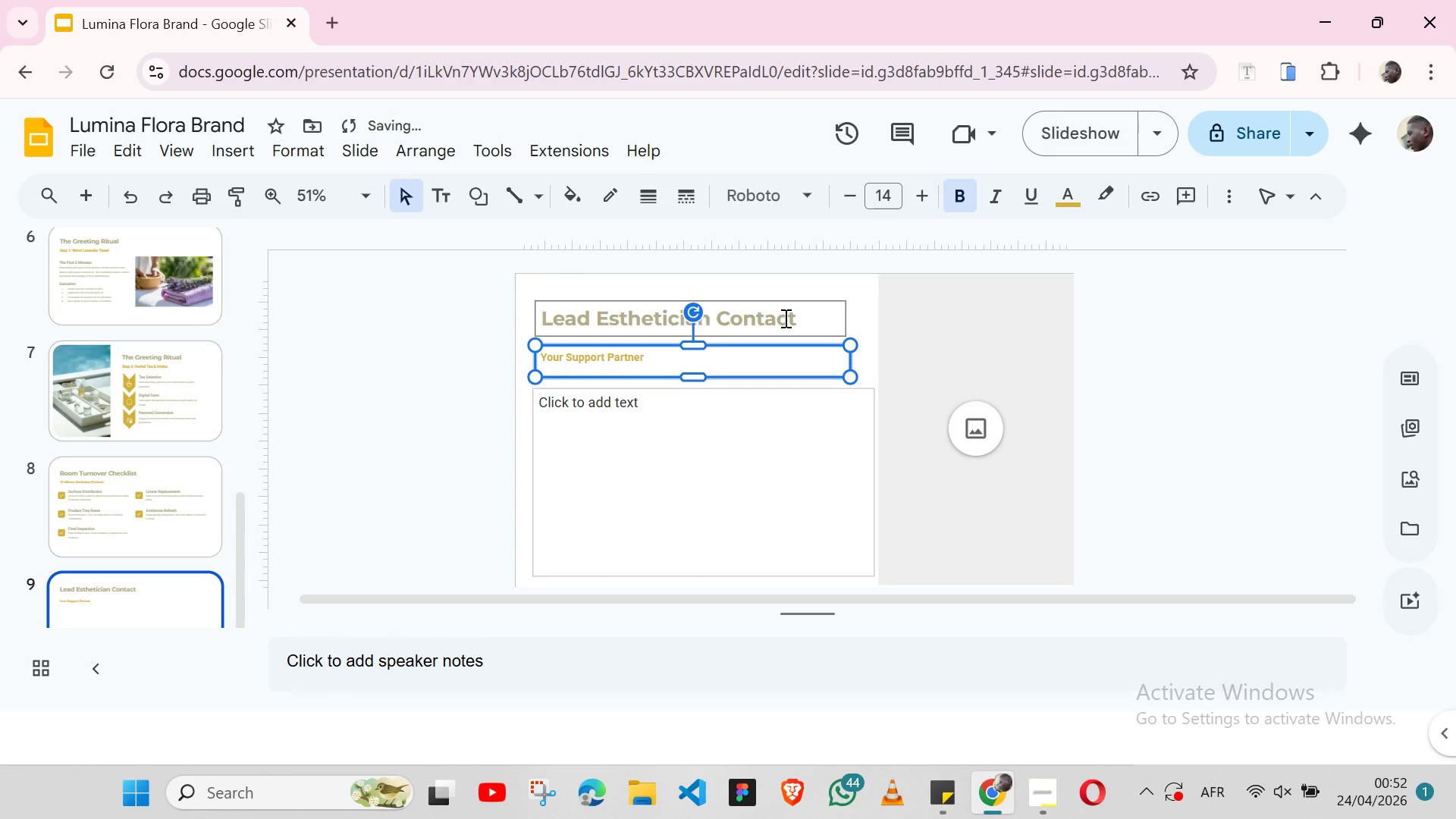 
key(Shift+ArrowUp)
 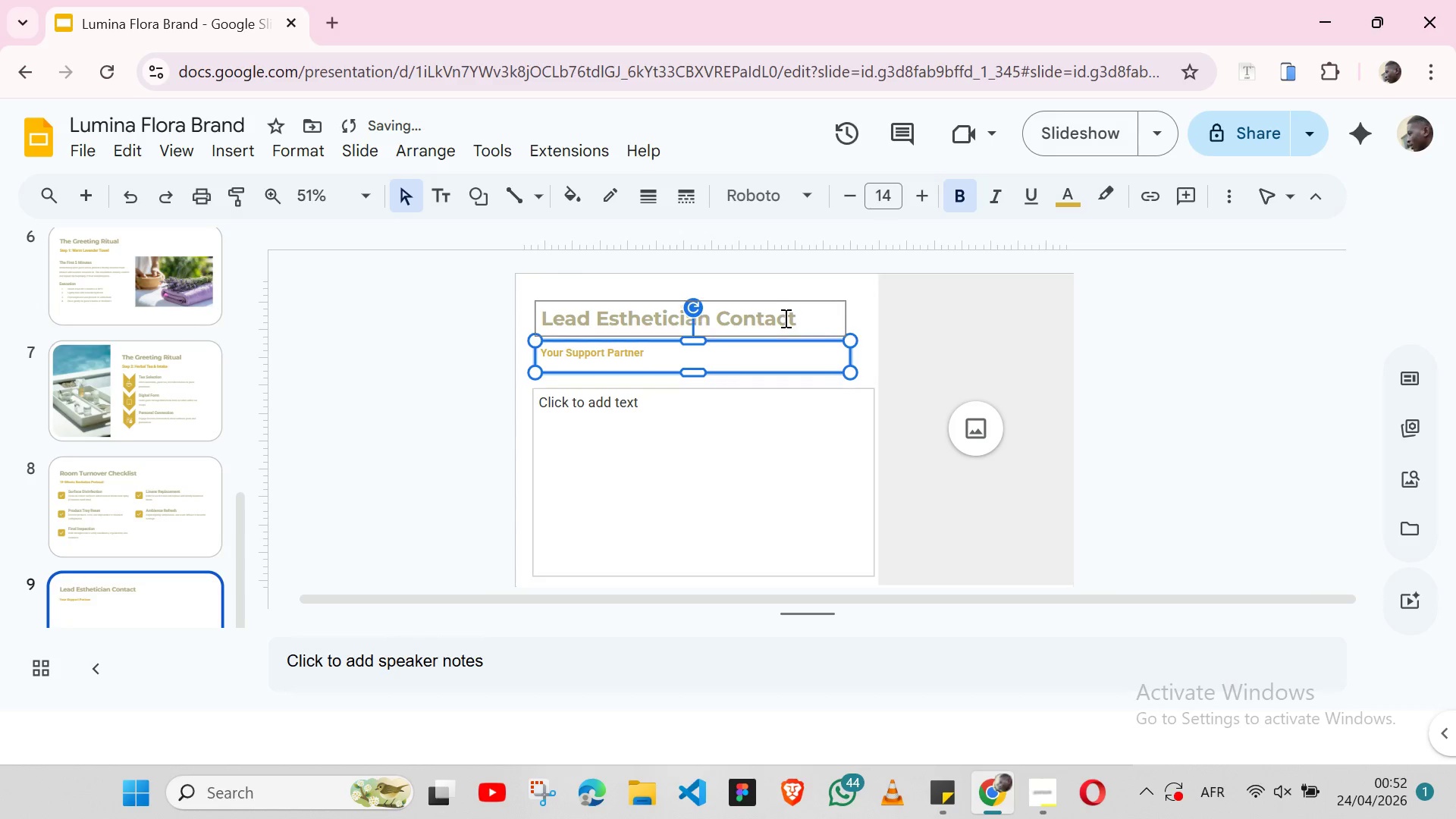 
key(Shift+ArrowUp)
 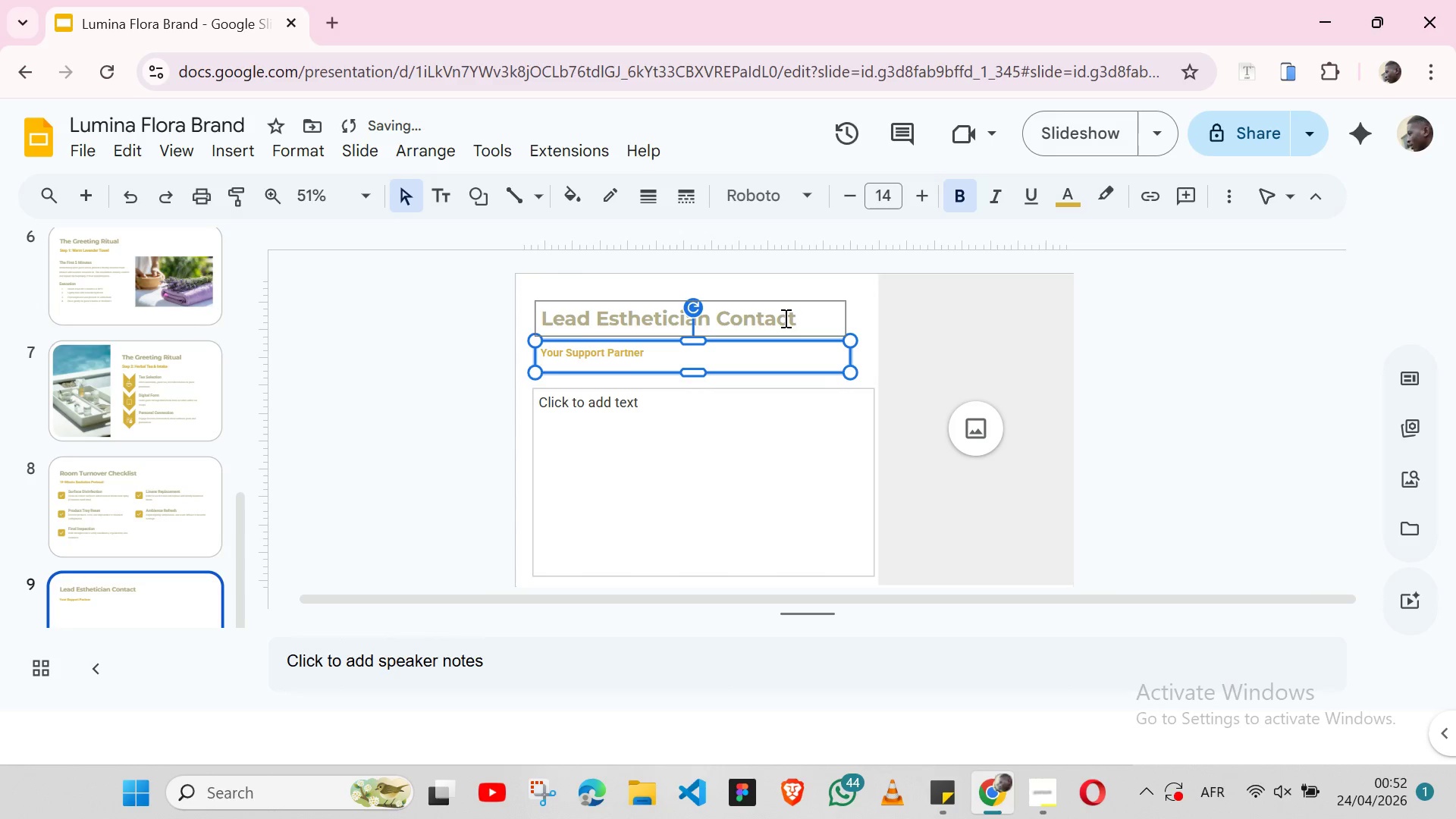 
key(ArrowUp)
 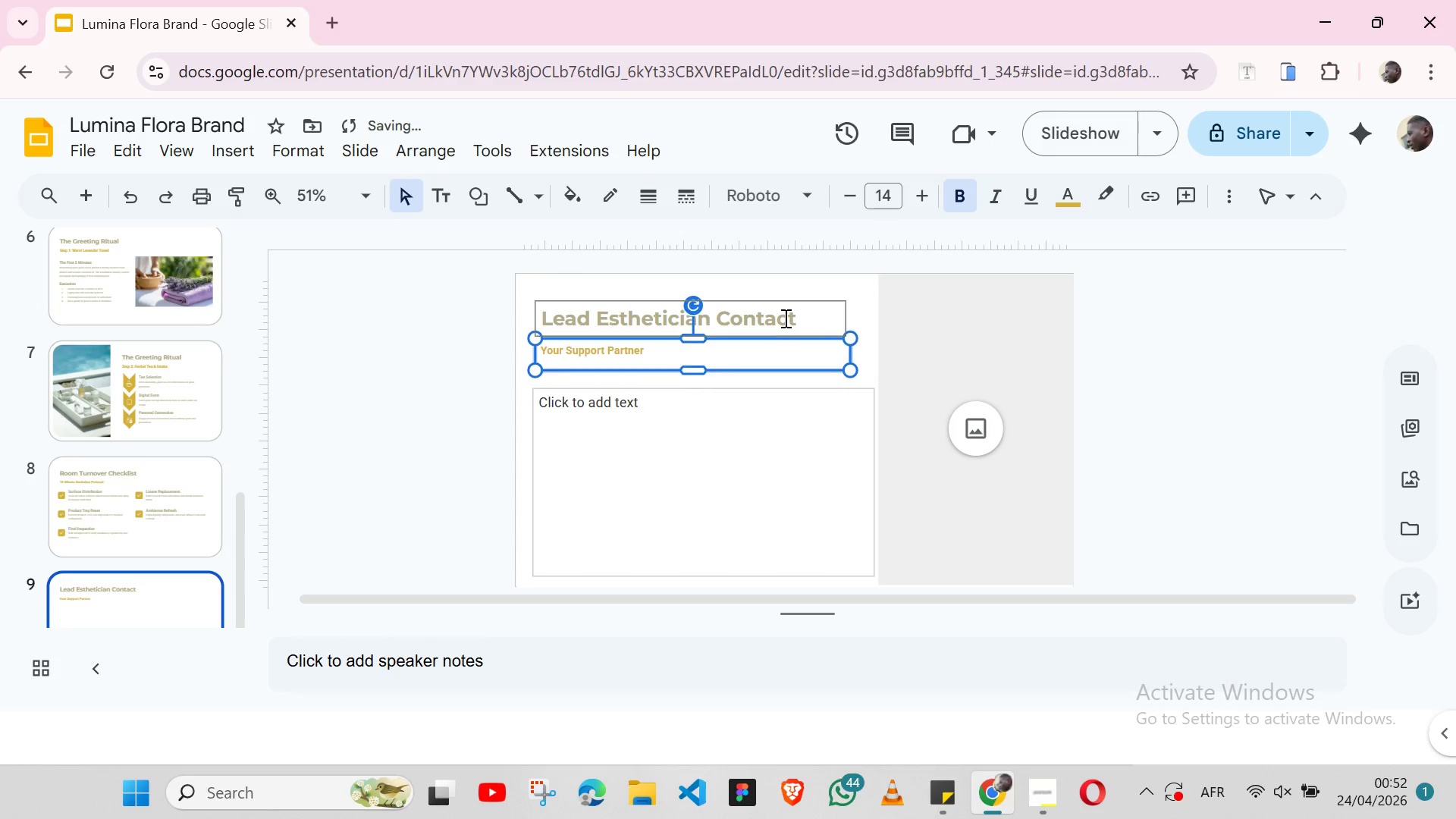 
key(ArrowUp)
 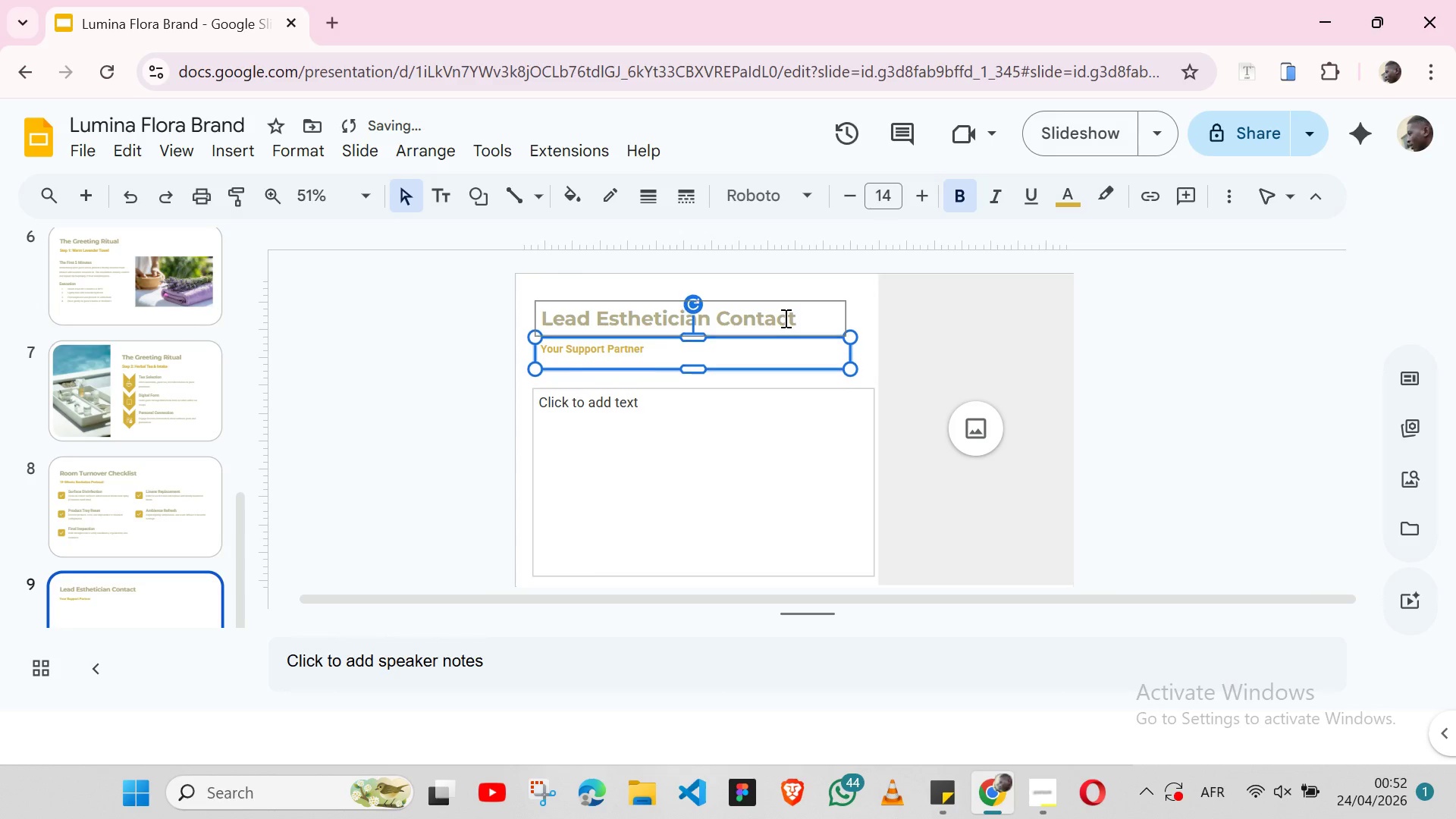 
key(ArrowUp)
 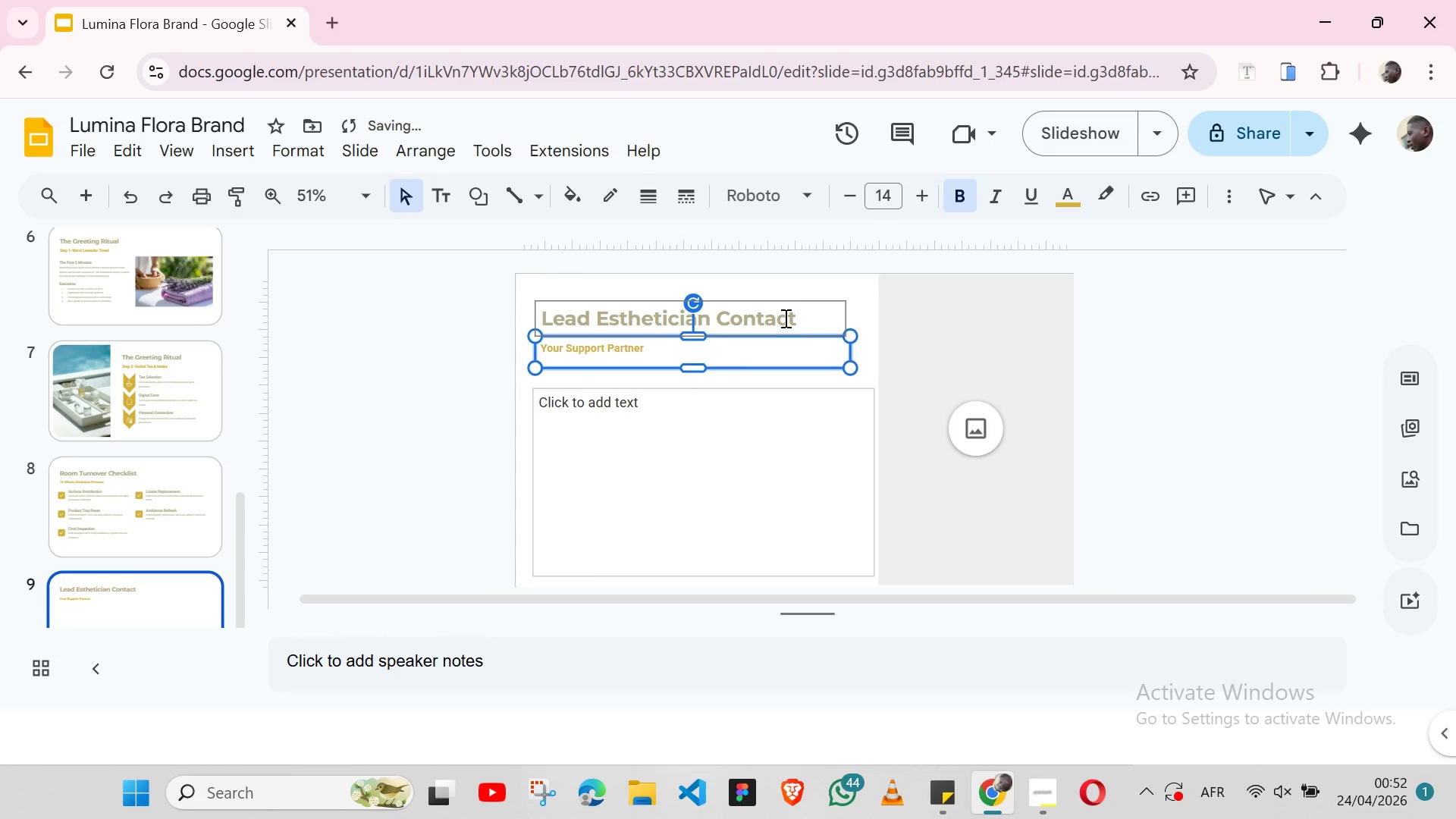 
key(ArrowUp)
 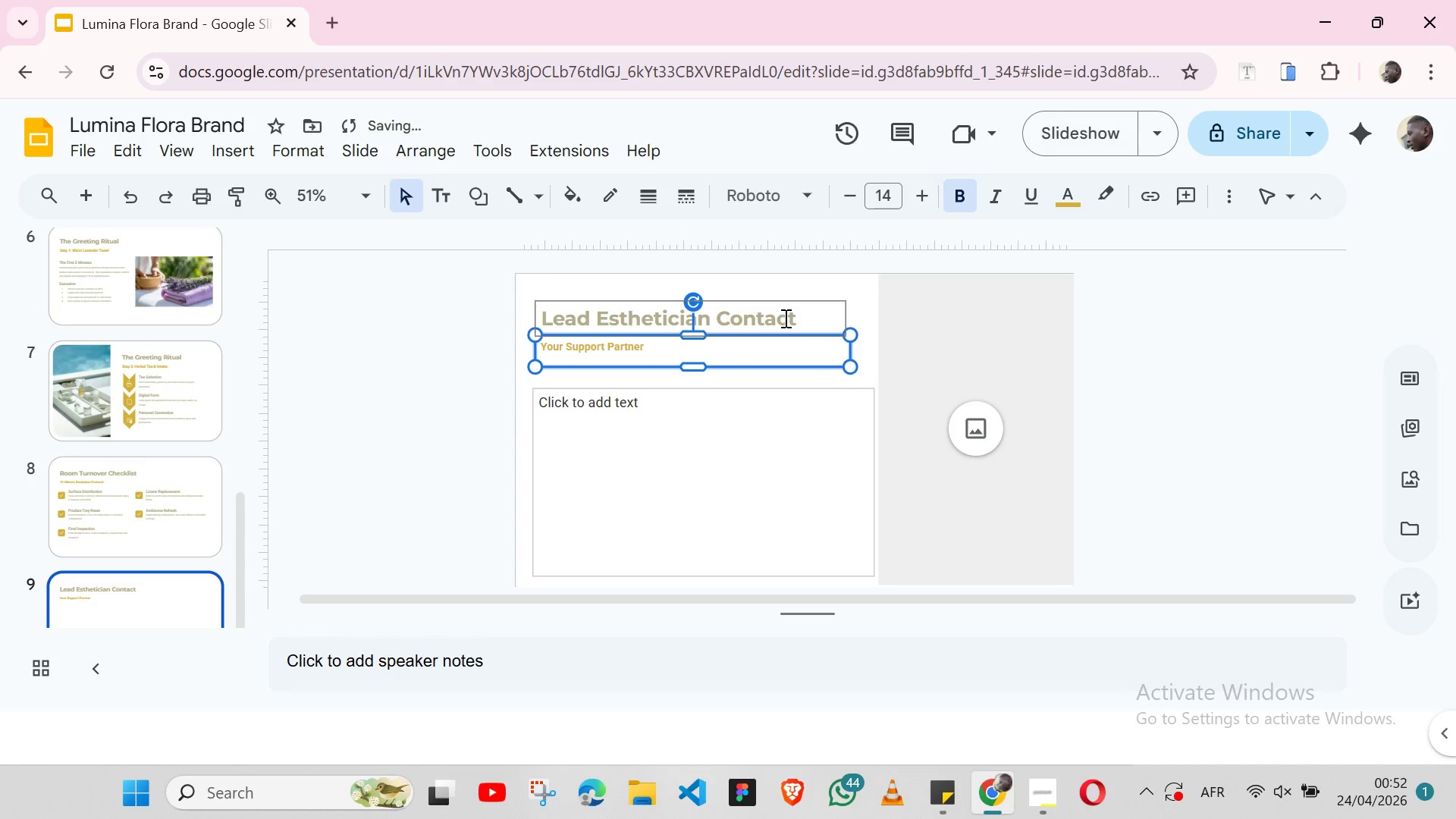 
key(ArrowUp)
 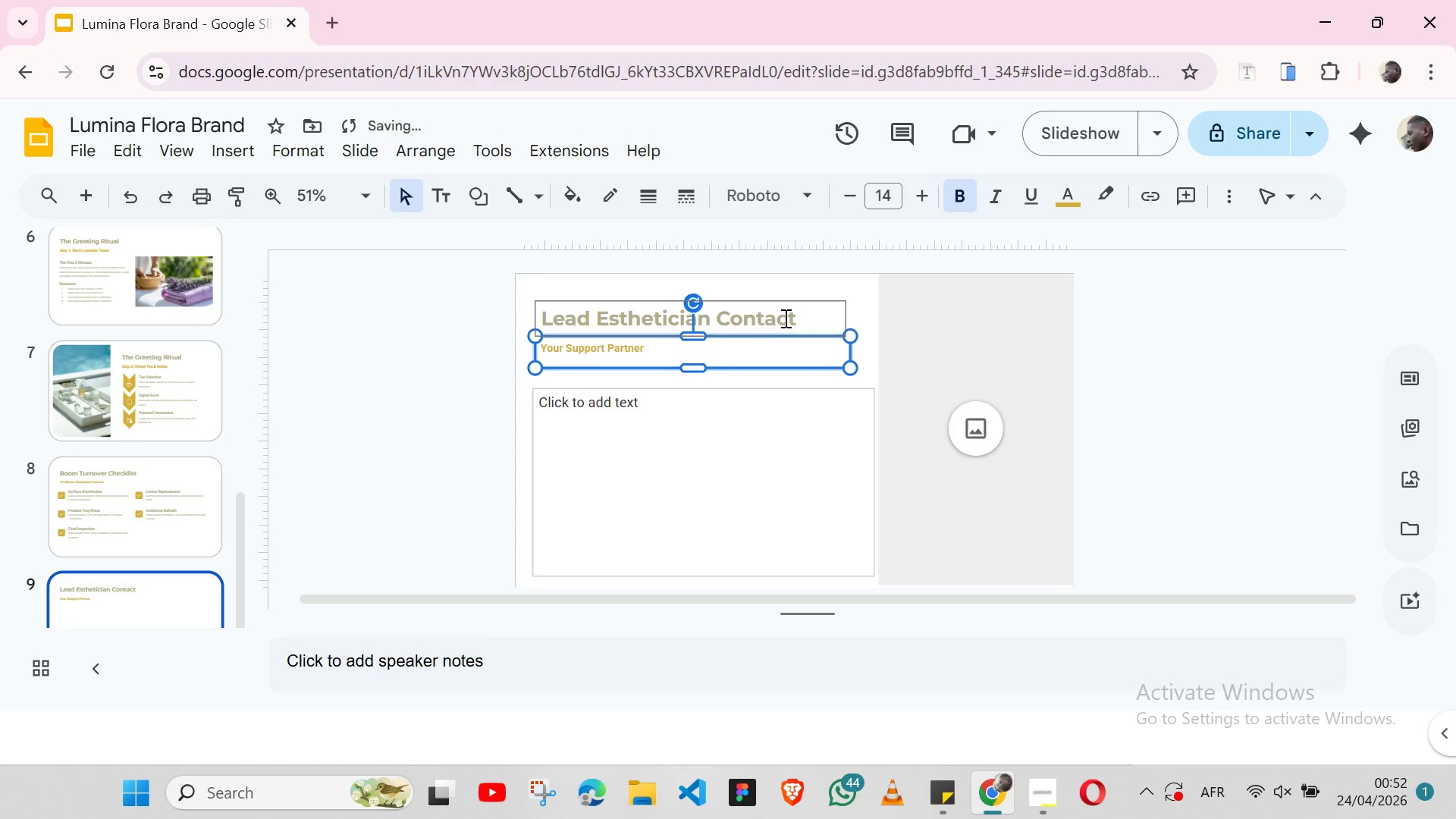 
key(ArrowDown)
 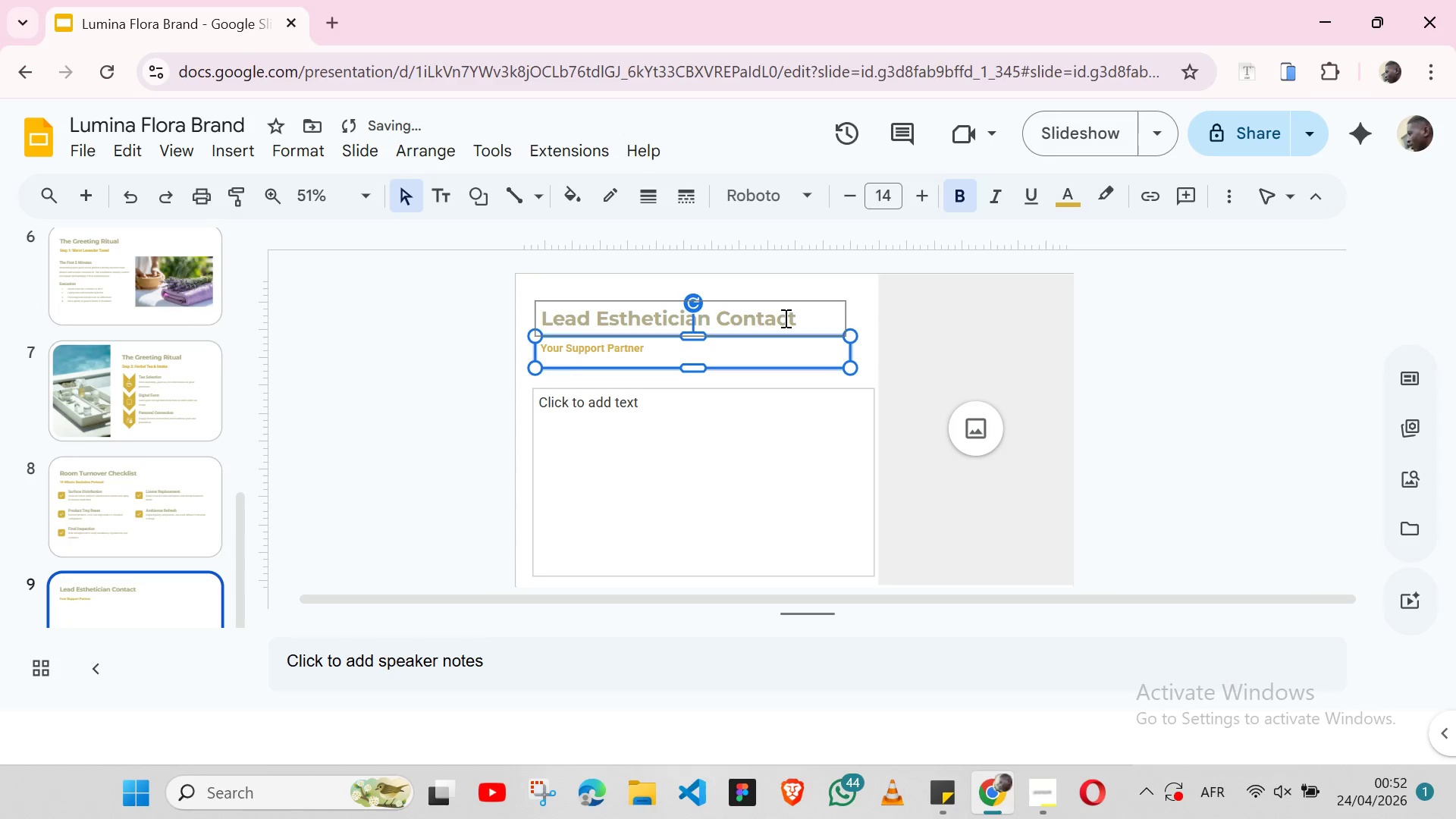 
key(ArrowUp)
 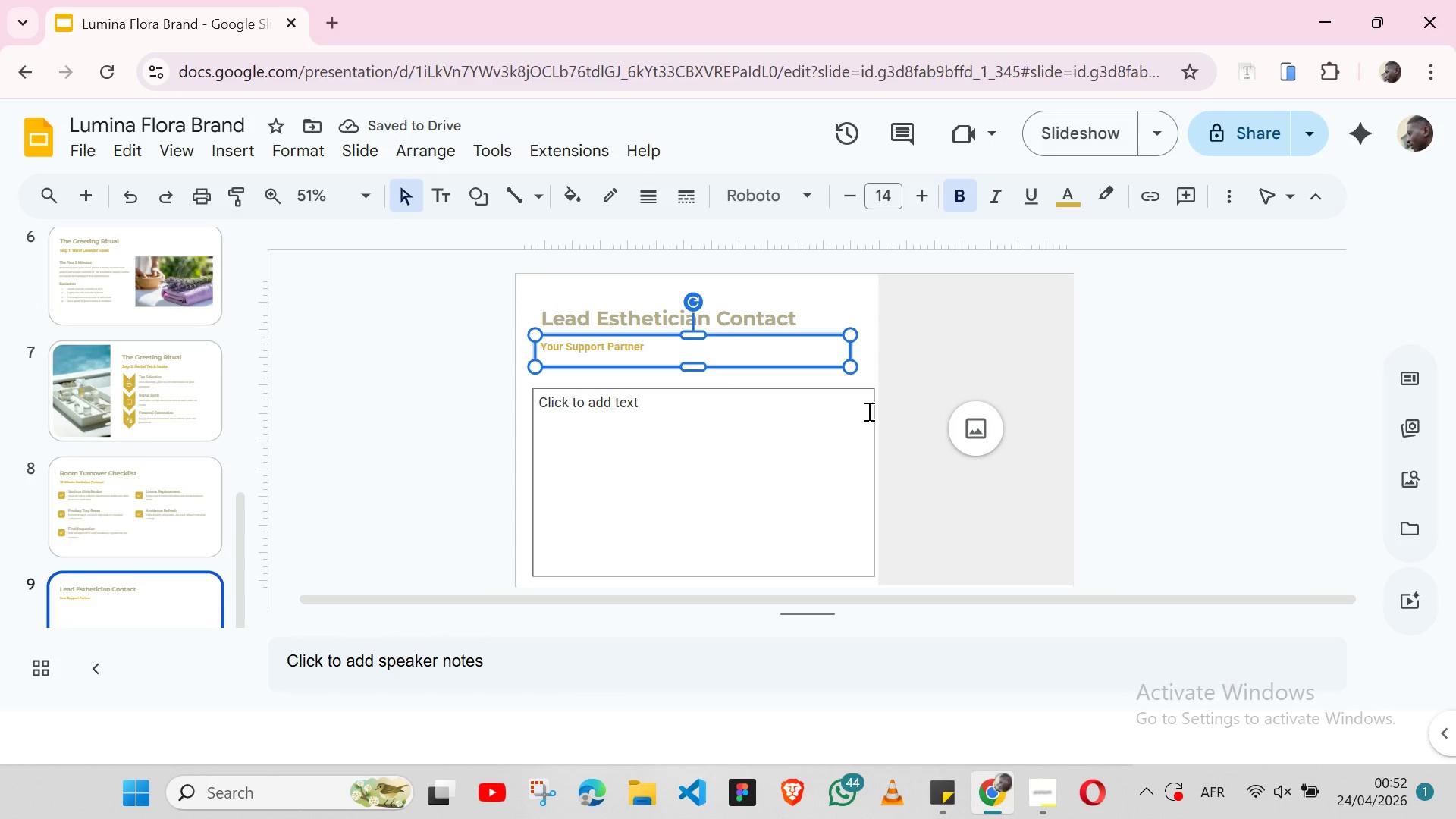 
left_click([877, 413])
 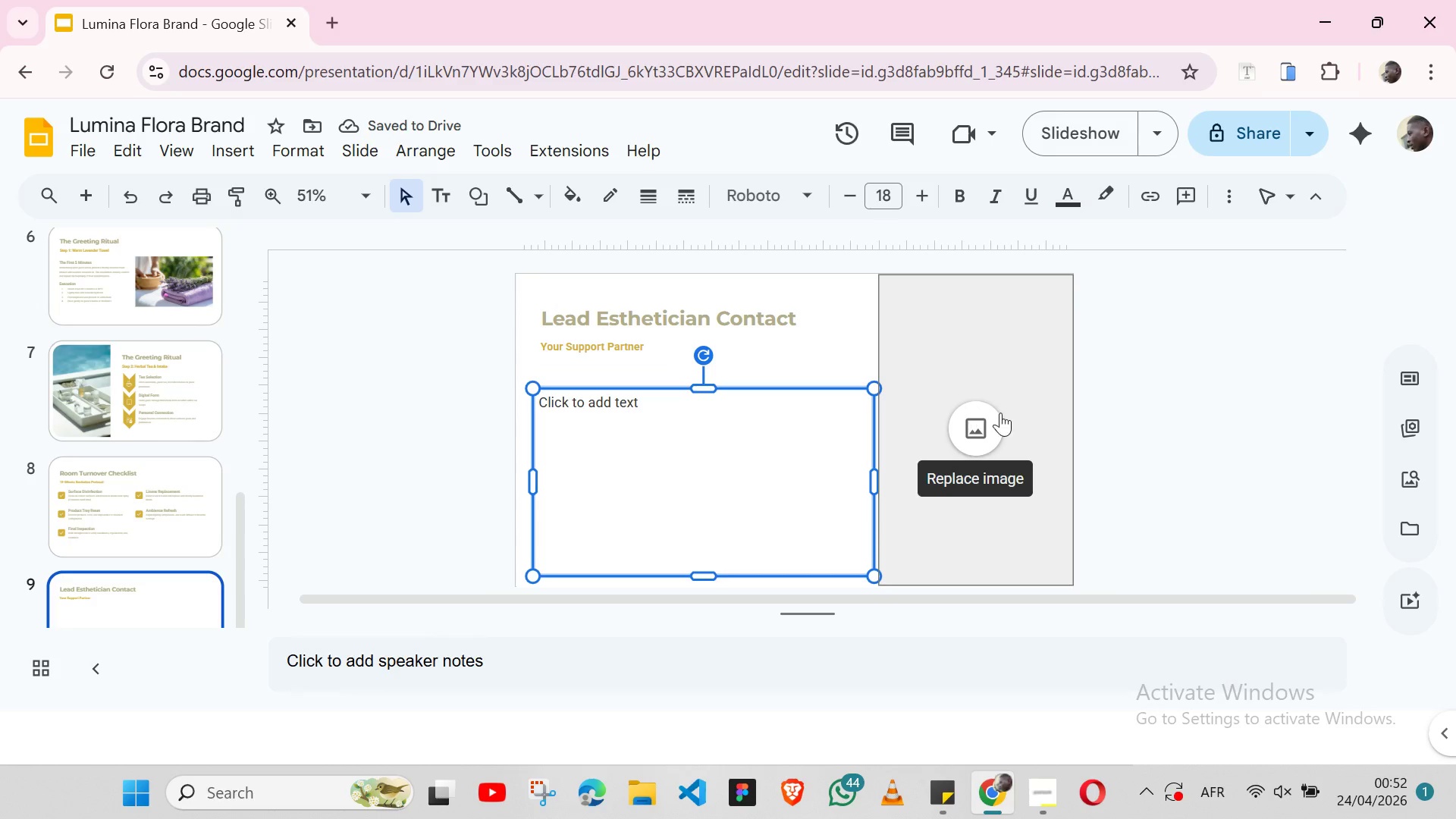 
left_click([976, 434])
 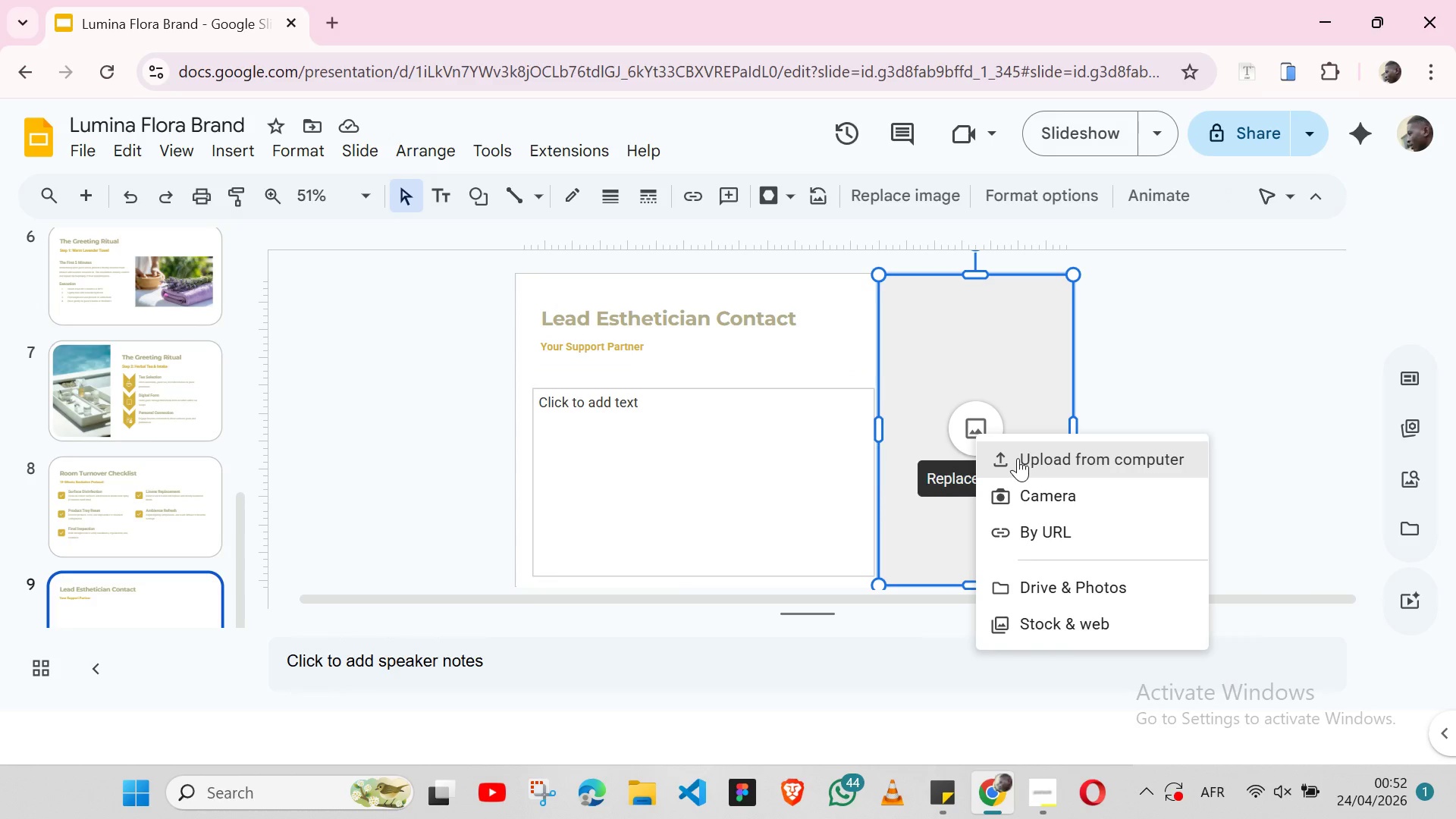 
left_click([1018, 458])
 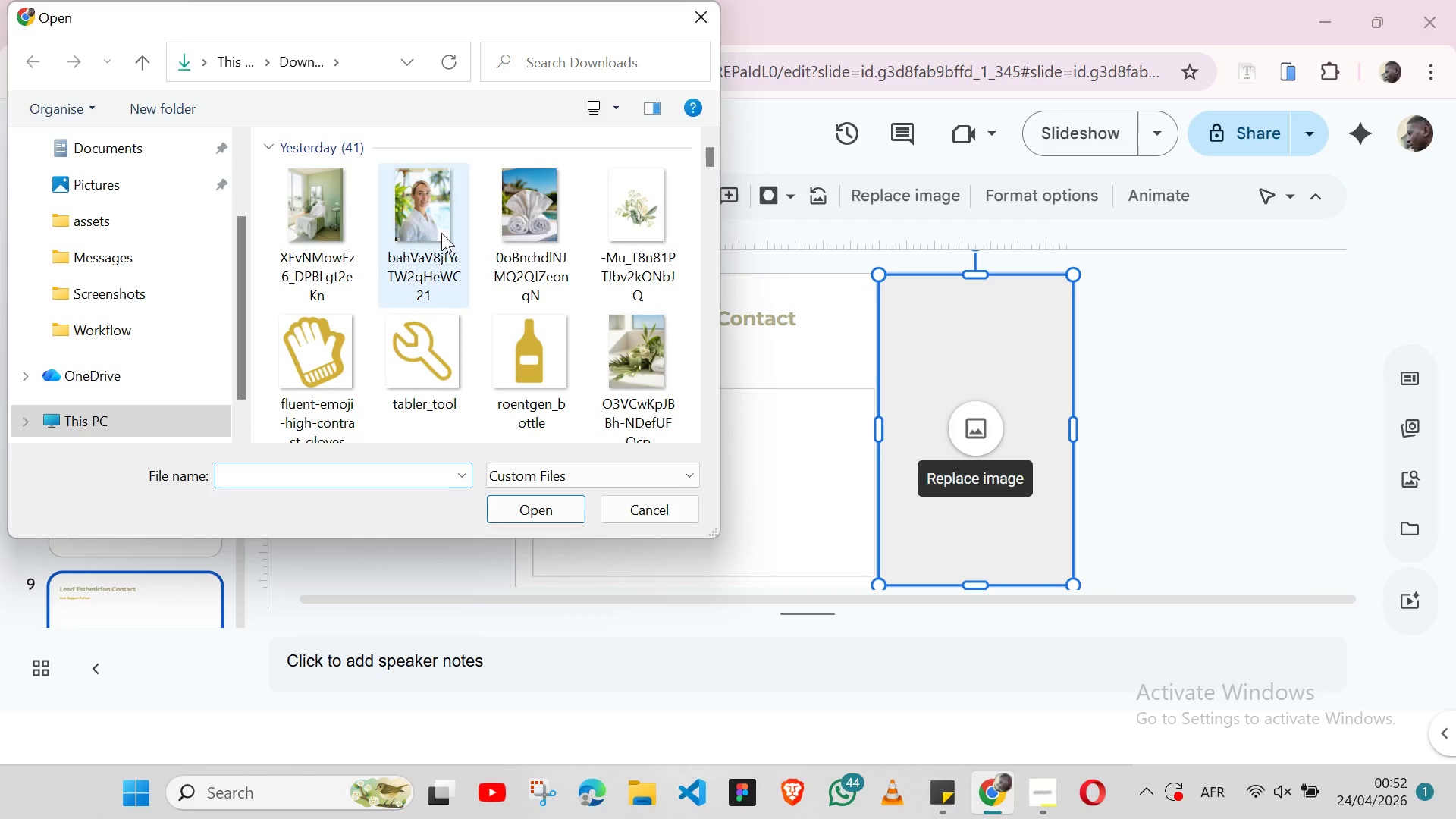 
left_click([431, 210])
 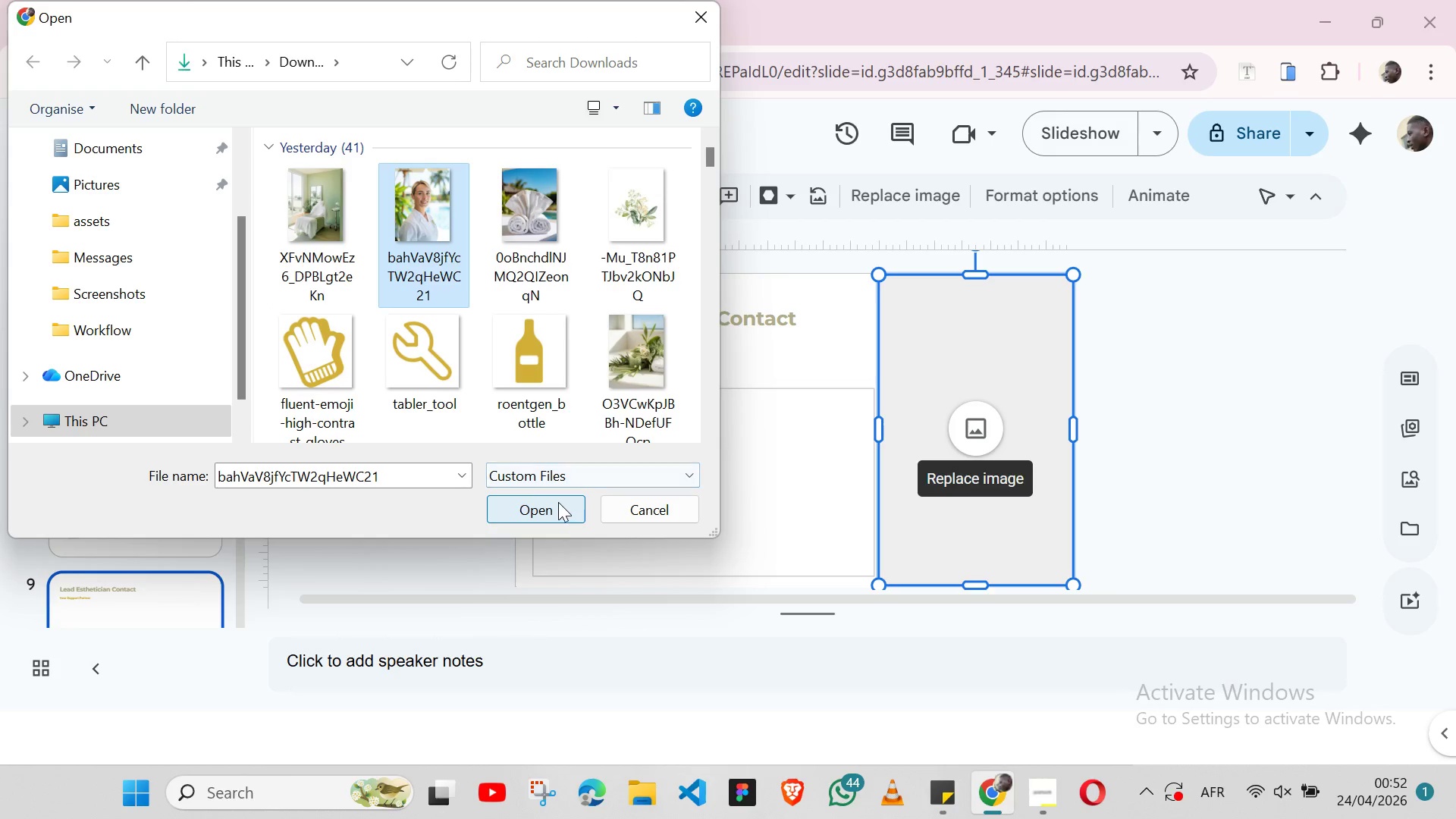 
left_click([558, 502])
 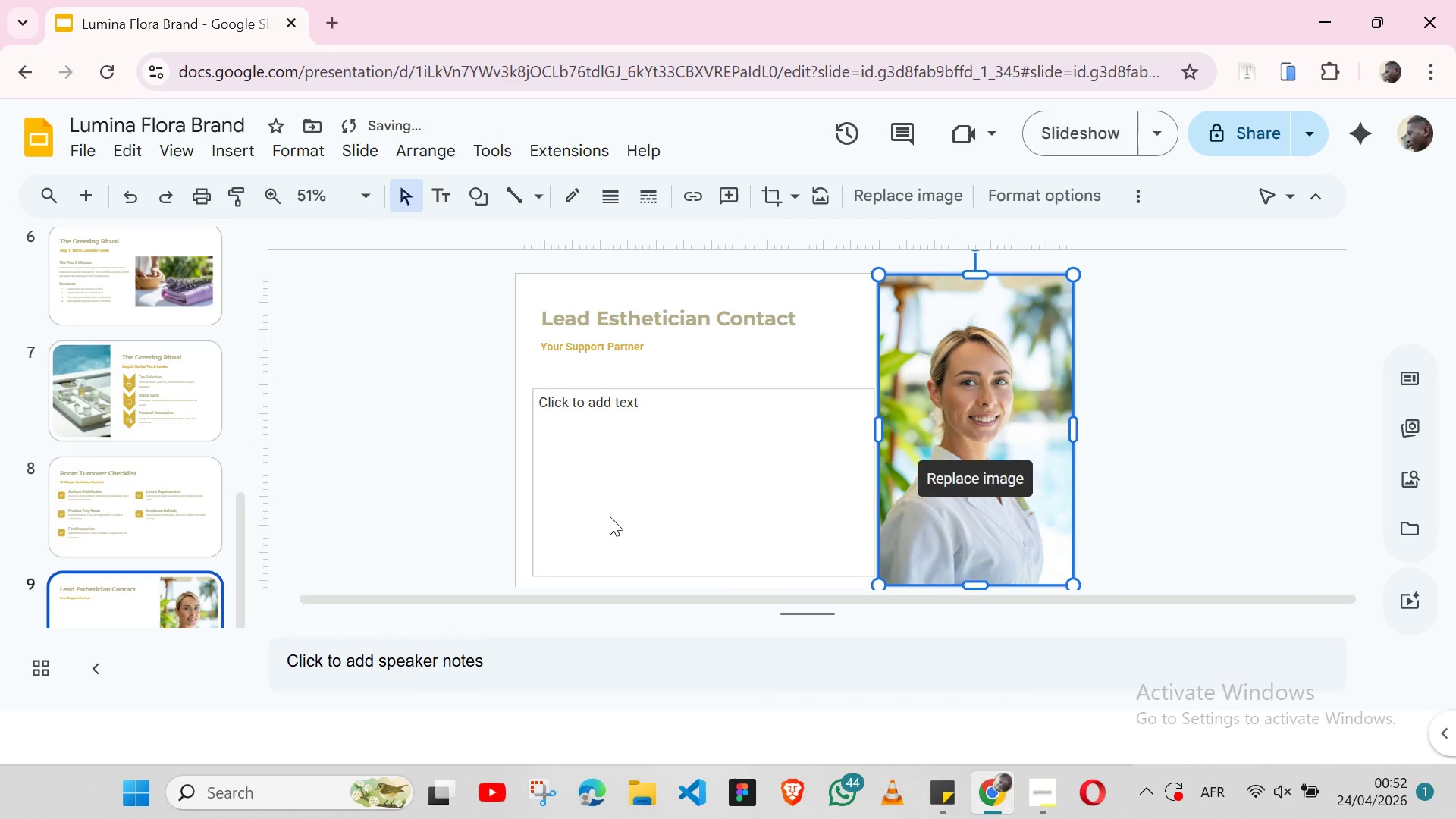 
left_click([649, 537])
 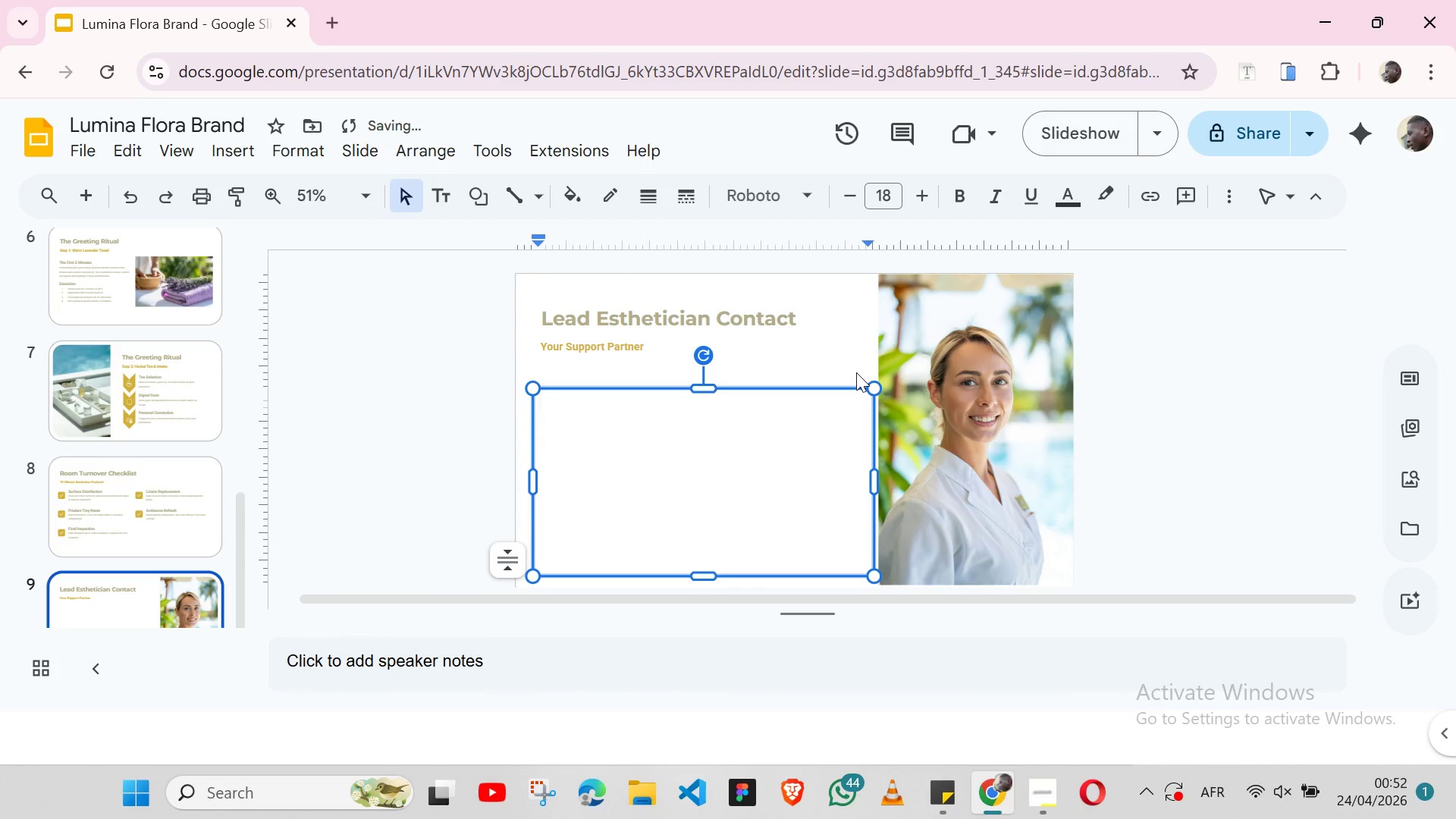 
left_click([856, 372])
 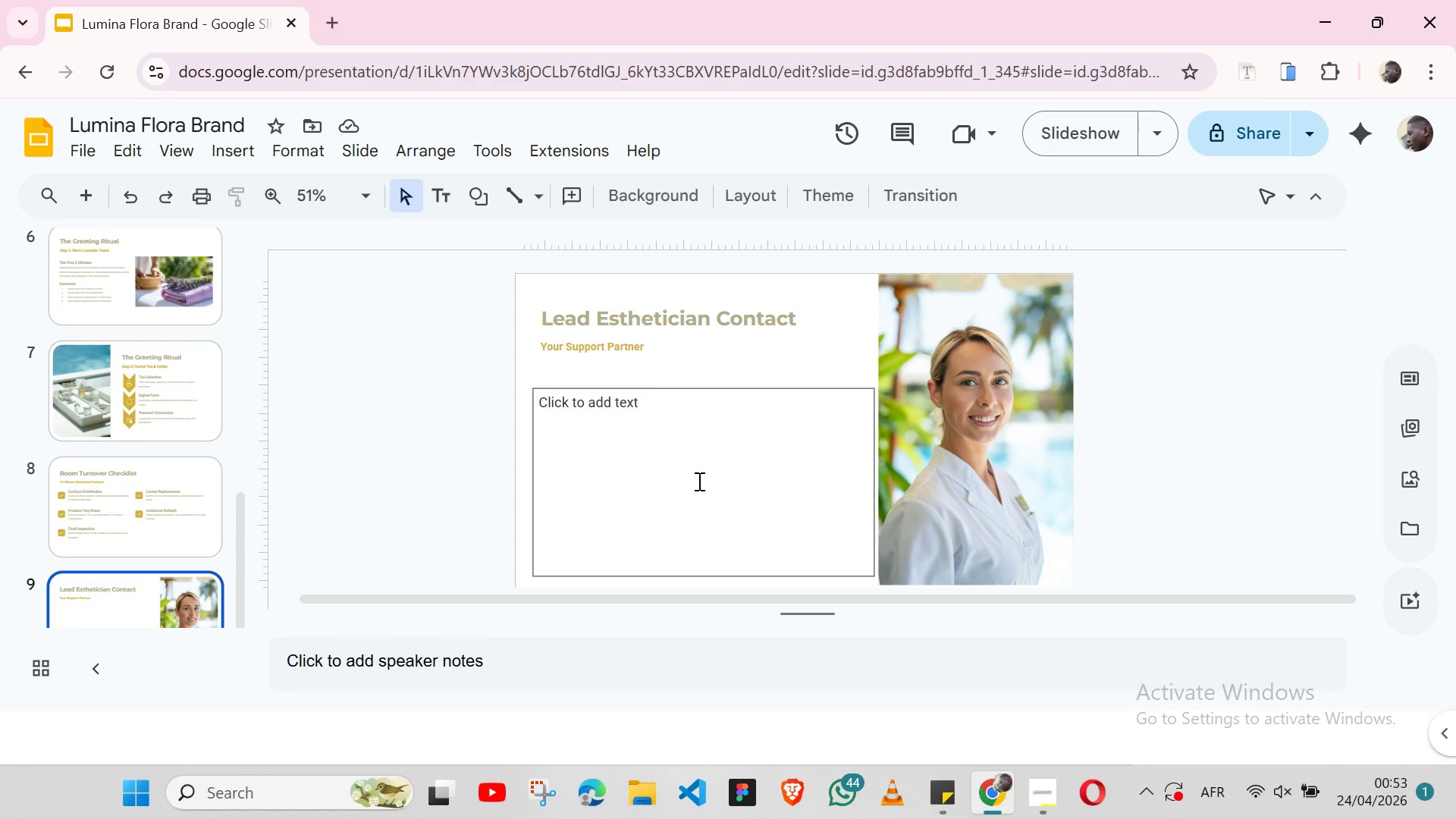 
wait(50.98)
 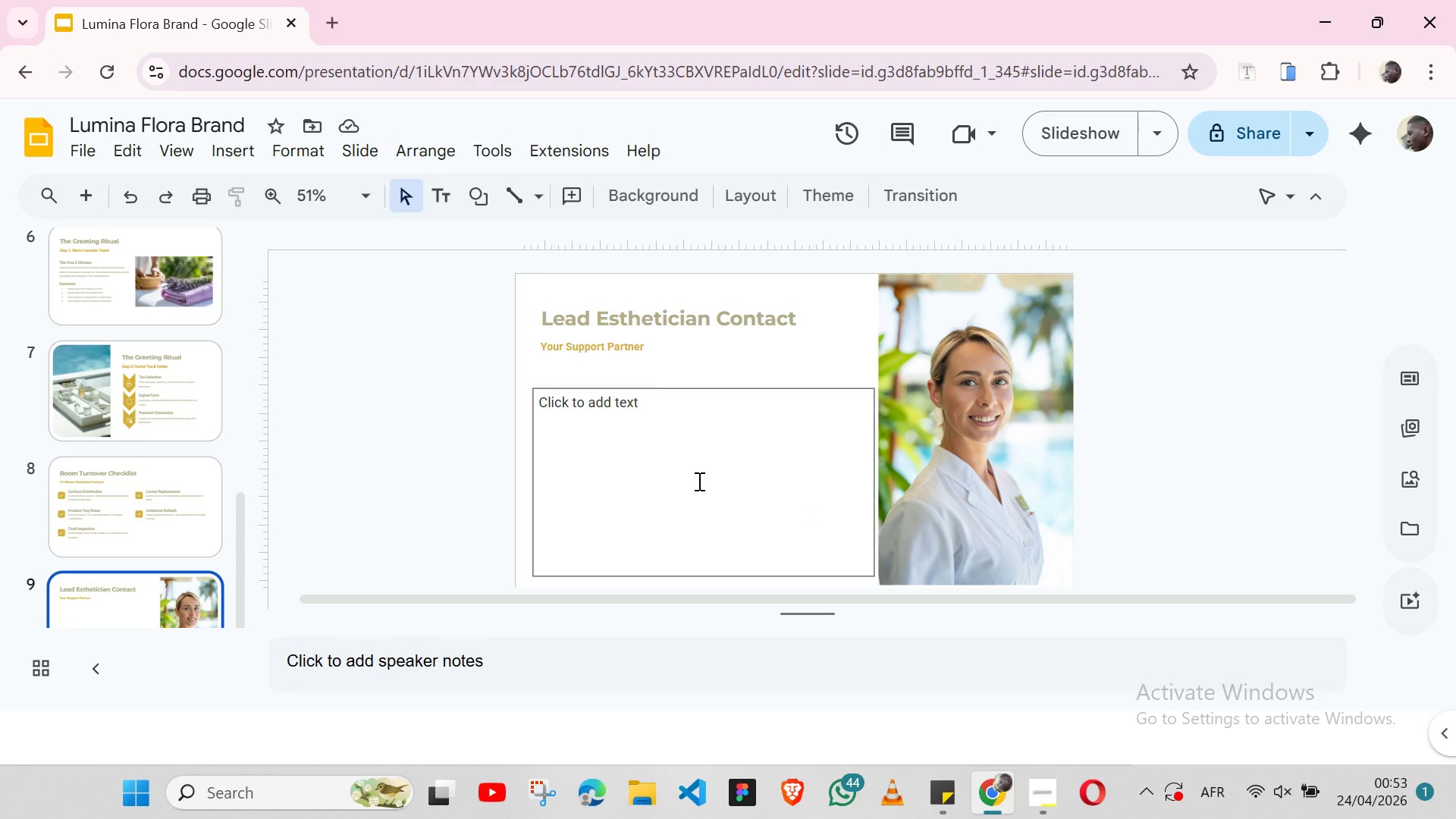 
left_click([110, 506])
 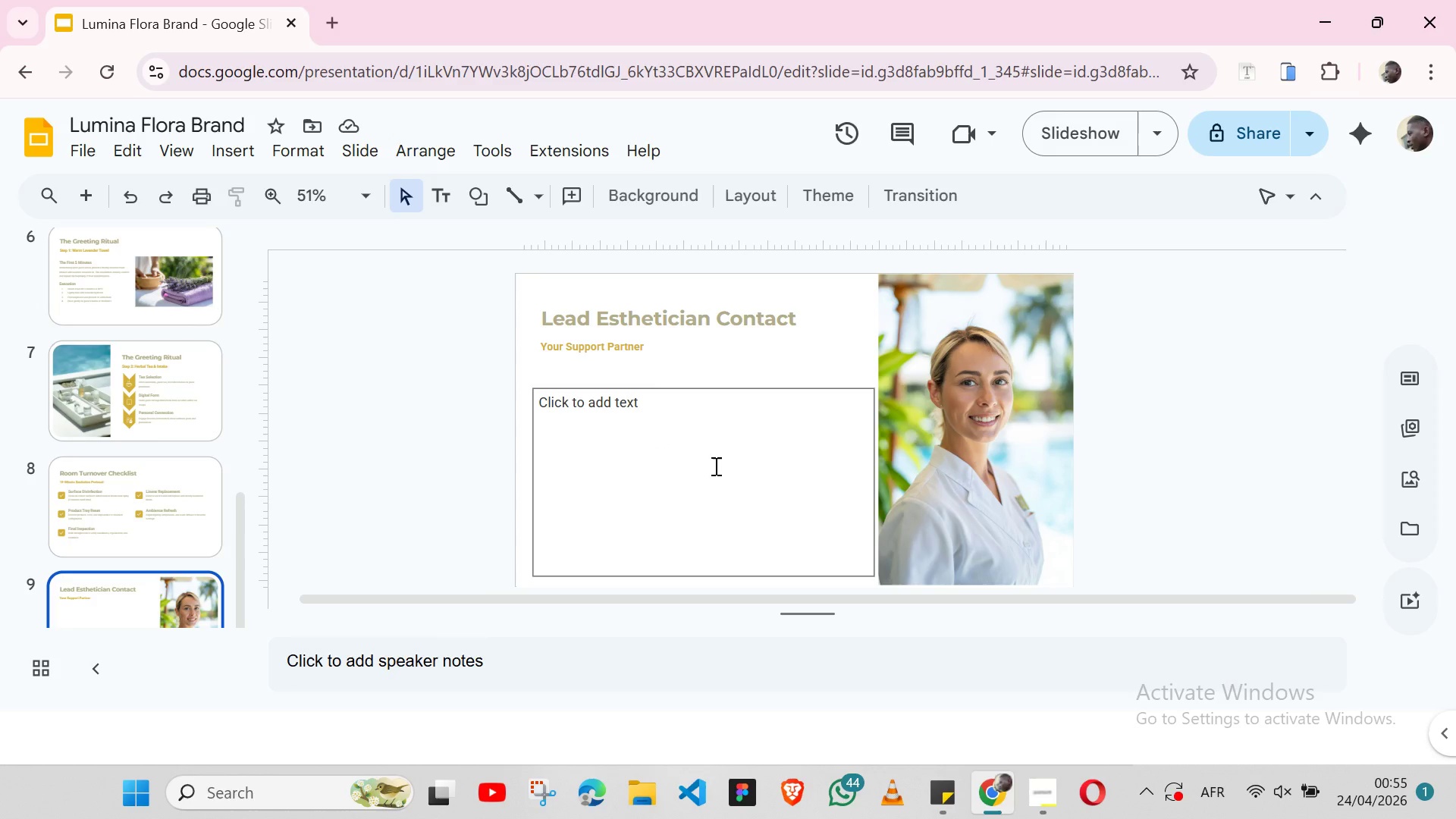 
wait(92.67)
 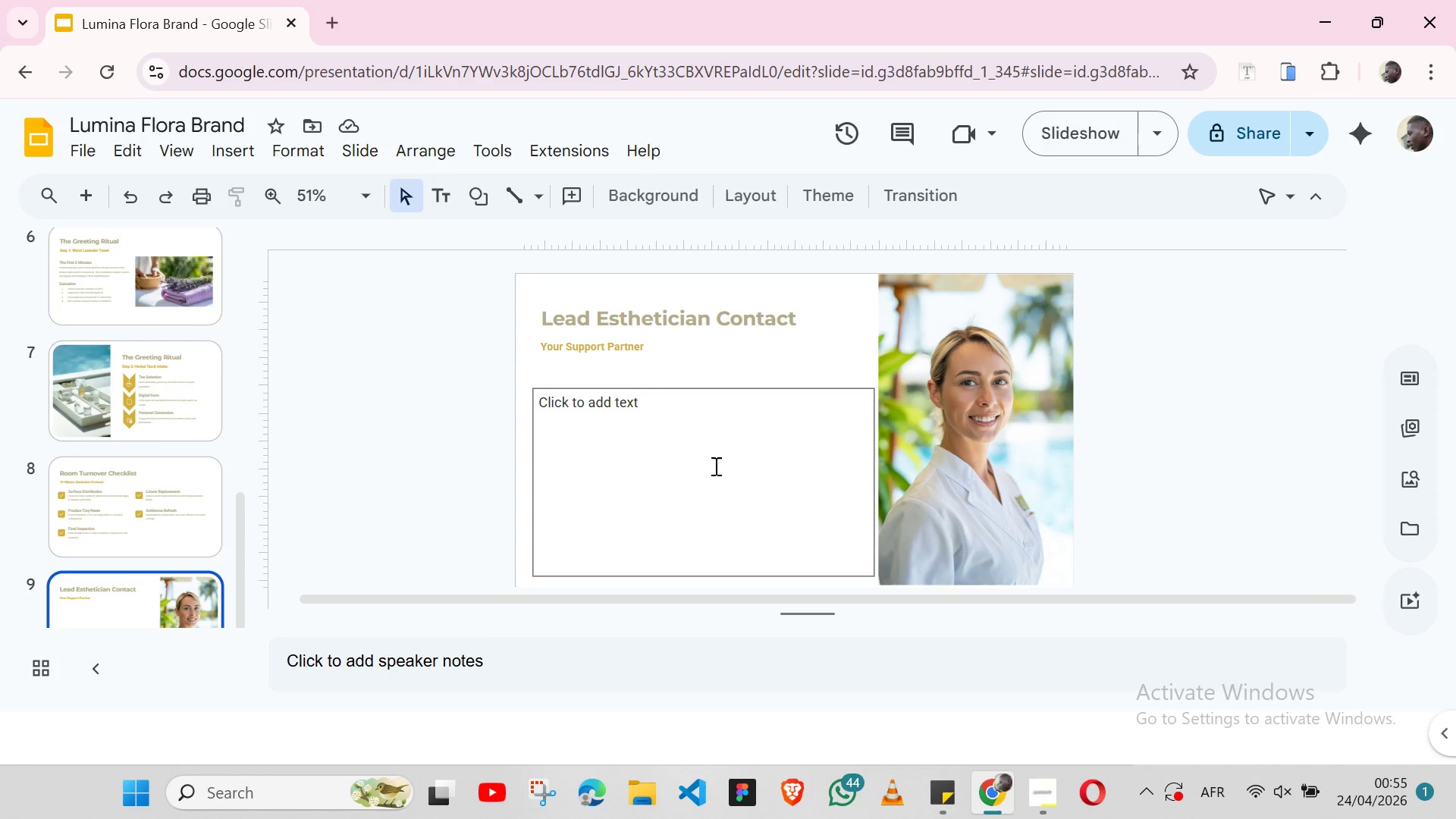 
left_click([595, 410])
 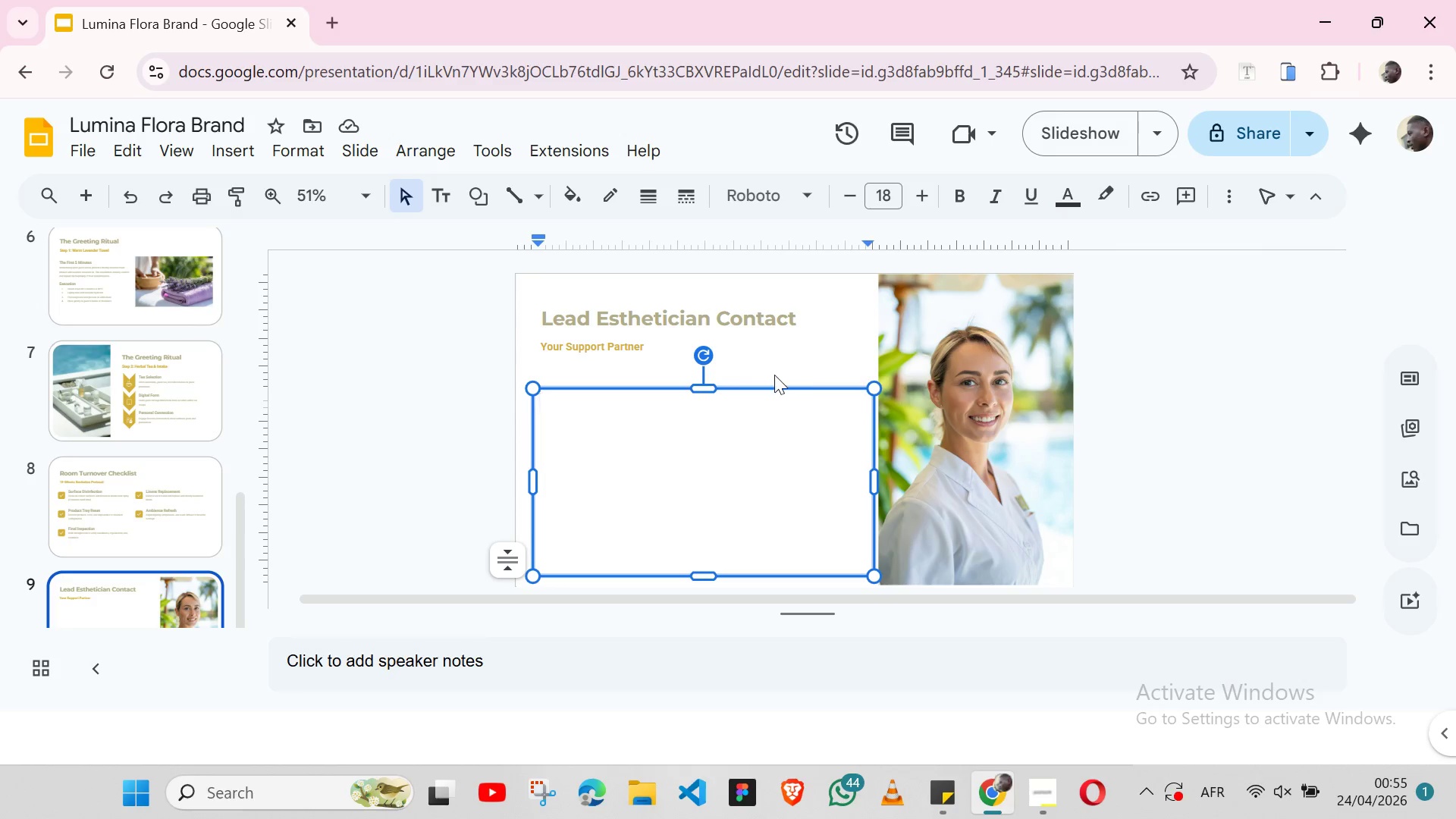 
wait(7.38)
 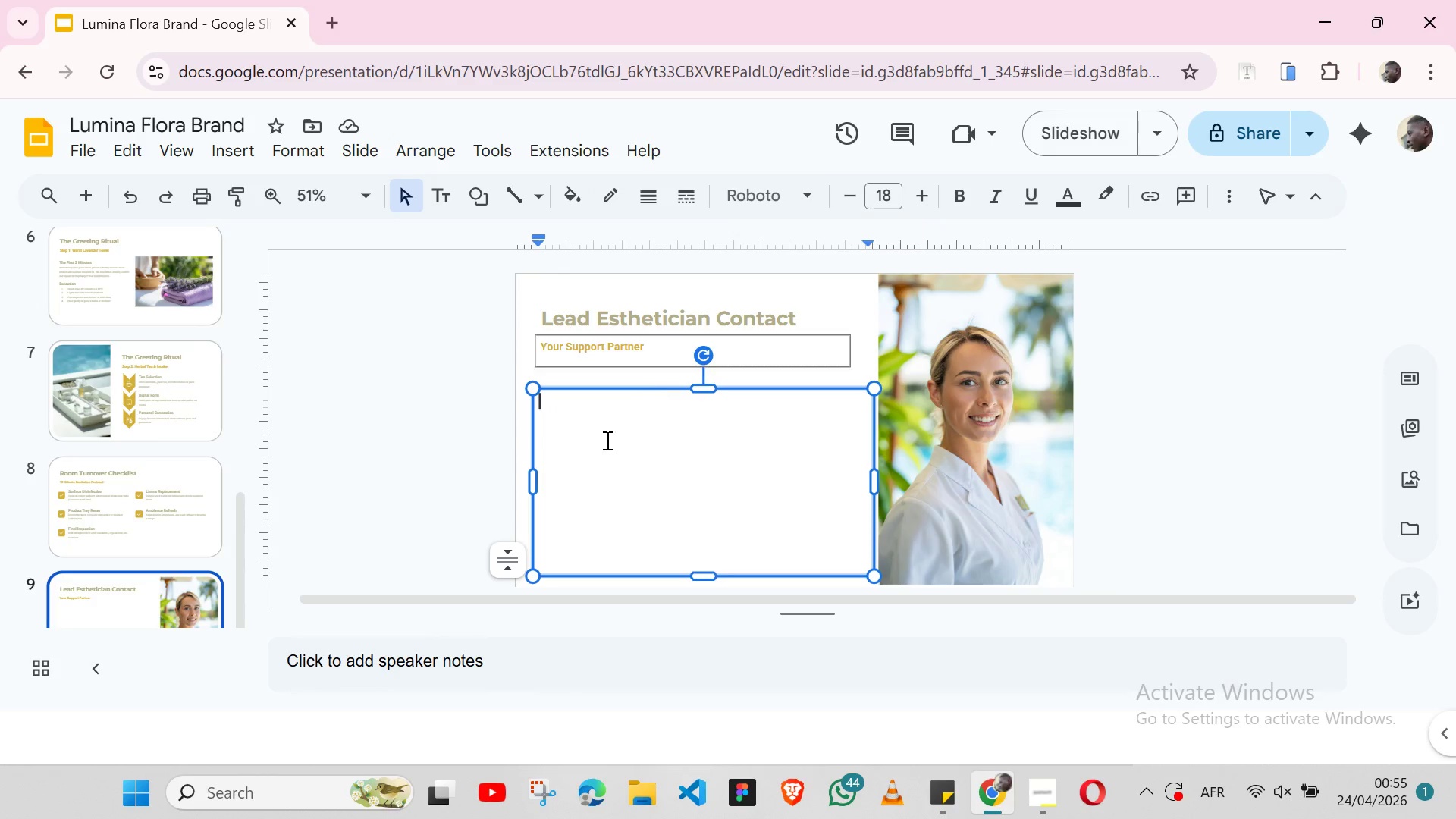 
left_click([169, 506])
 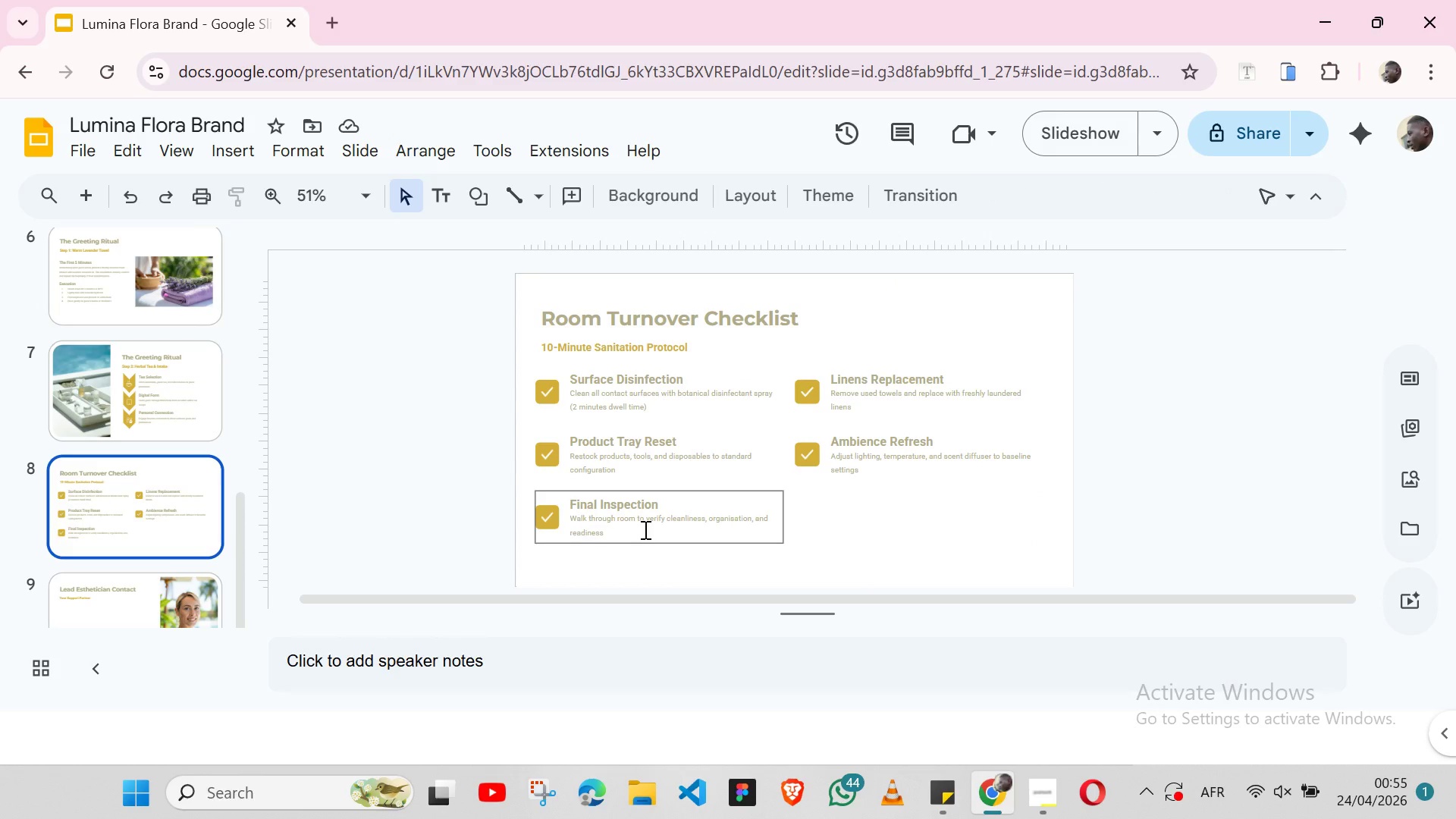 
left_click([762, 526])
 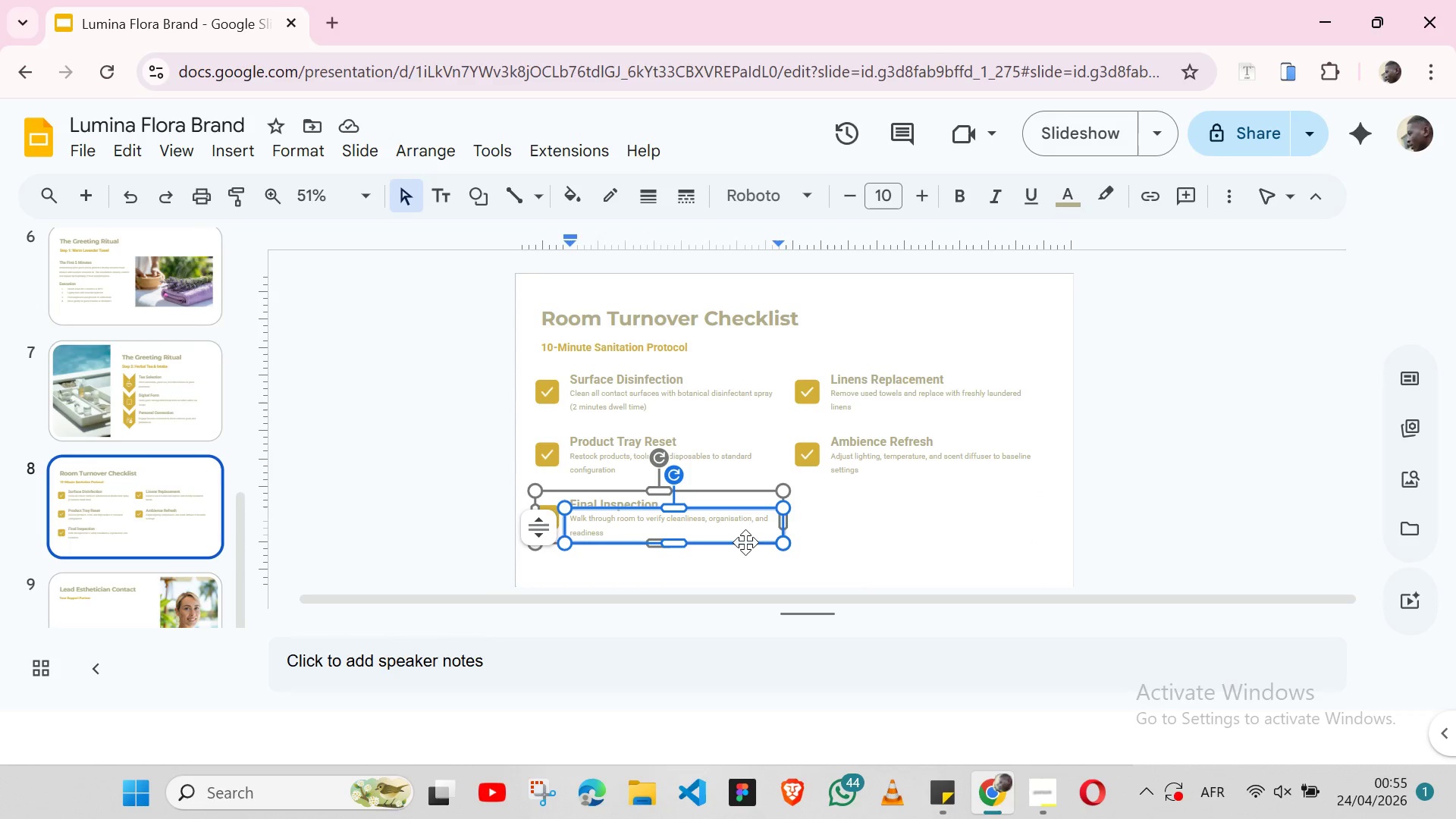 
left_click([743, 544])
 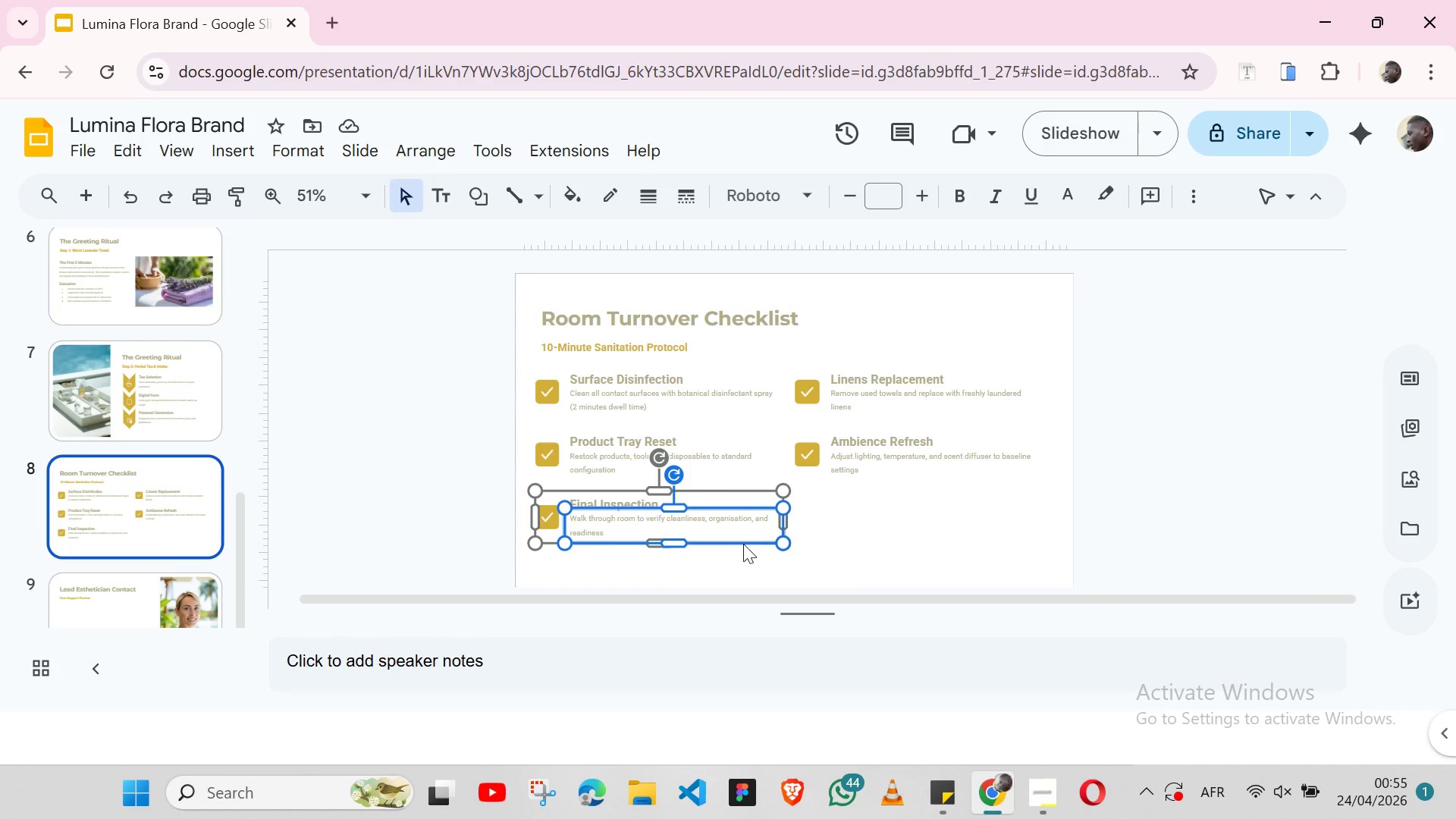 
key(Control+C)
 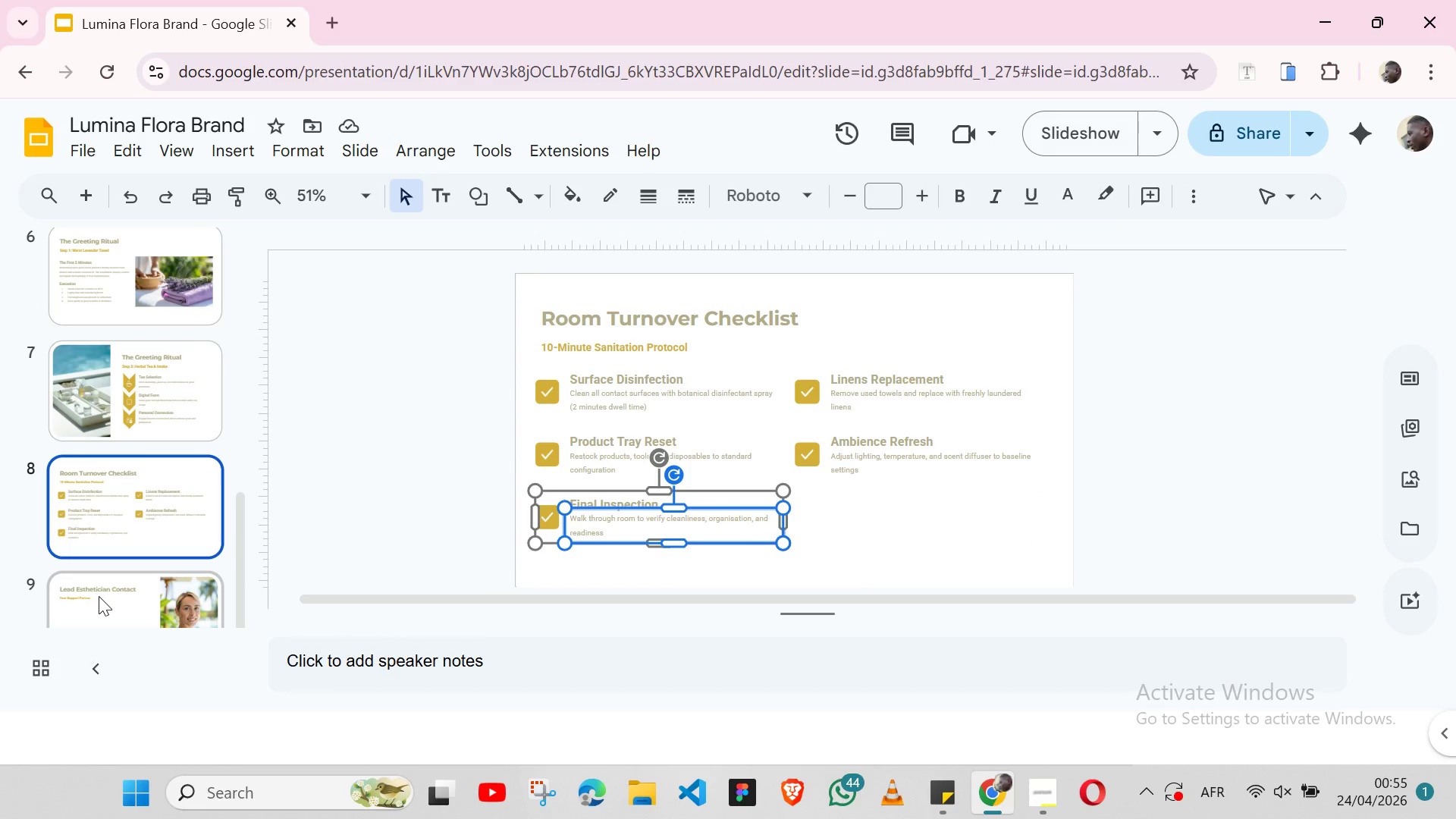 
left_click([99, 596])
 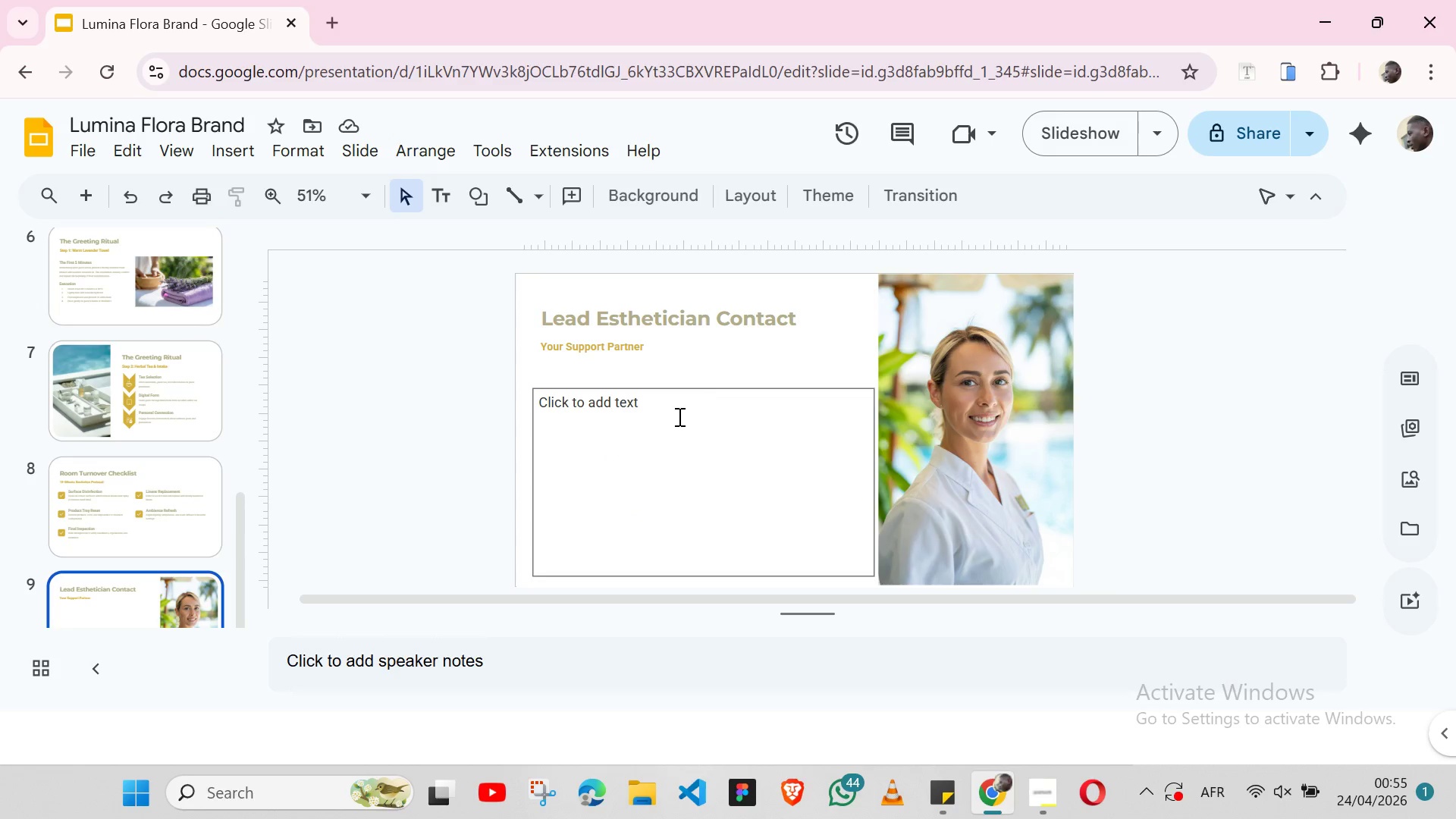 
left_click([623, 435])
 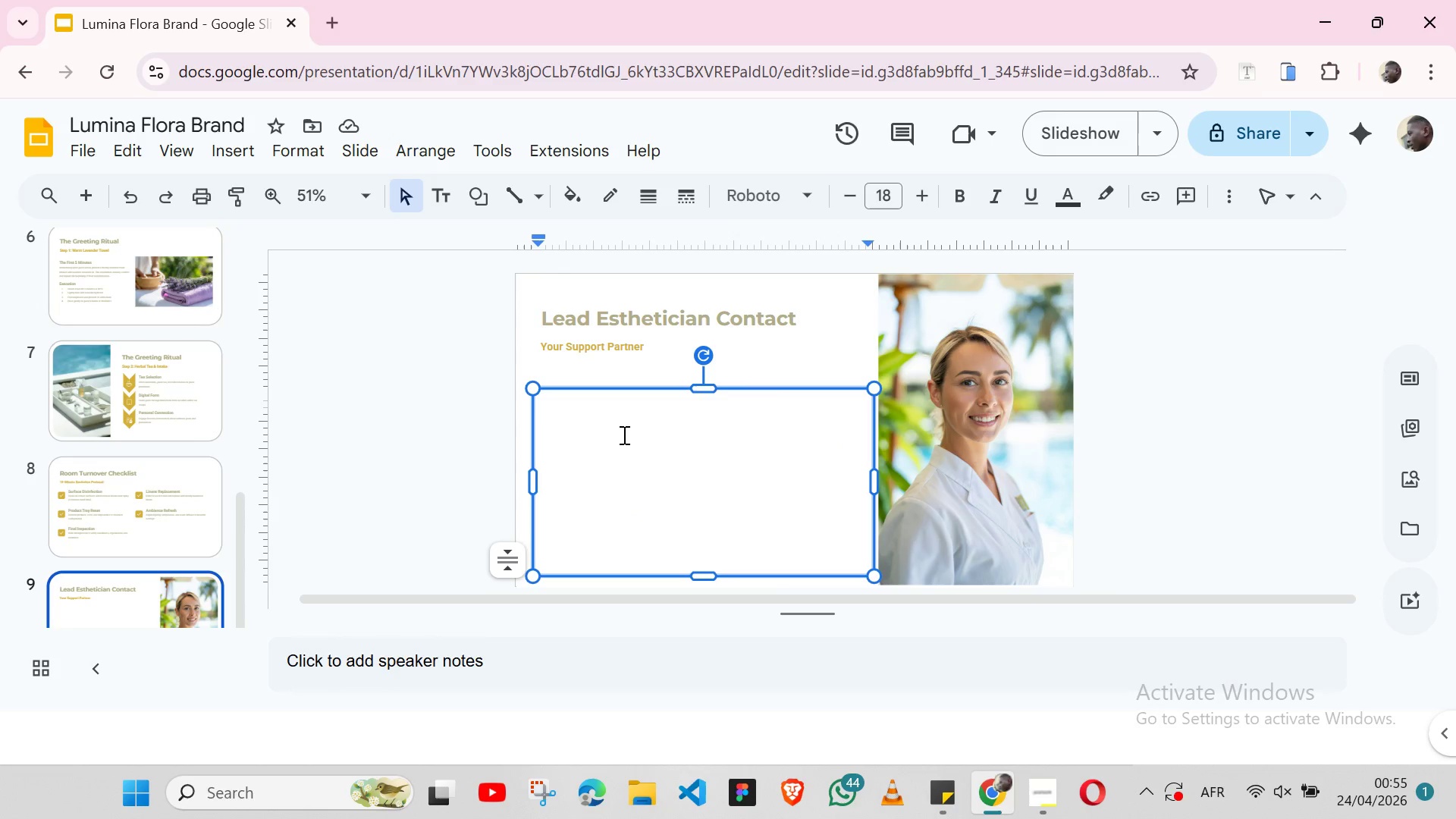 
key(Control+ControlLeft)
 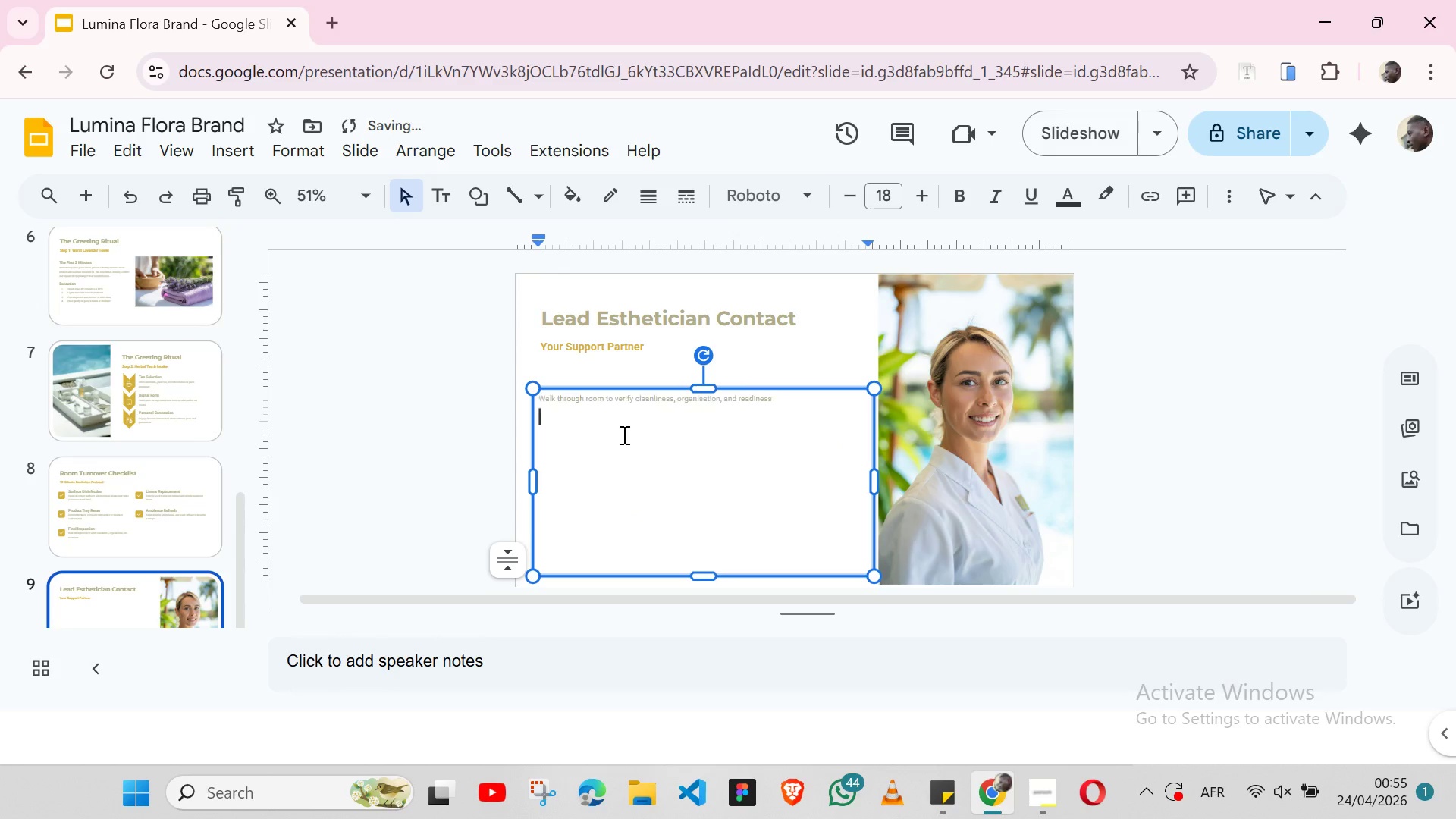 
key(Control+V)
 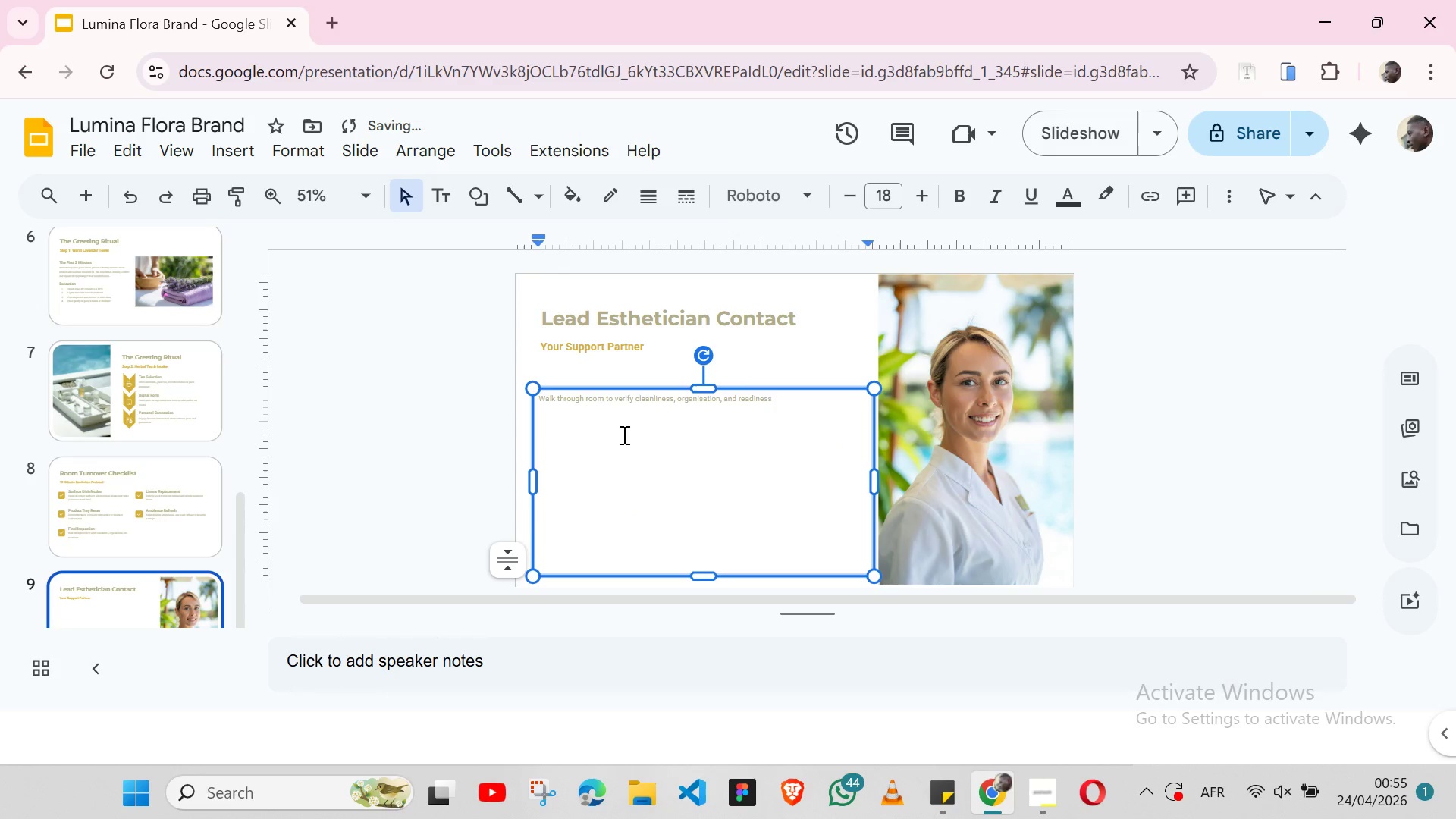 
hold_key(key=ControlLeft, duration=0.5)
 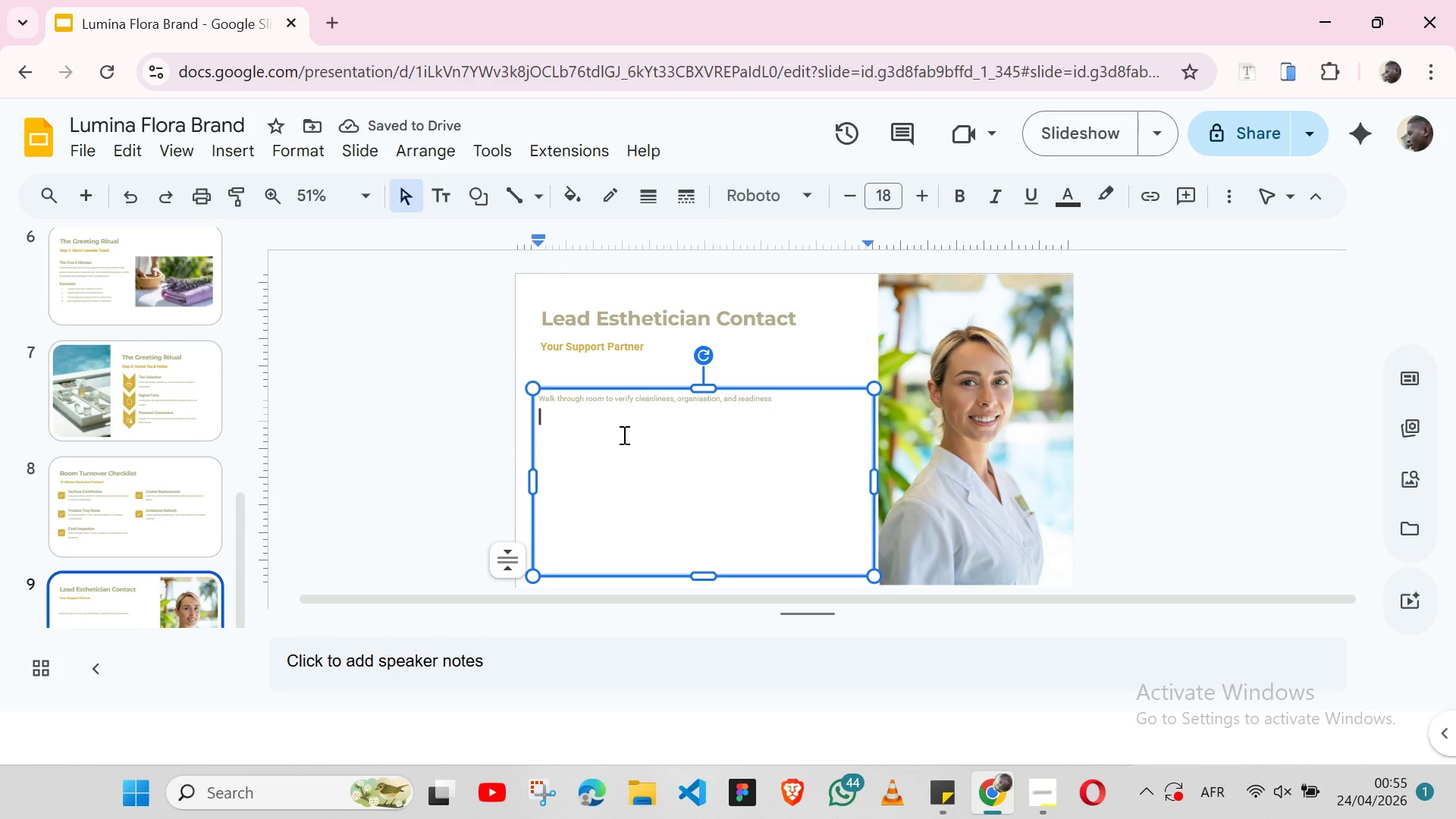 
key(Backspace)
 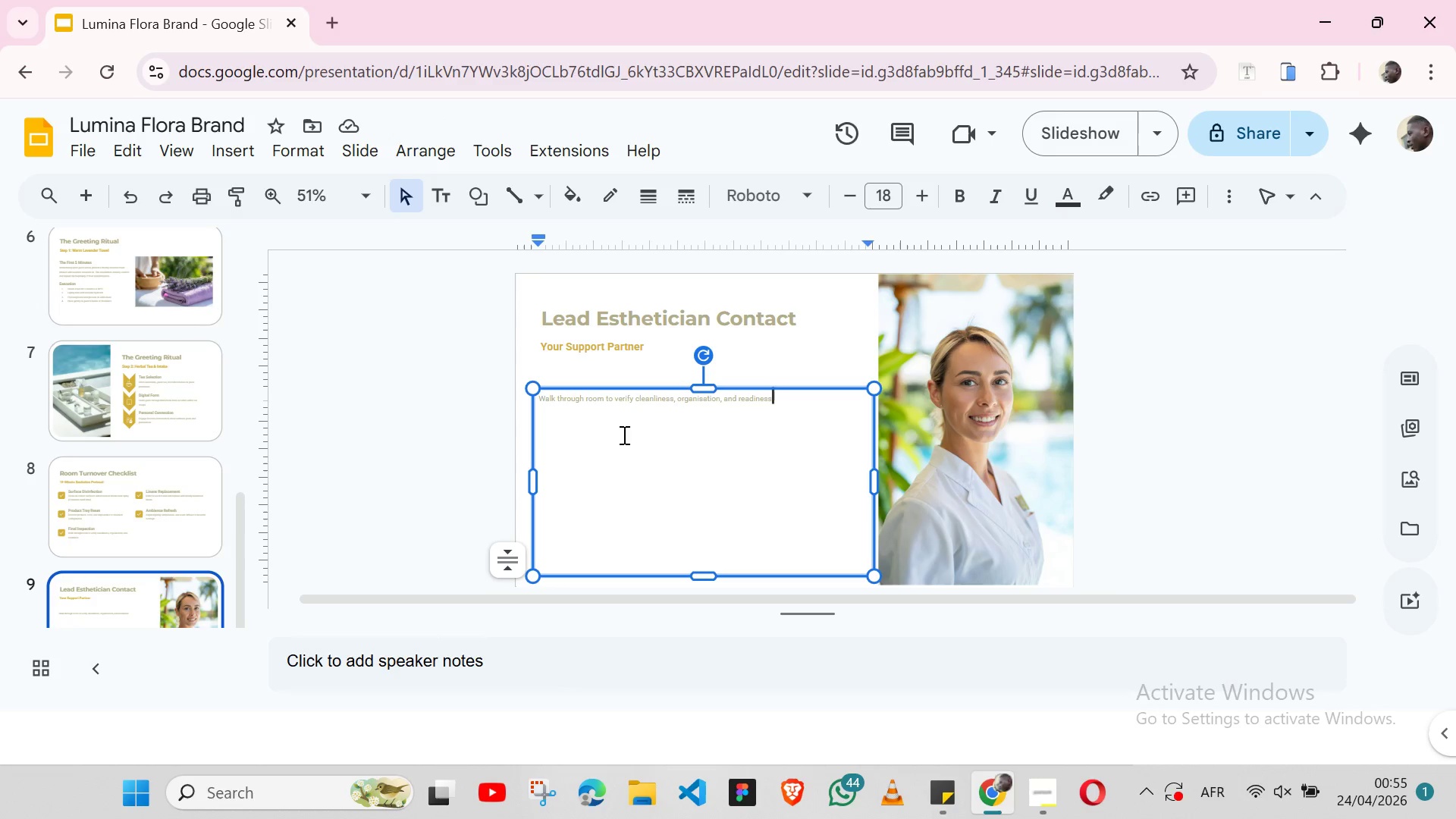 
wait(7.83)
 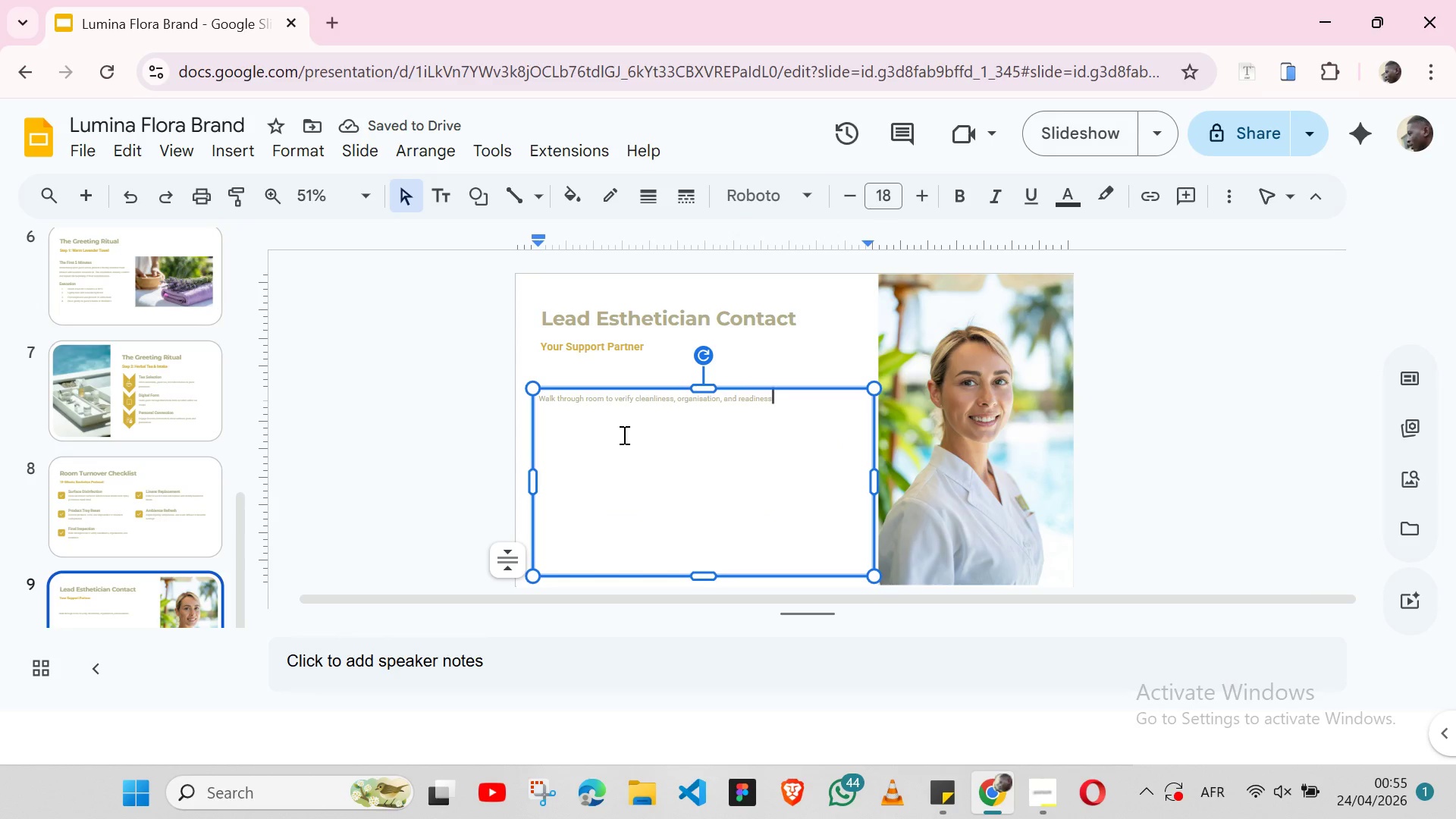 
double_click([630, 408])
 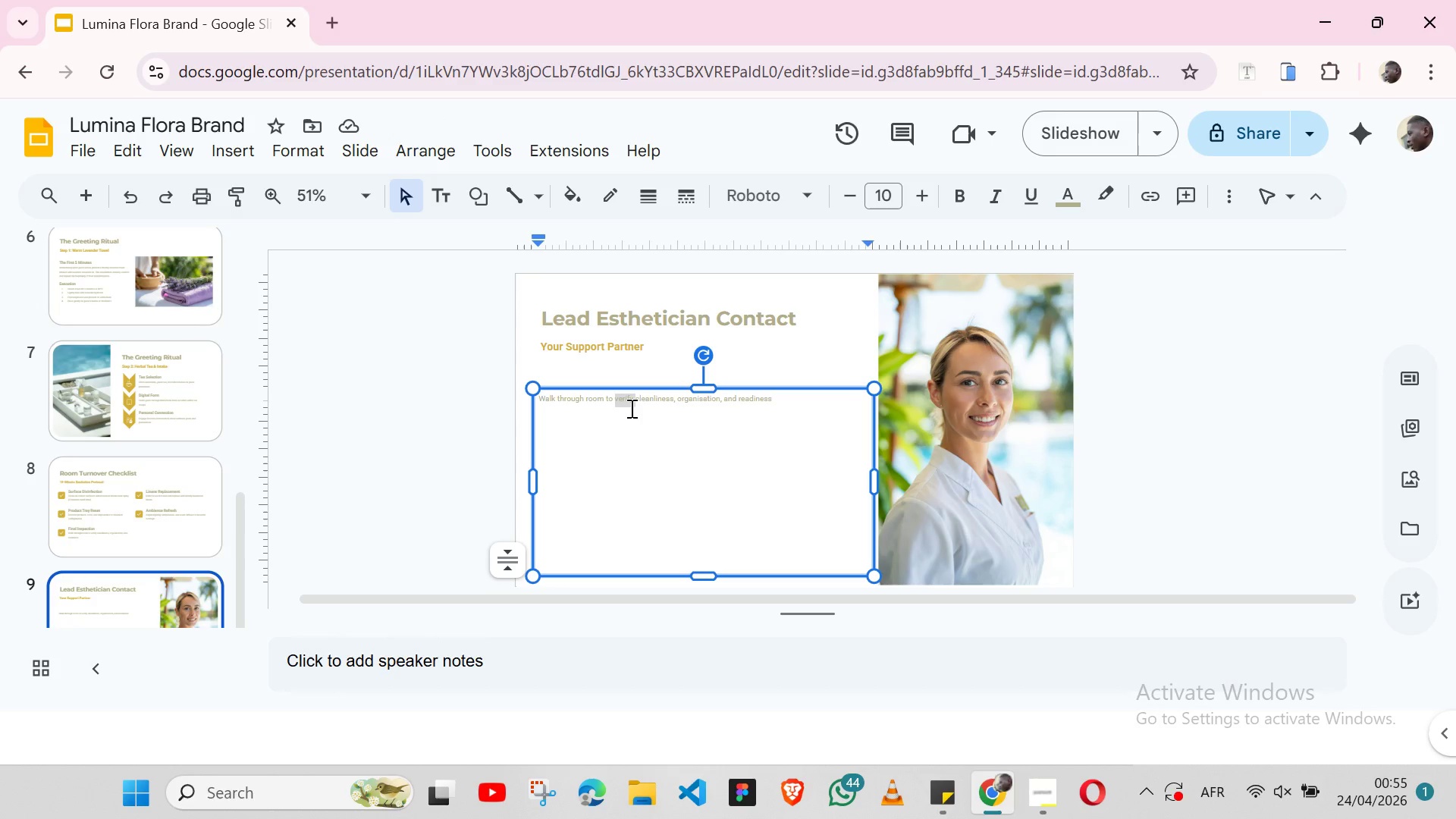 
double_click([630, 408])
 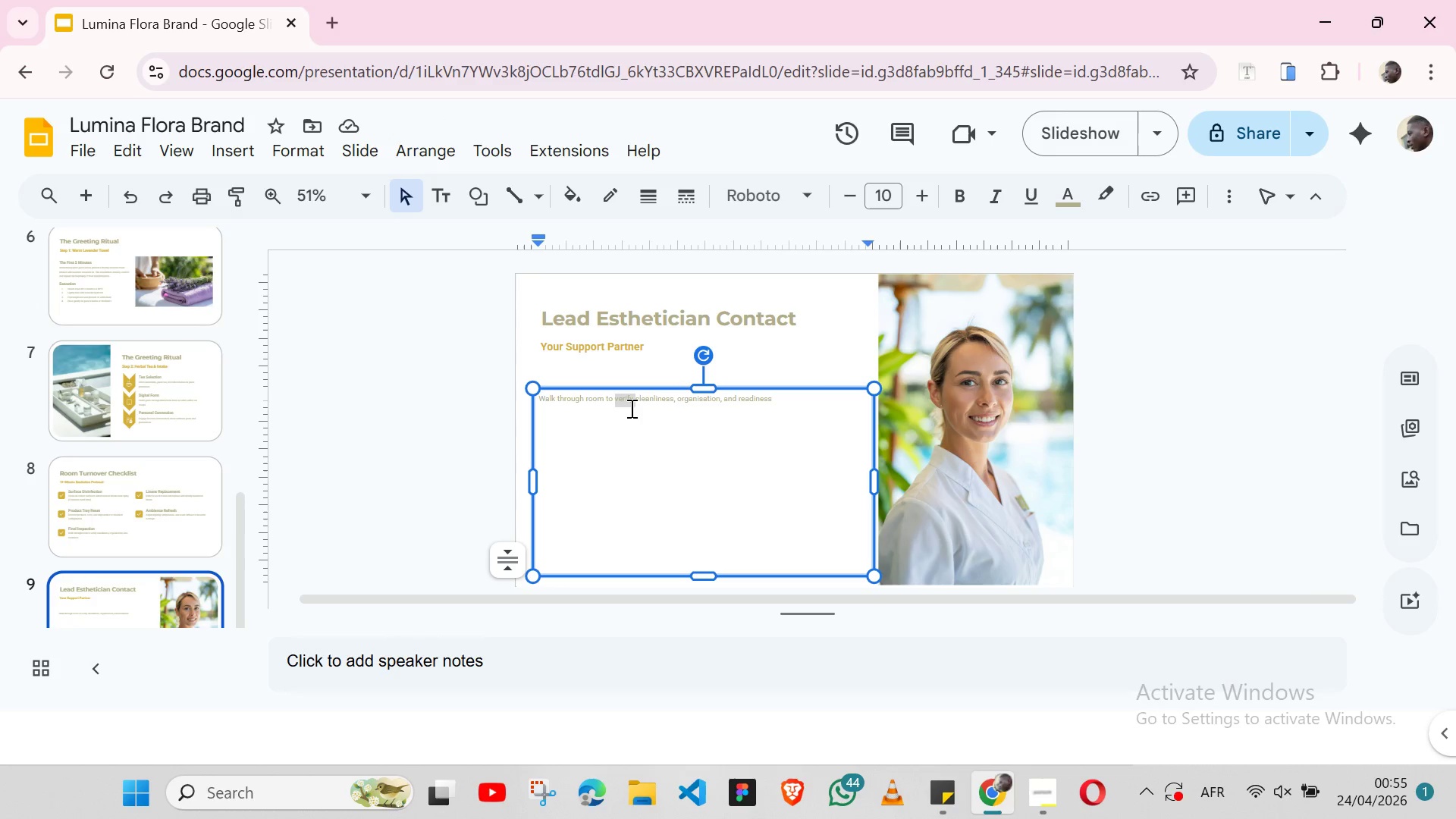 
double_click([630, 408])
 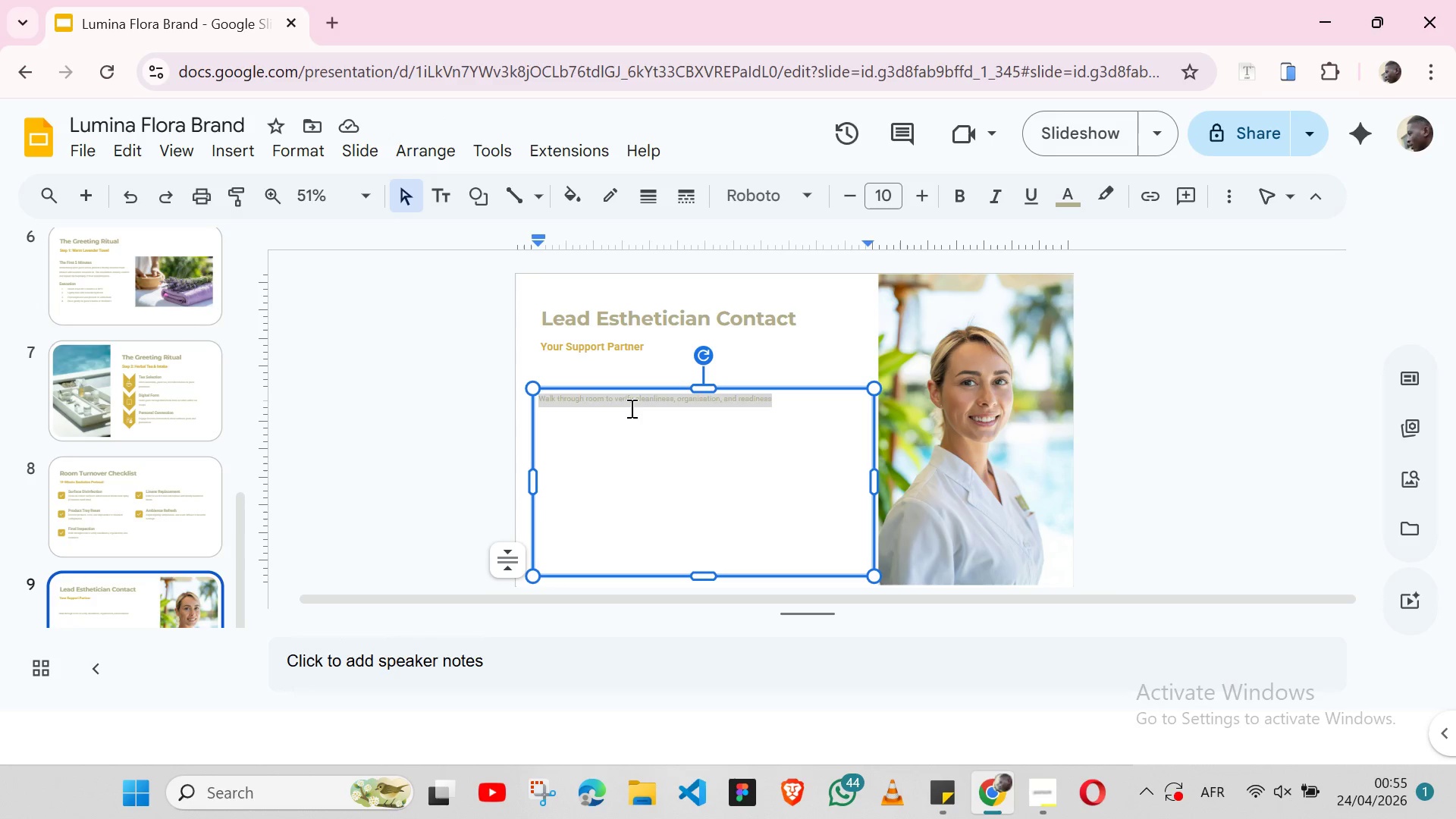 
triple_click([630, 408])
 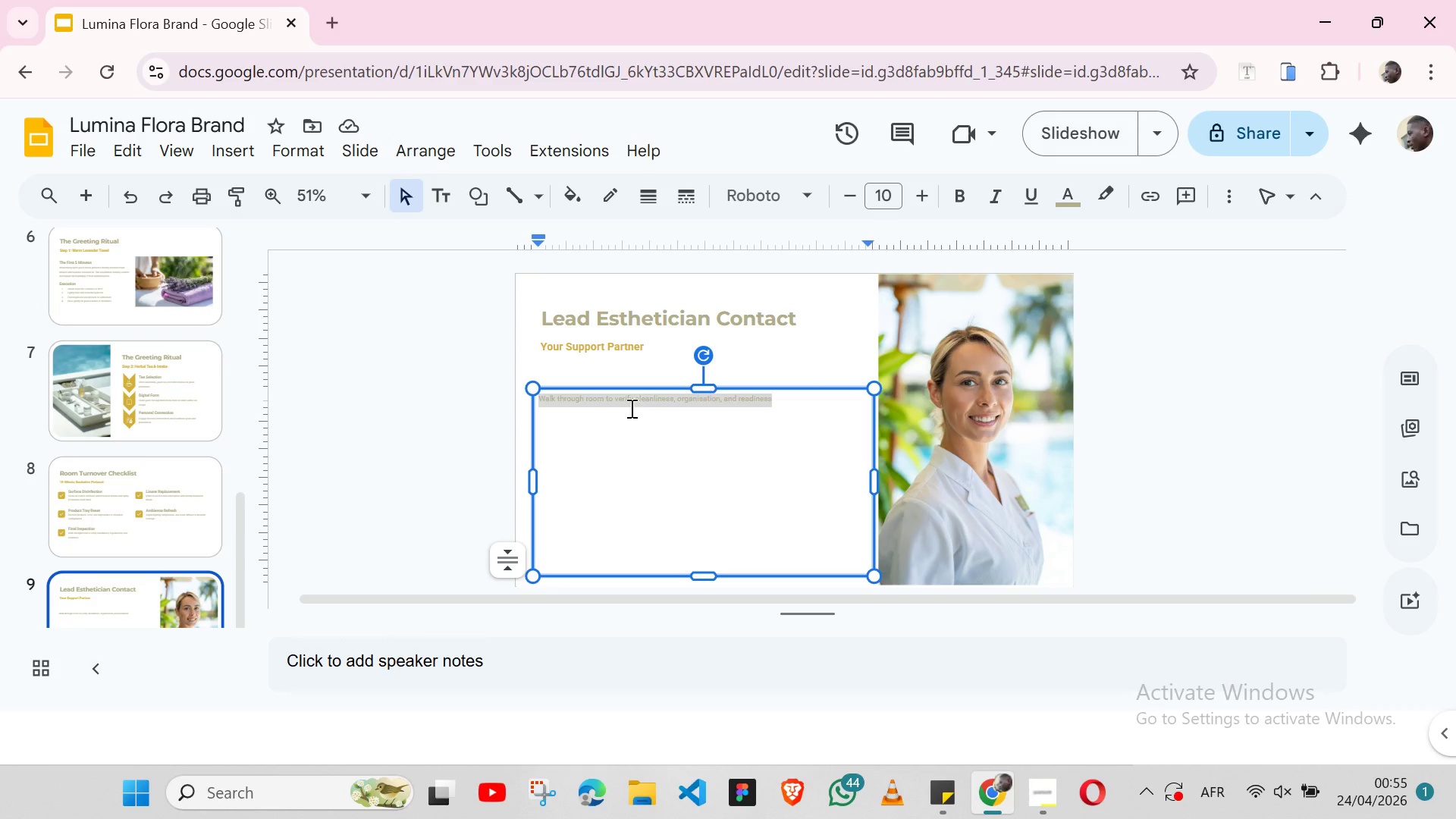 
wait(8.91)
 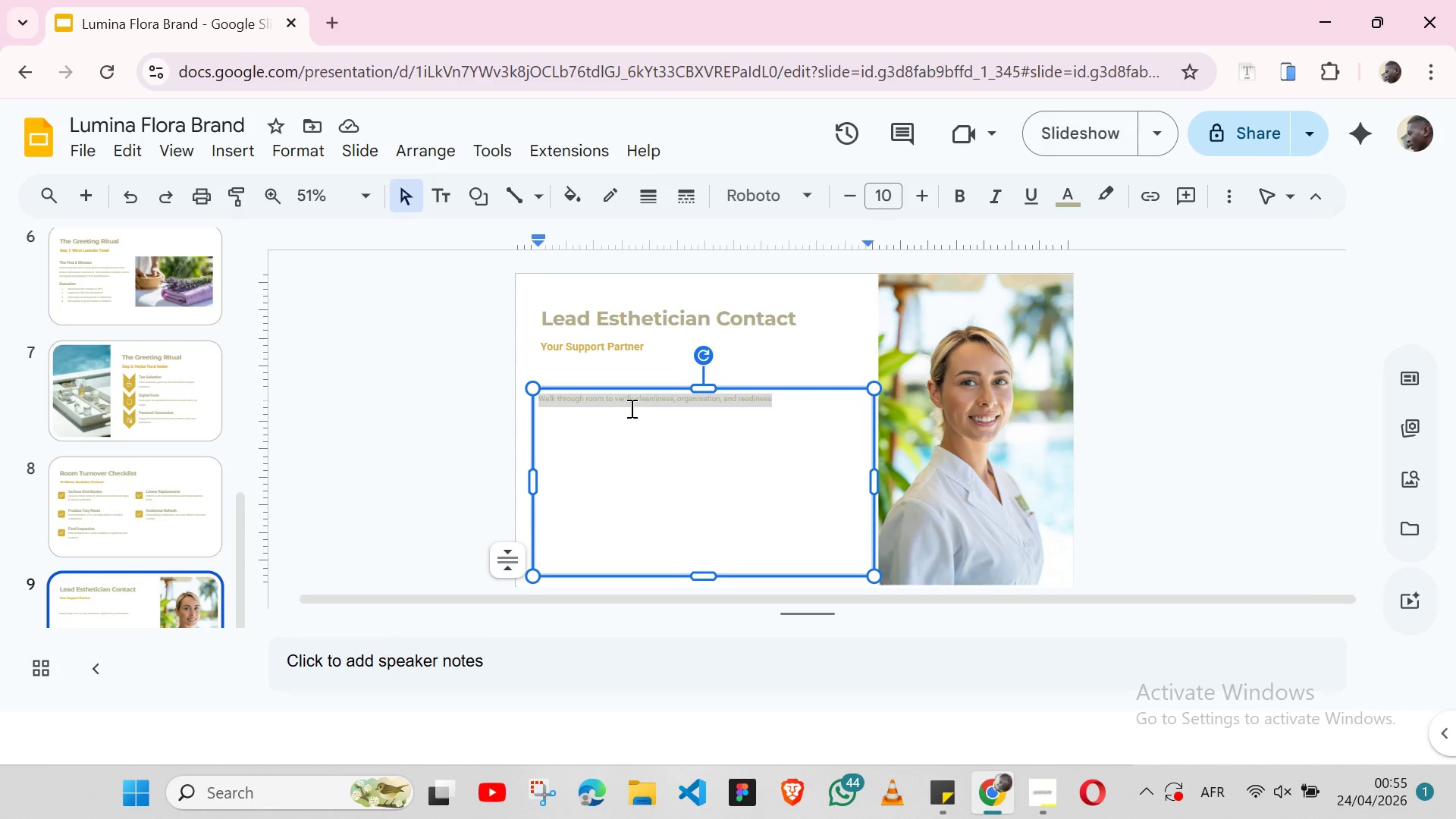 
left_click([928, 787])
 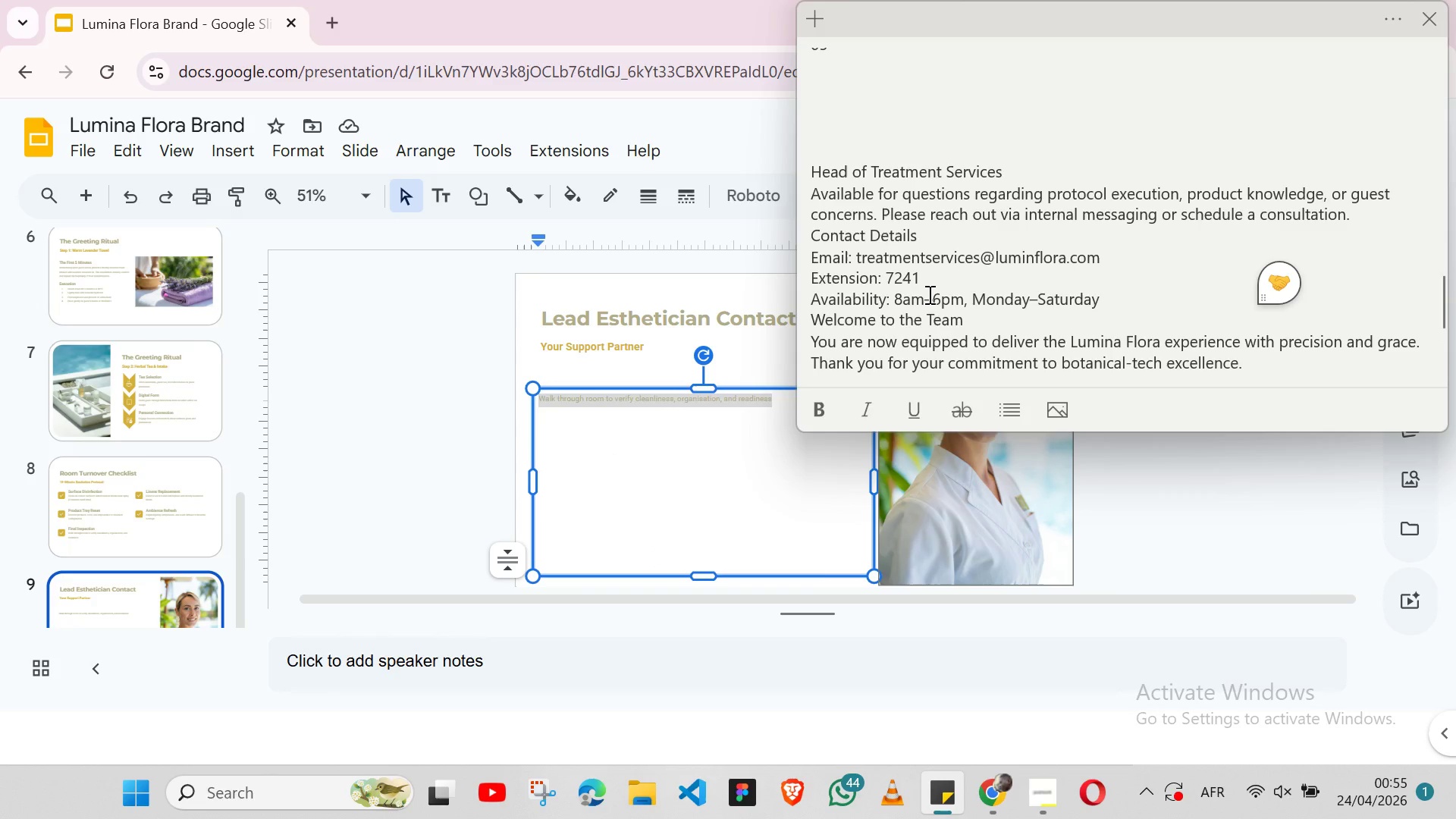 
wait(9.25)
 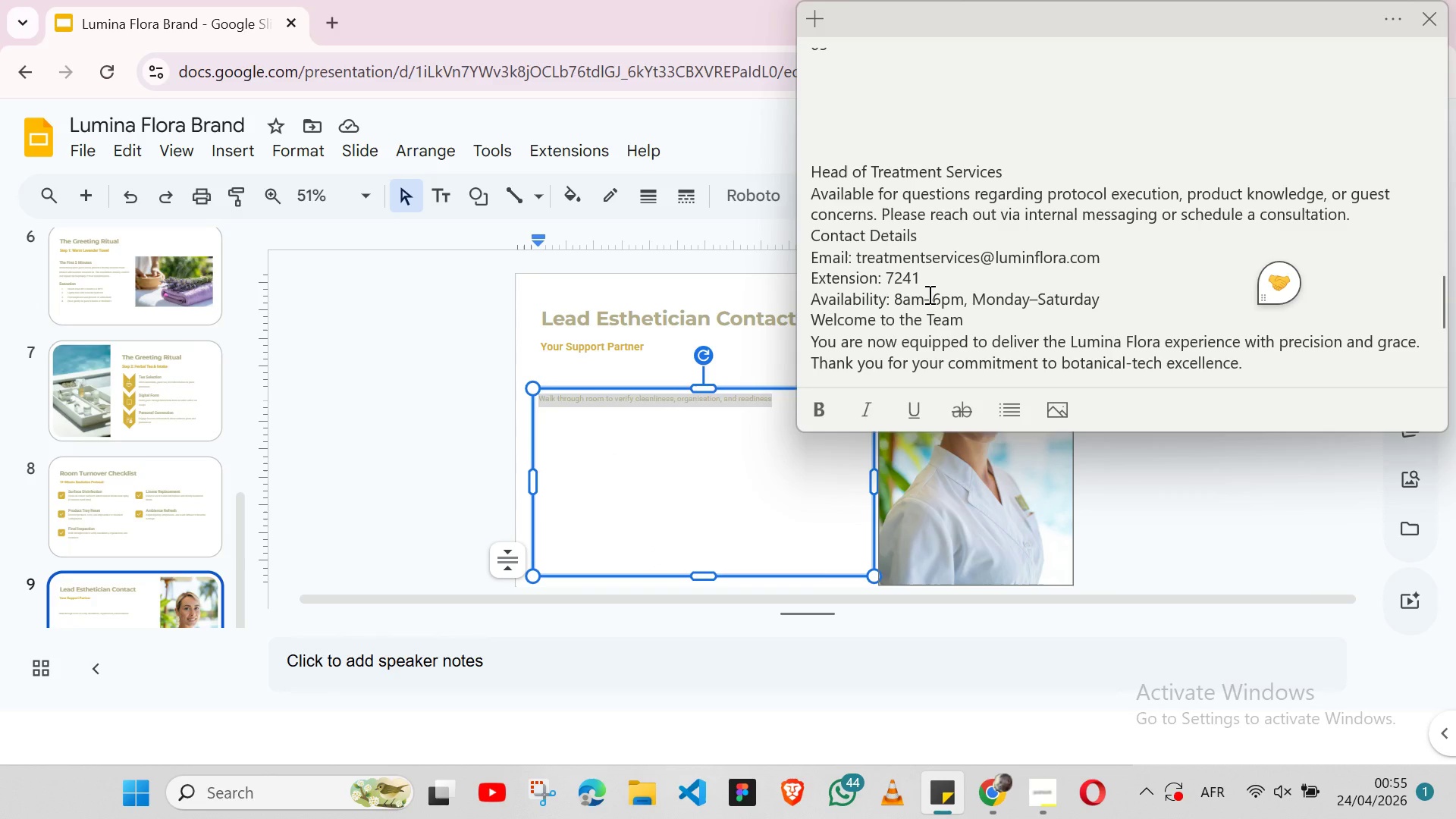 
double_click([622, 396])
 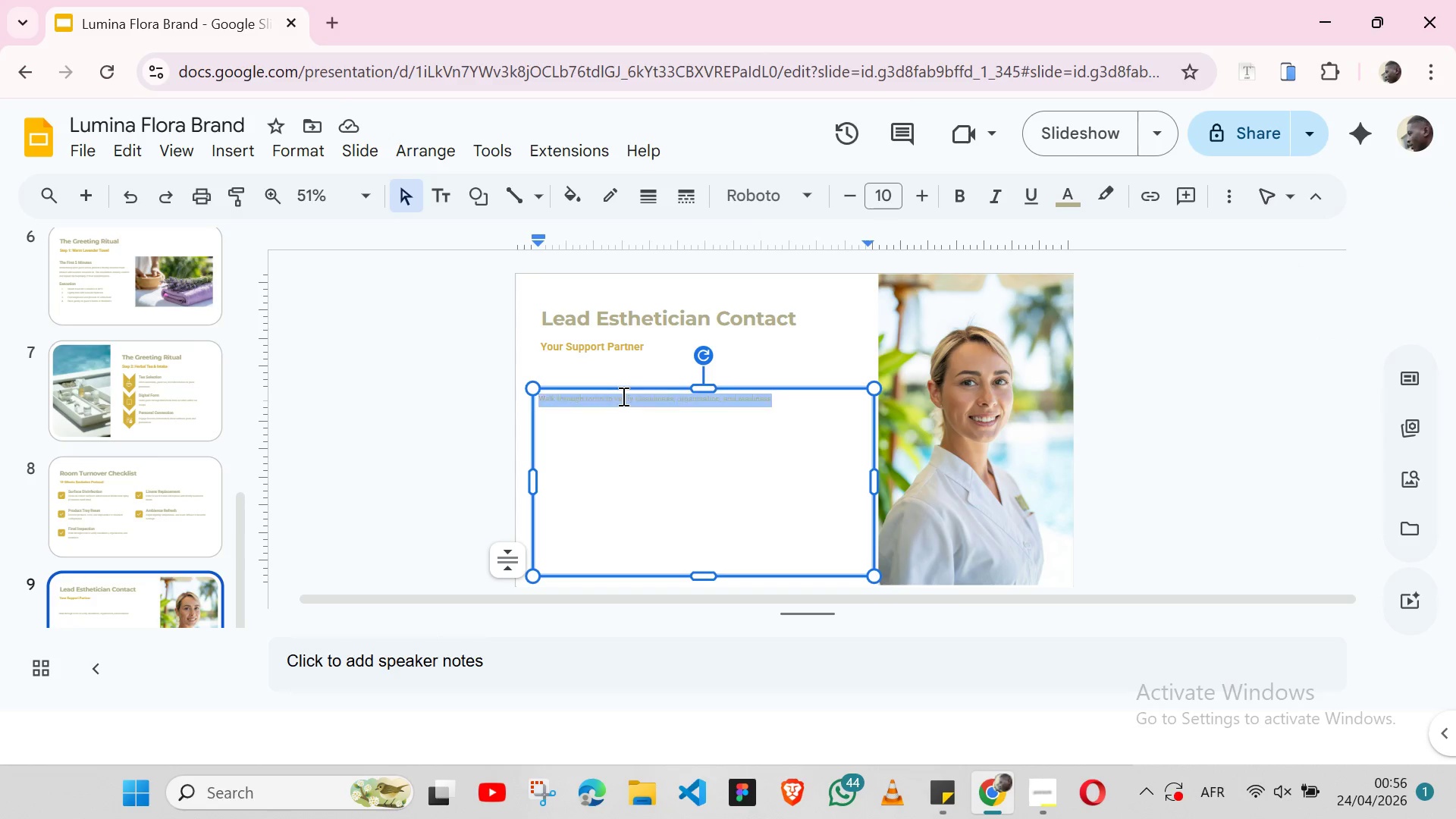 
triple_click([622, 396])
 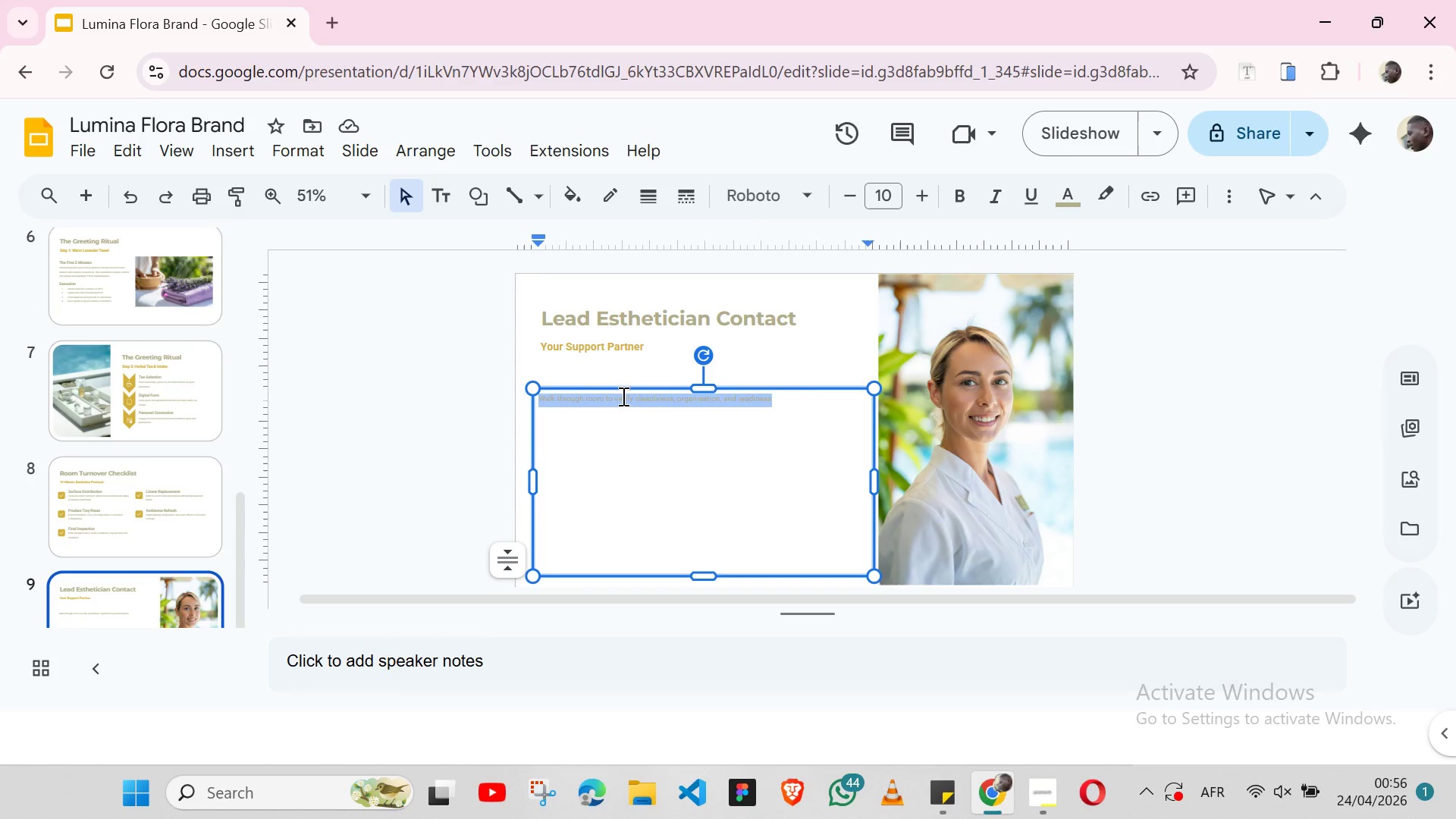 
type(Question )
key(Backspace)
type(s )
 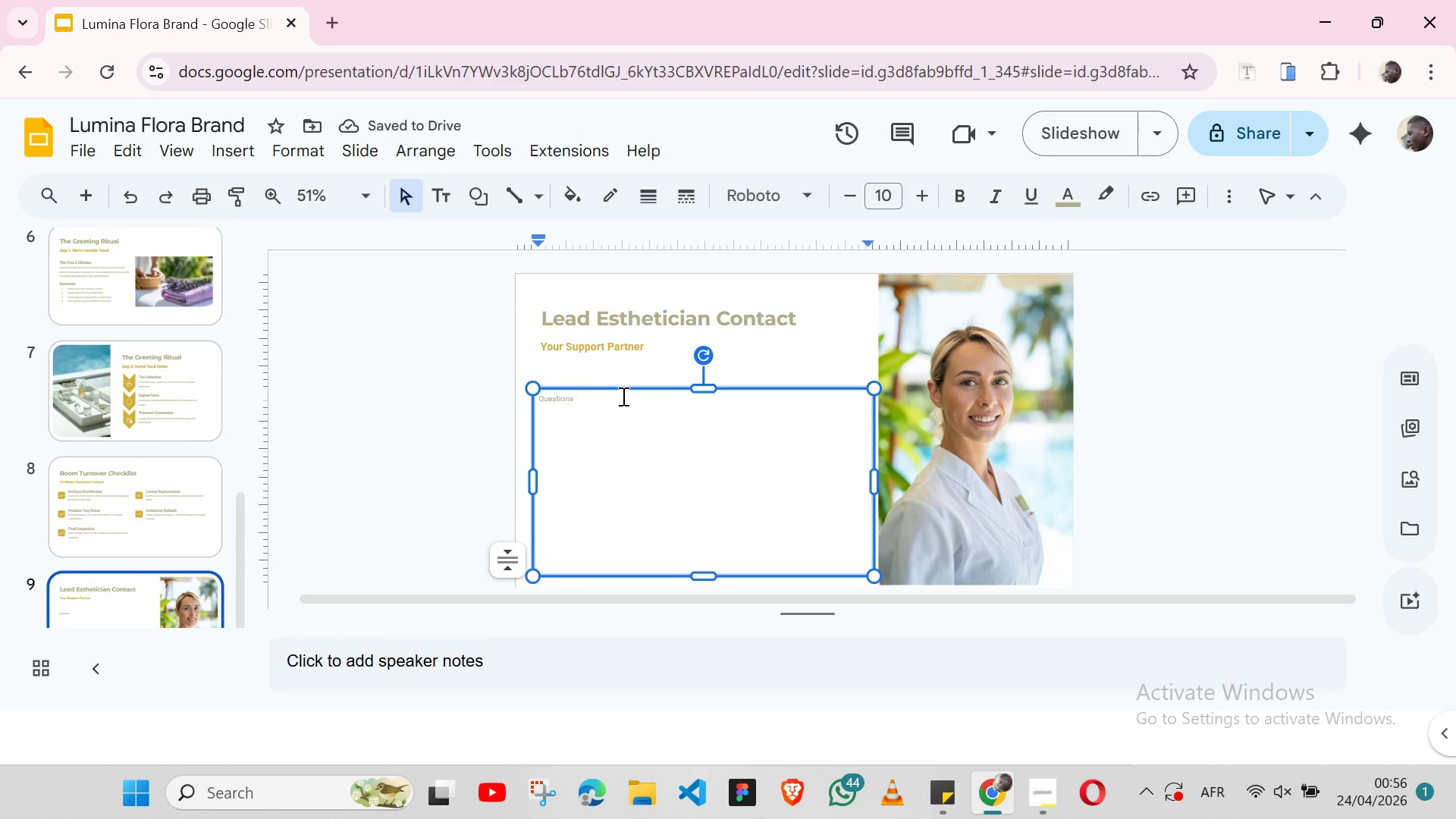 
wait(5.8)
 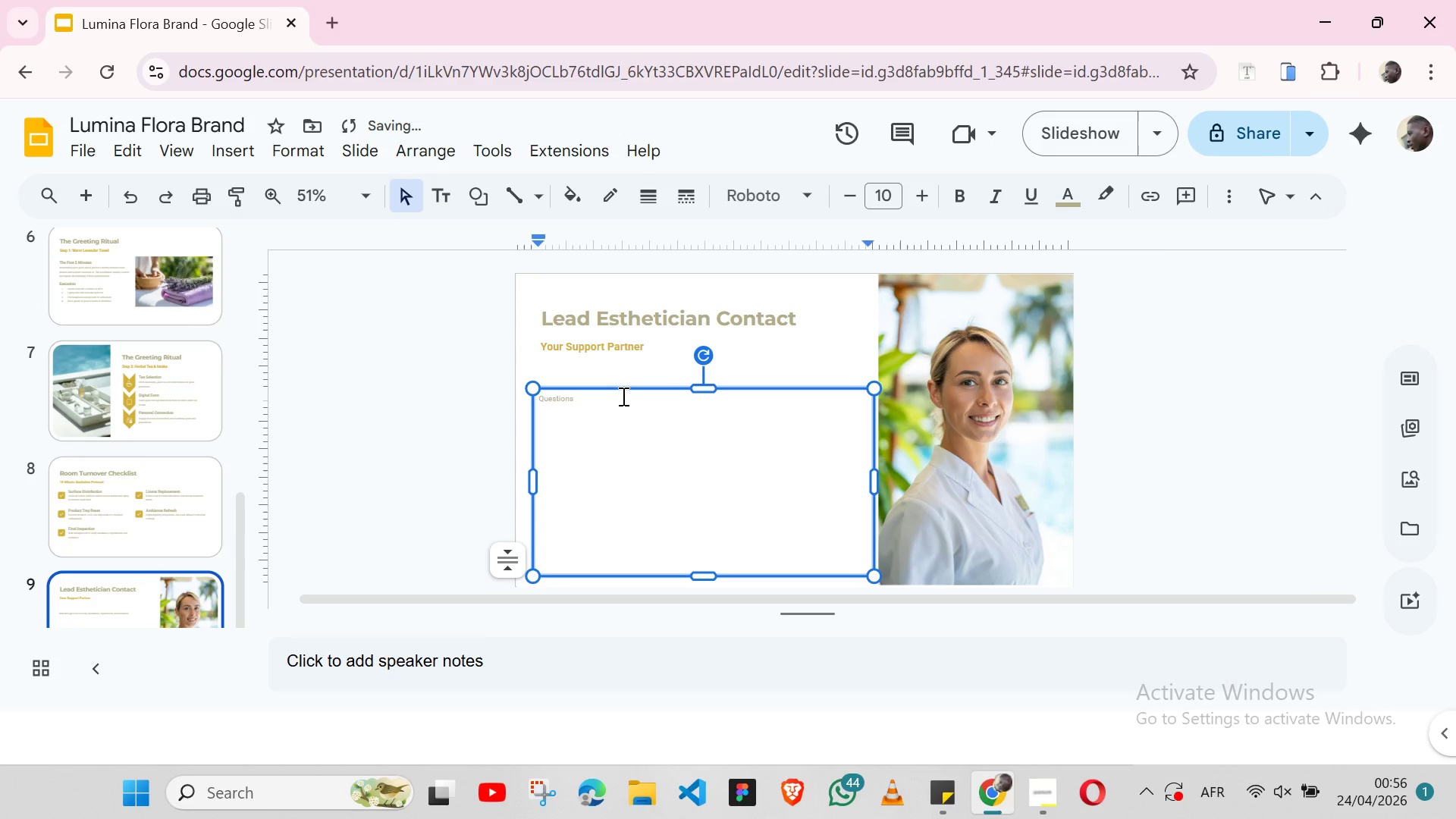 
type(about protocols, product knowledge)
key(Backspace)
type(e, or )
 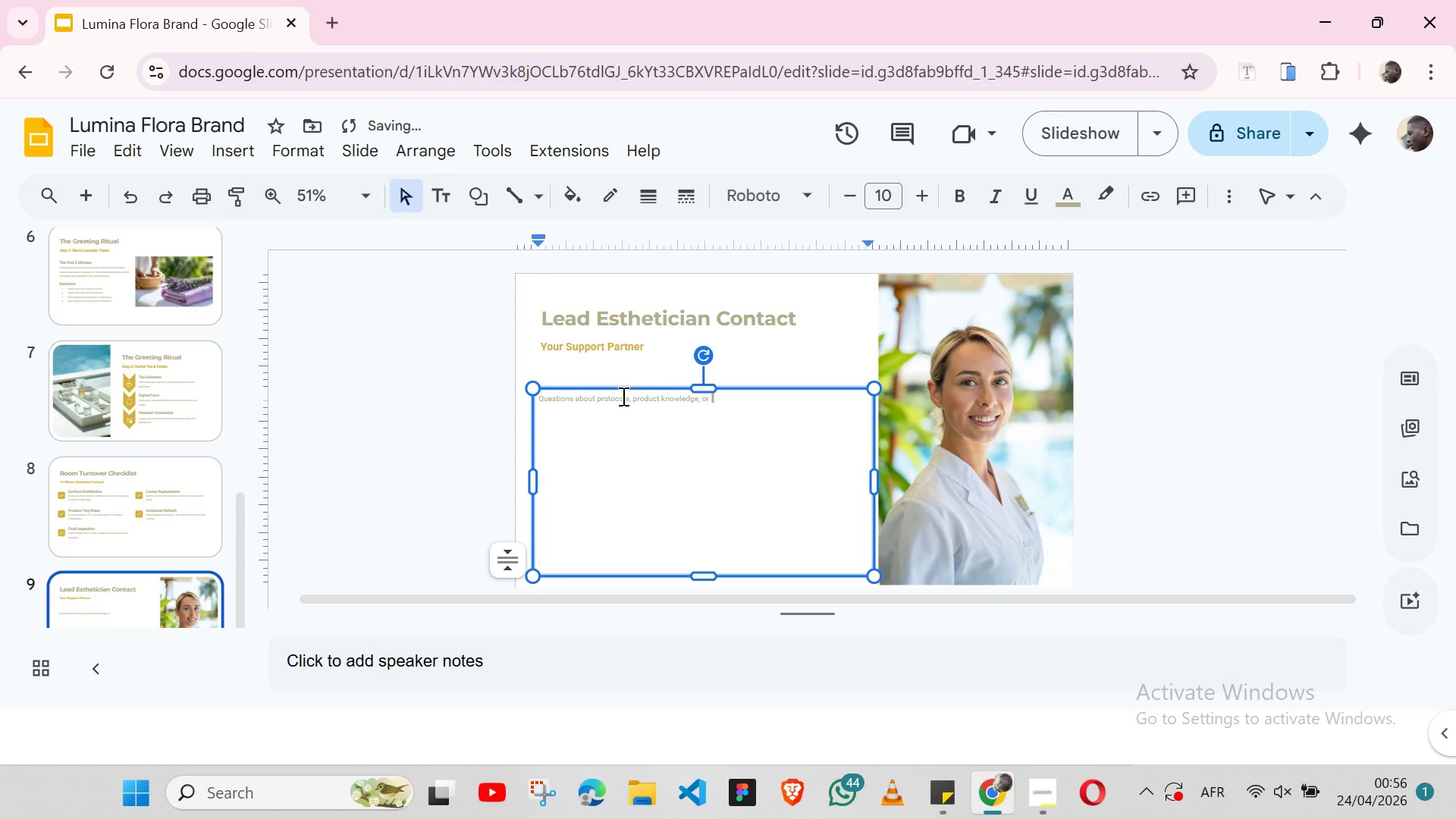 
type(client concerns? Yourb )
key(Backspace)
key(Backspace)
key(Backspace)
key(Backspace)
key(Backspace)
type(r lead east)
 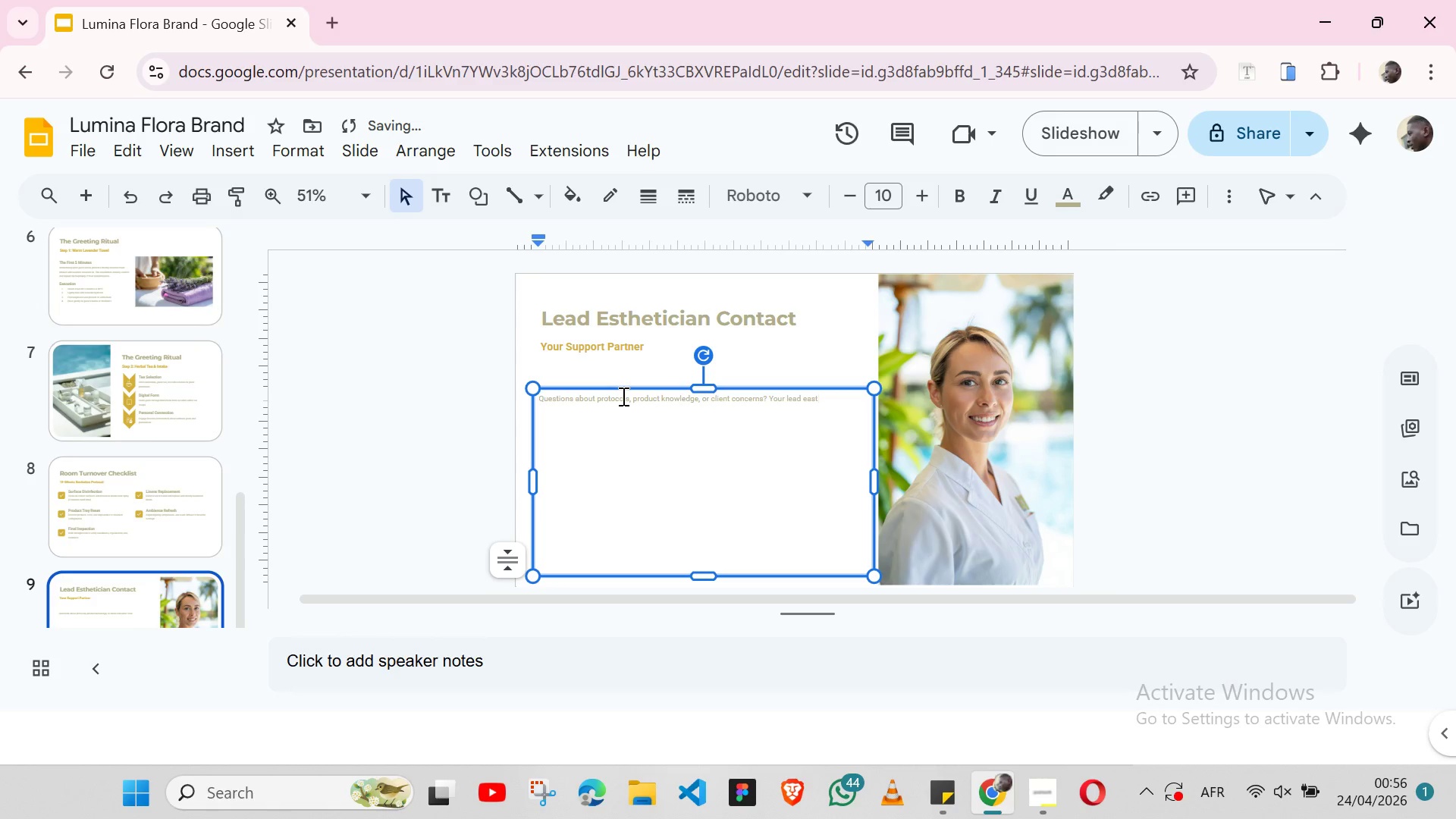 
key(Backspace)
key(Backspace)
key(Backspace)
type(sthe)
 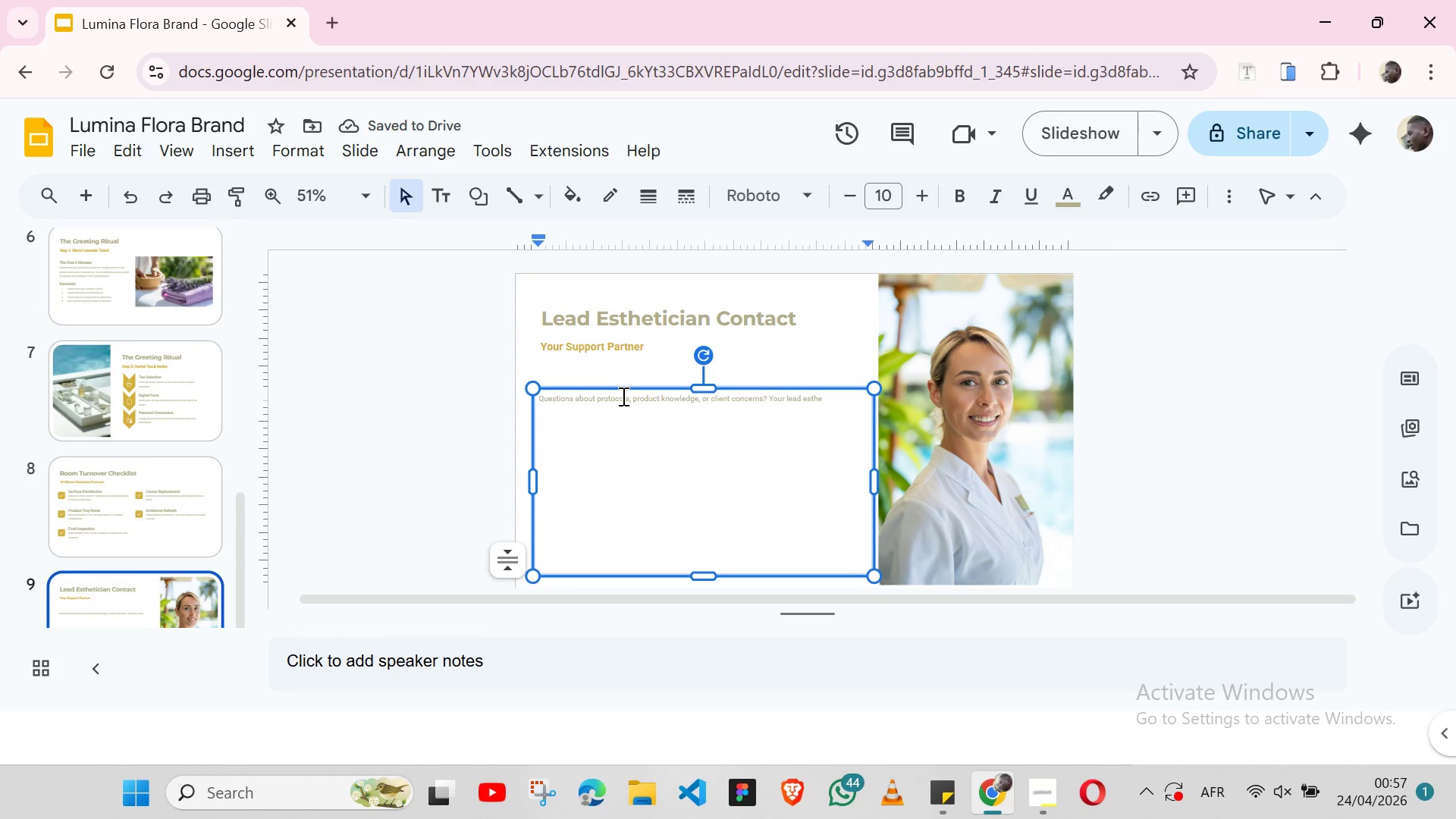 
type(tician is here to guide you through every moment.)
key(Backspace)
key(Backspace)
key(Backspace)
key(Backspace)
key(Backspace)
key(Backspace)
key(Backspace)
type(treatment.)
 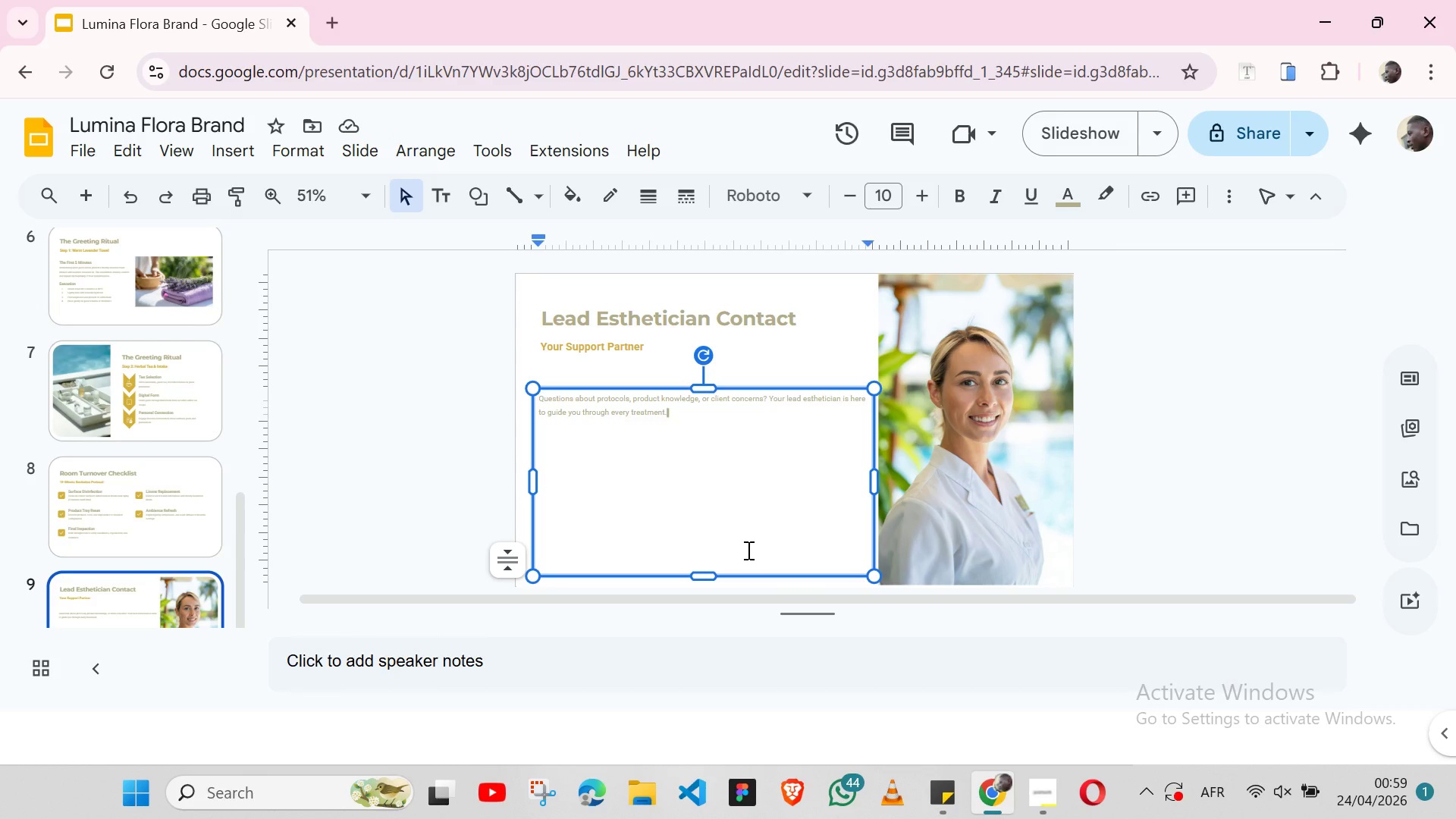 
wait(96.11)
 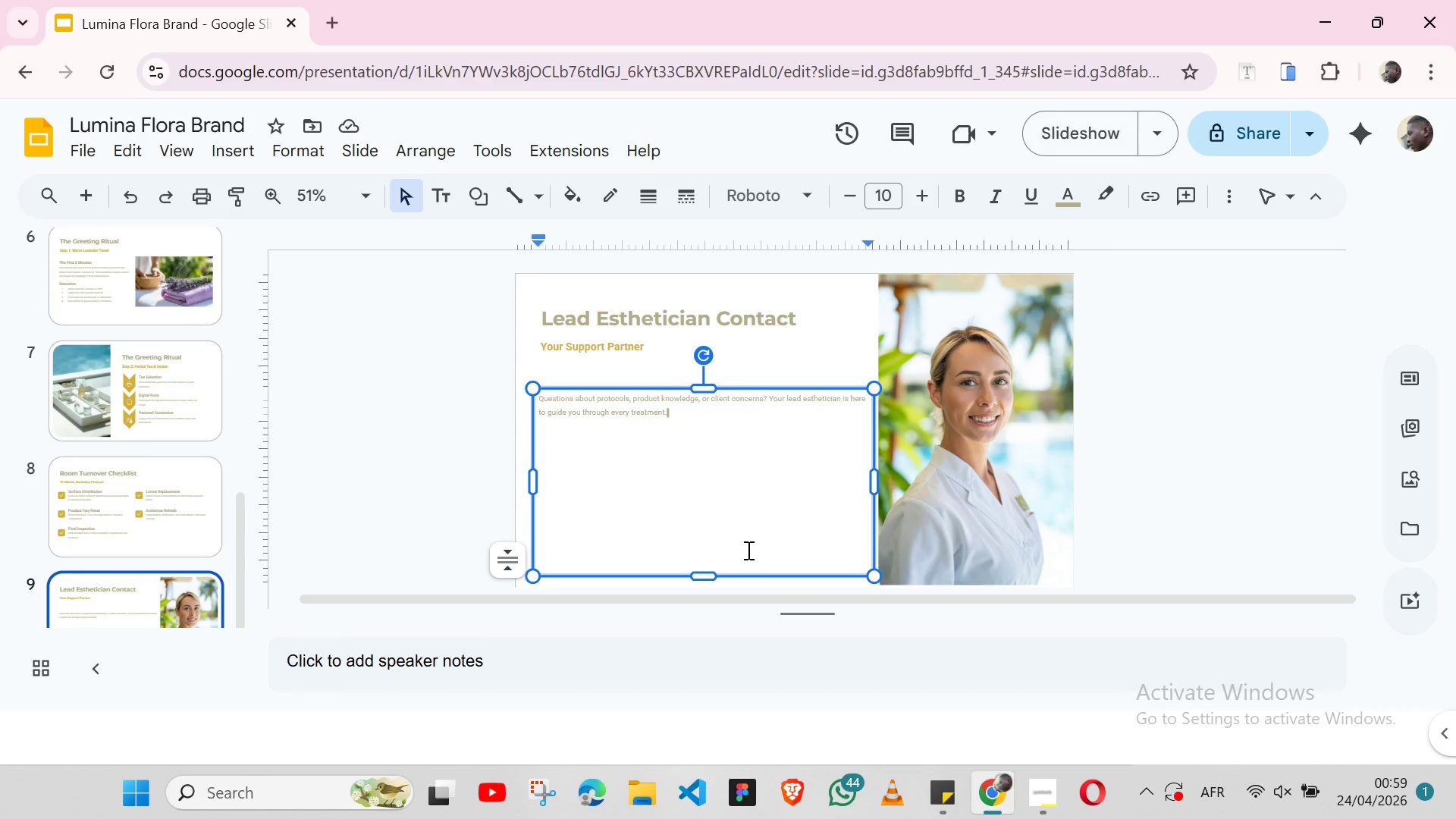 
type( Reach out for one-on-one coaching sections )
 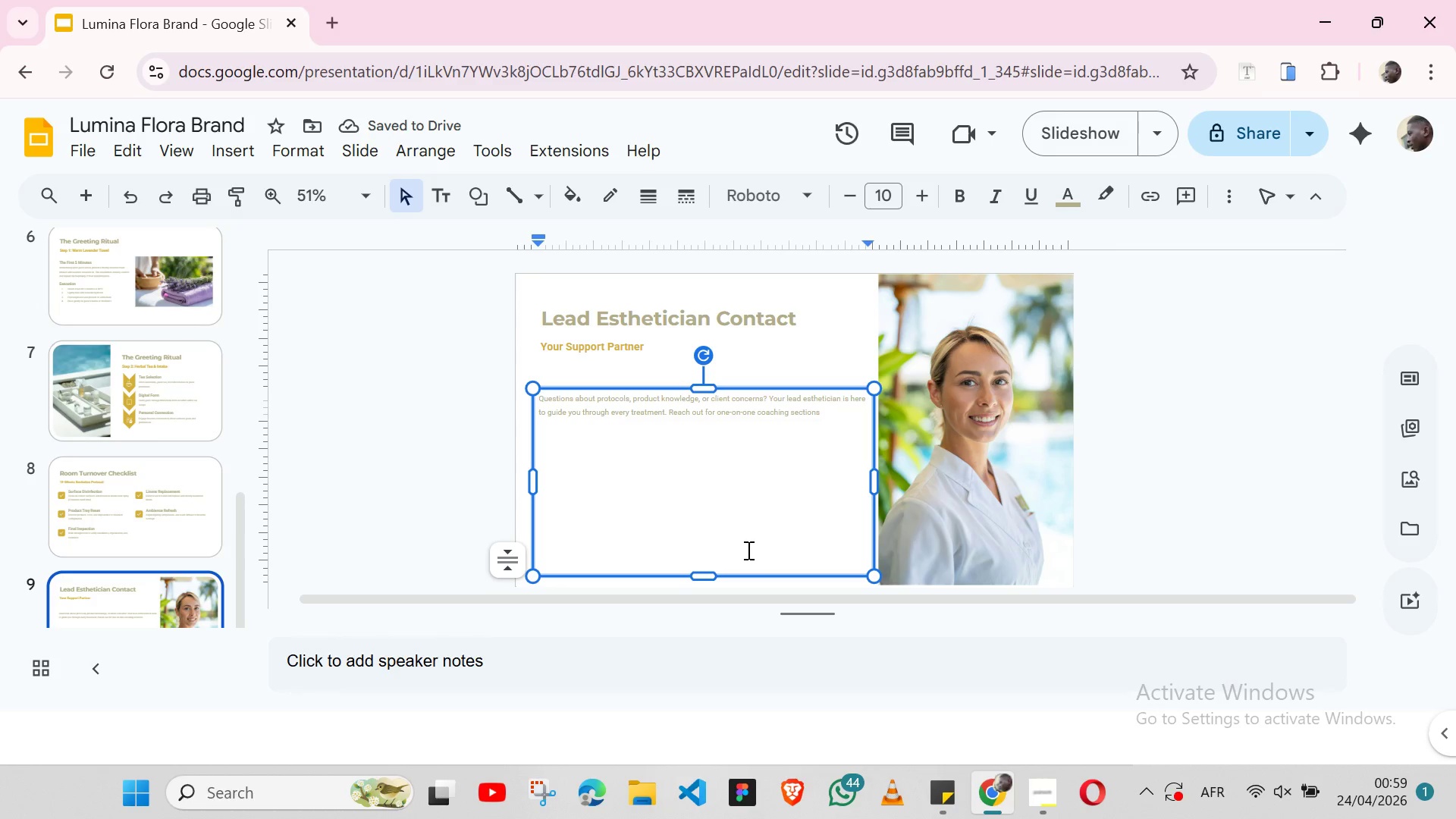 
wait(6.14)
 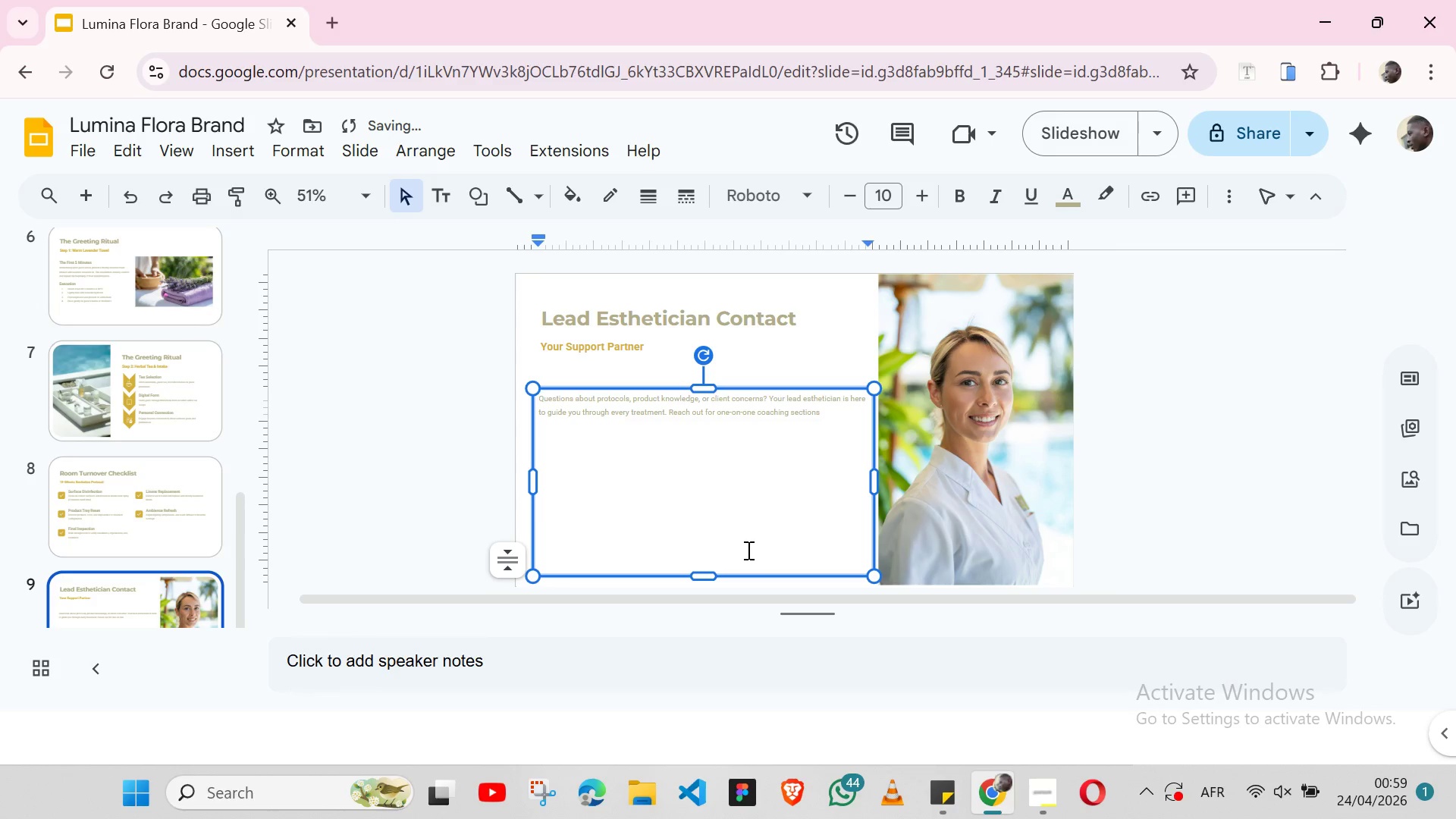 
type(or product education)
 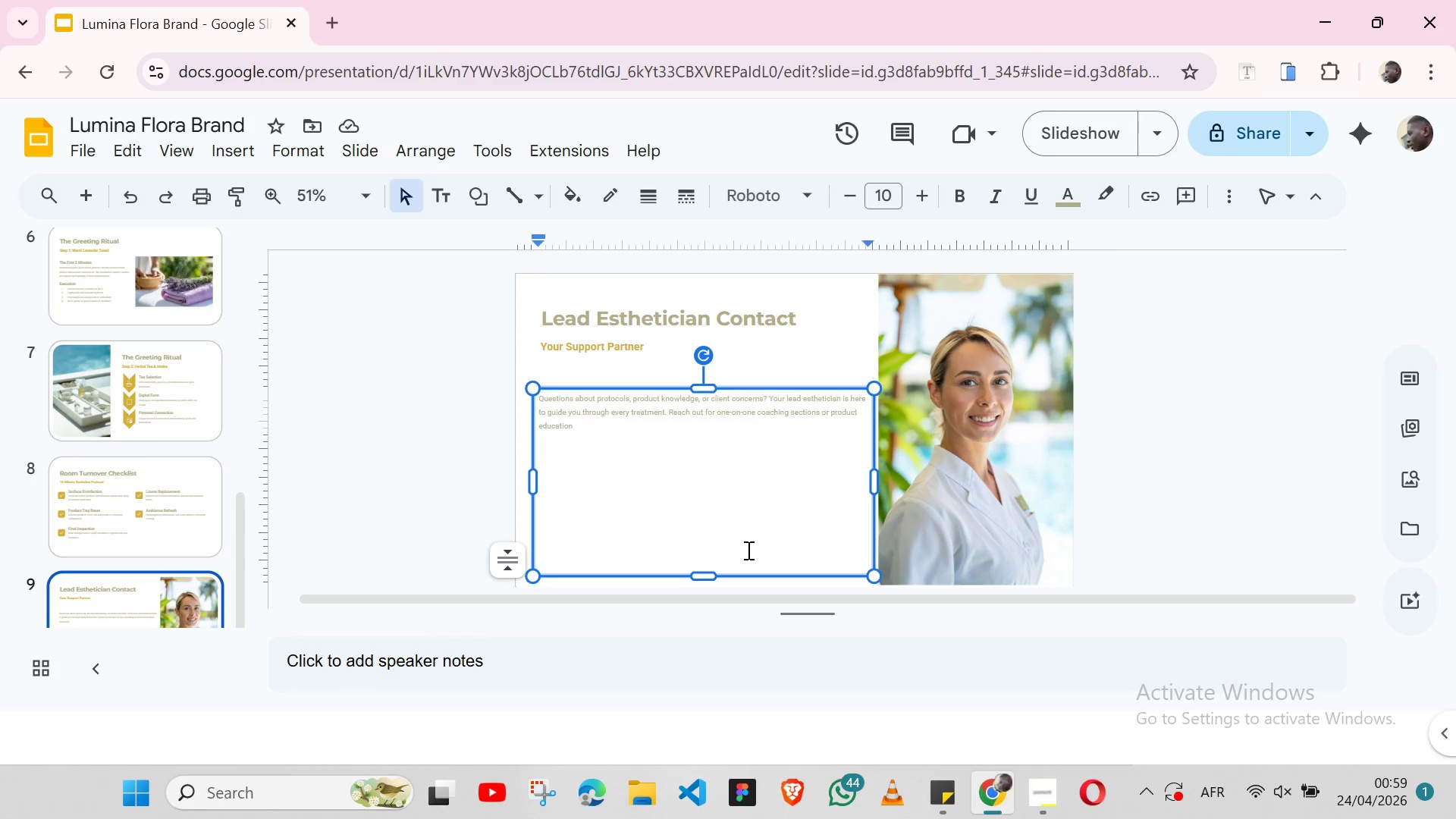 
wait(11.42)
 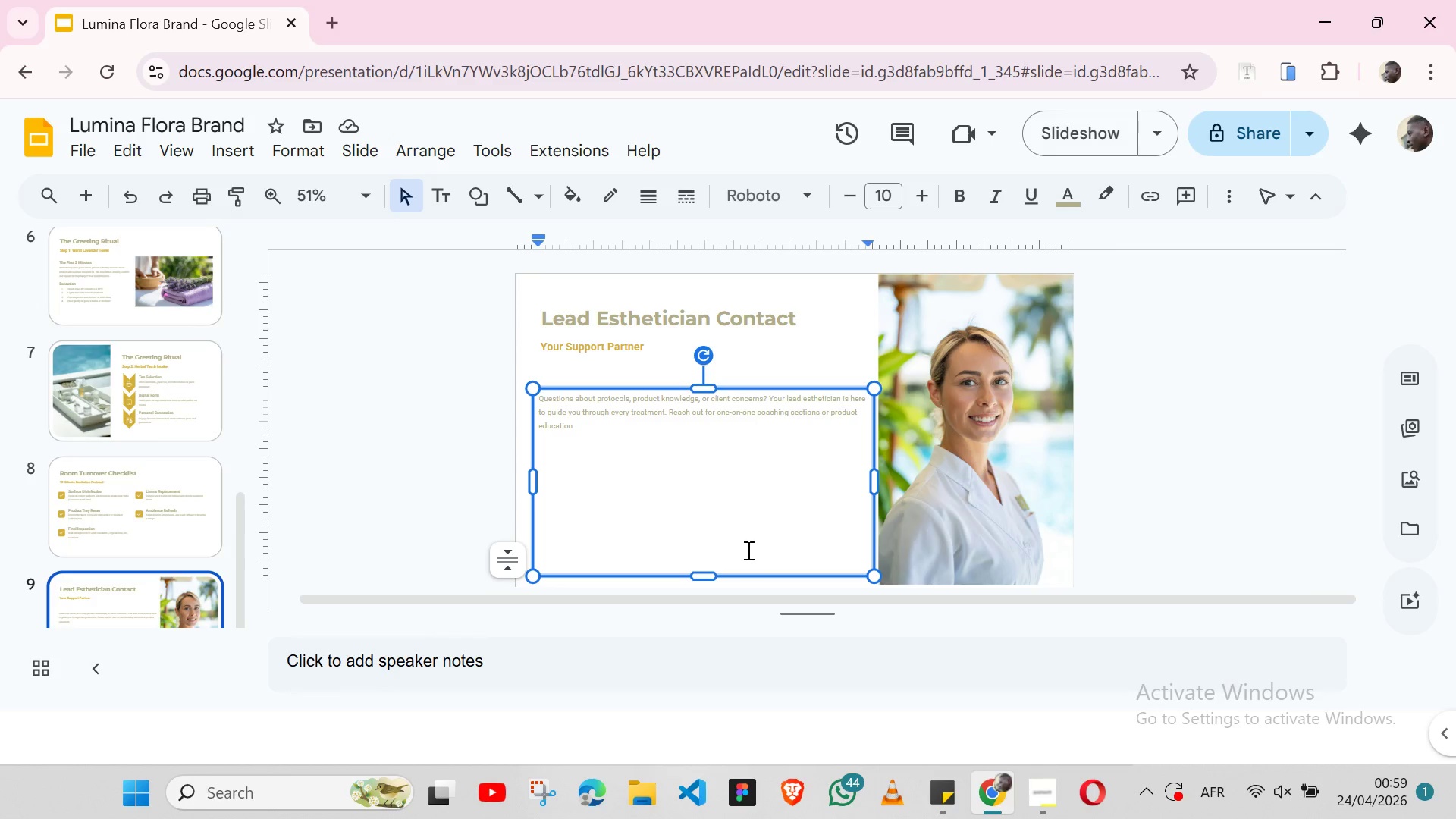 
type( via internal messaging or schedi)
key(Backspace)
type(ule a consultation.)
 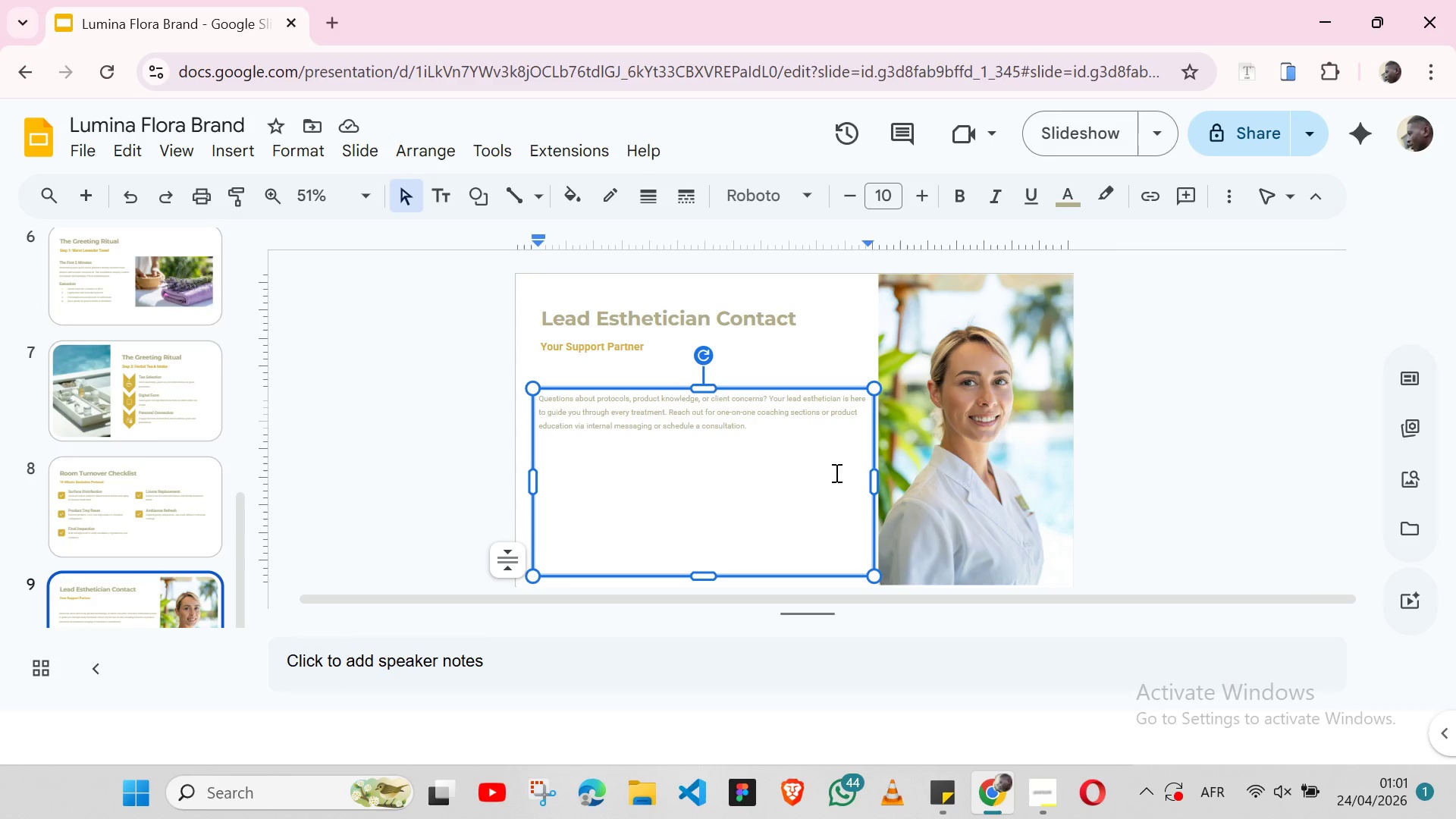 
wait(59.48)
 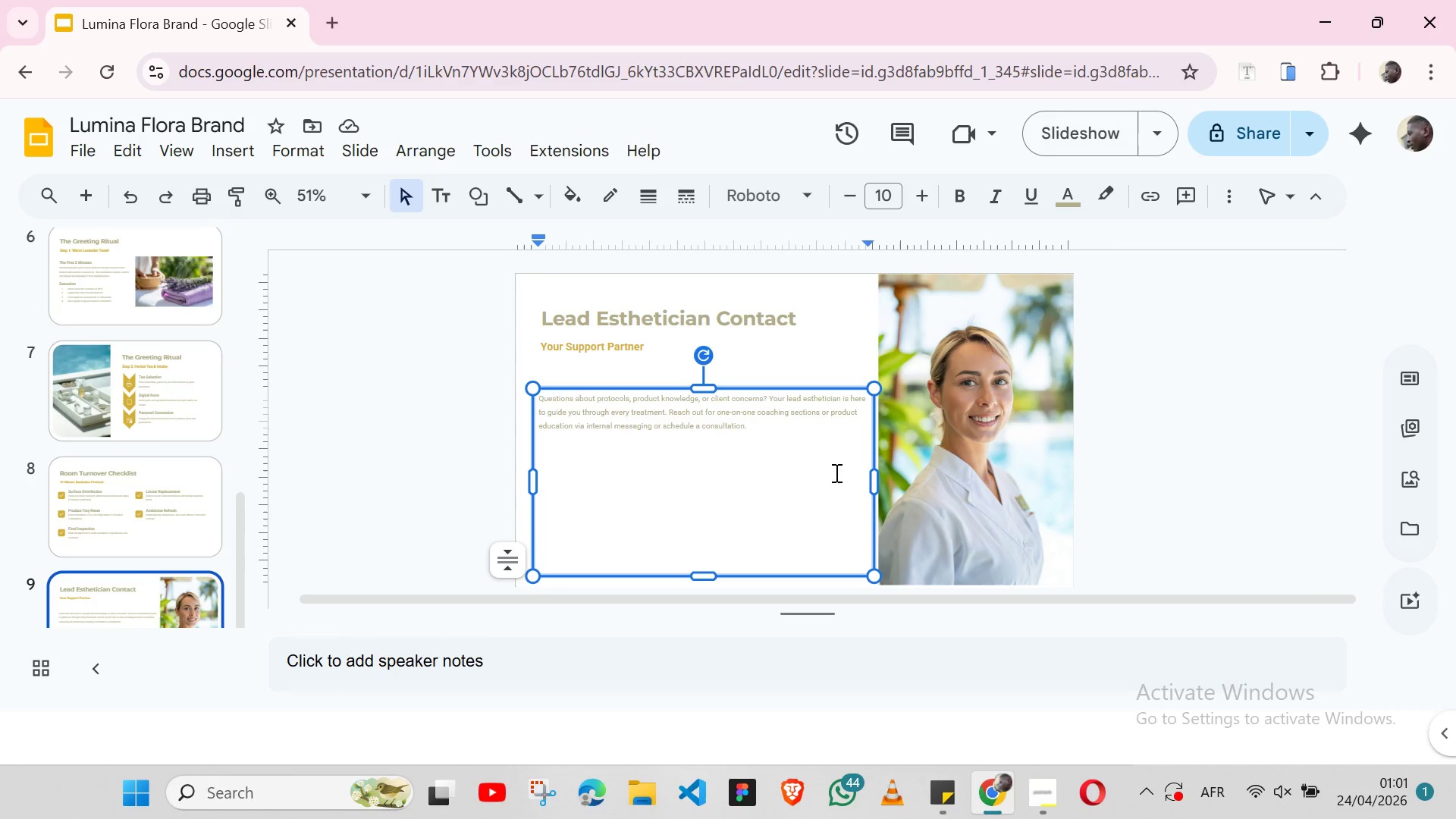 
hold_key(key=ShiftRight, duration=0.5)
 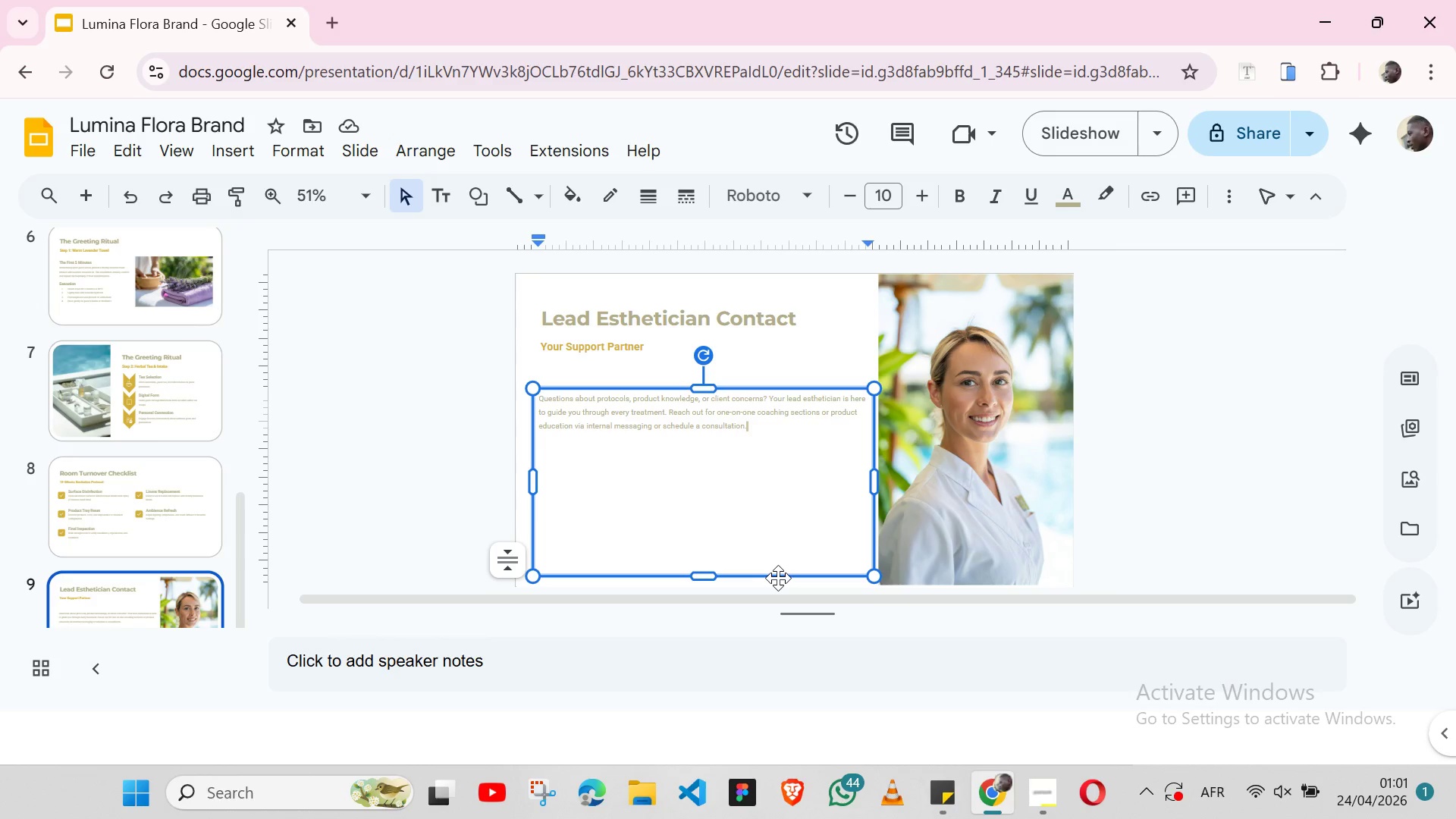 
key(Enter)
 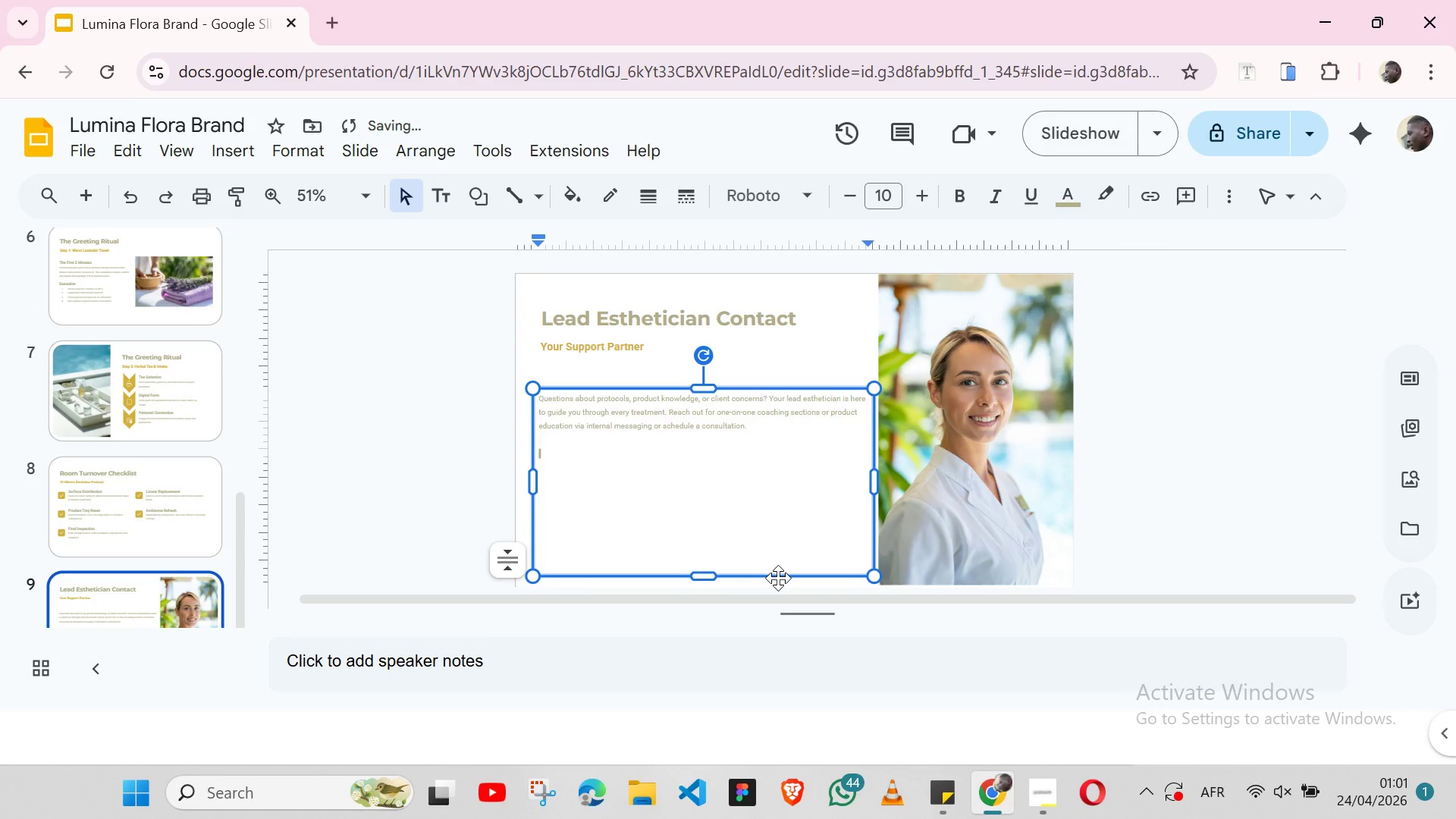 
key(Enter)
 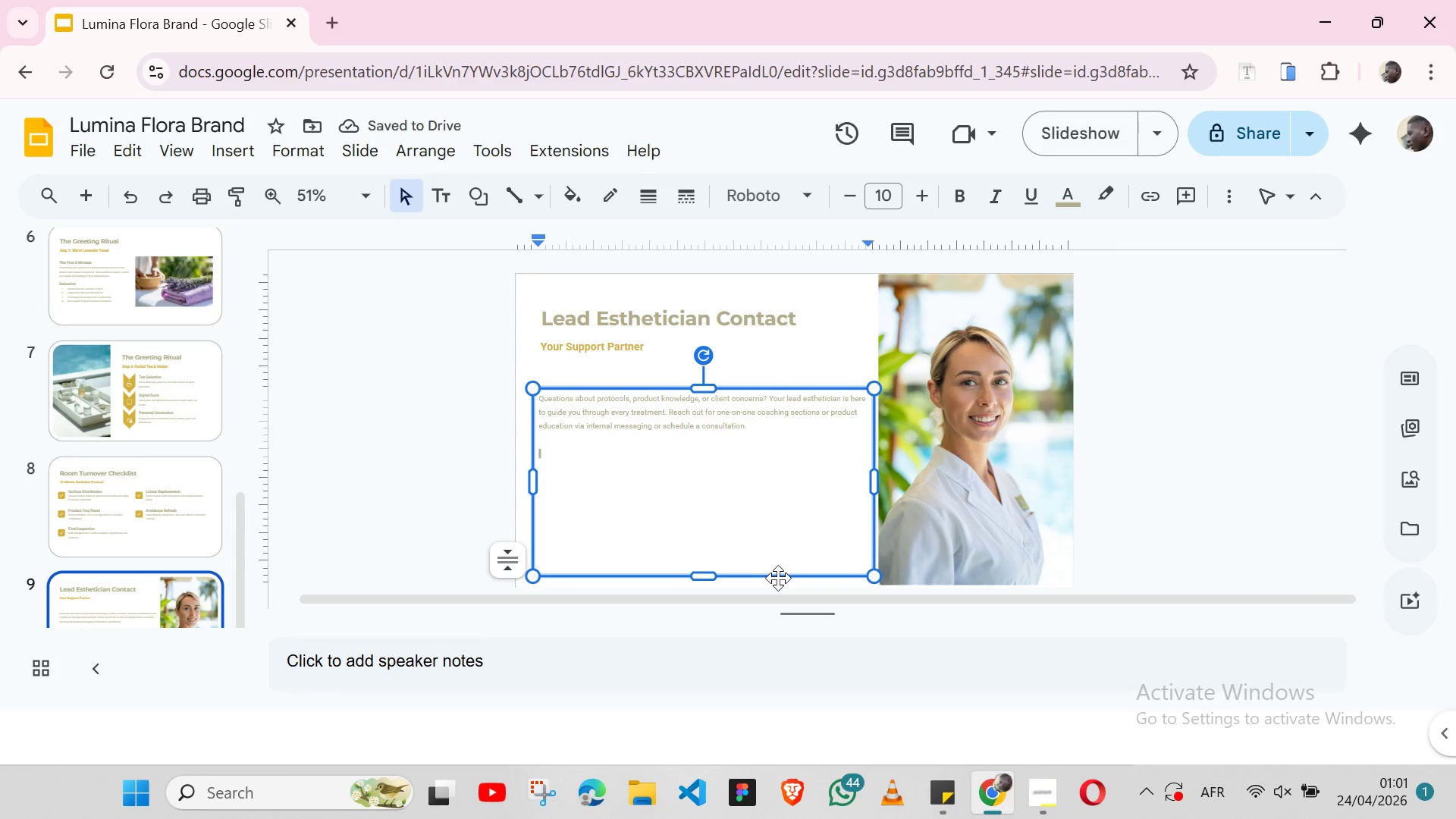 
type(Our Availabilty: Monday to Friday, 9)
 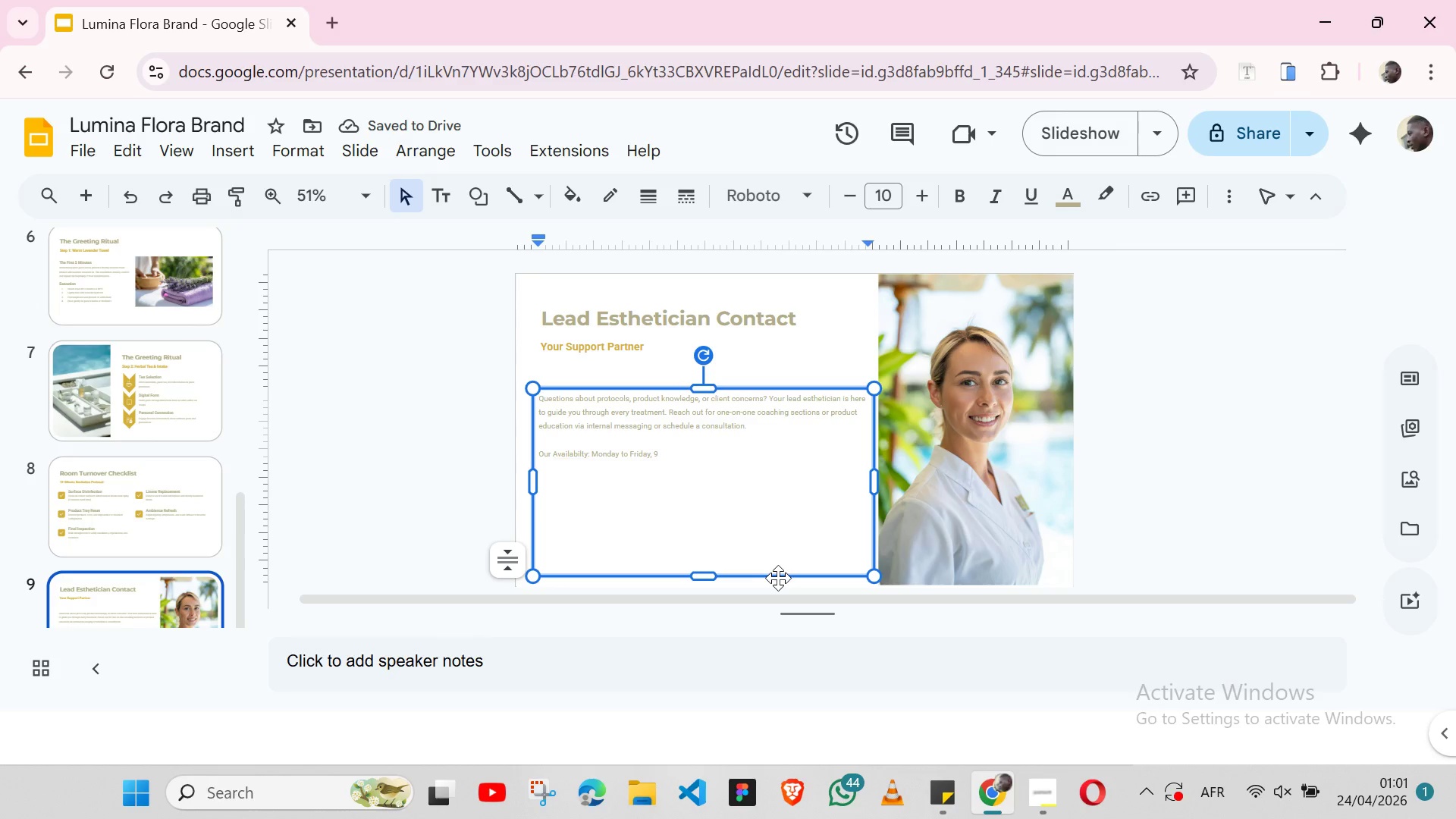 
type(:00am - 5:00pm)
 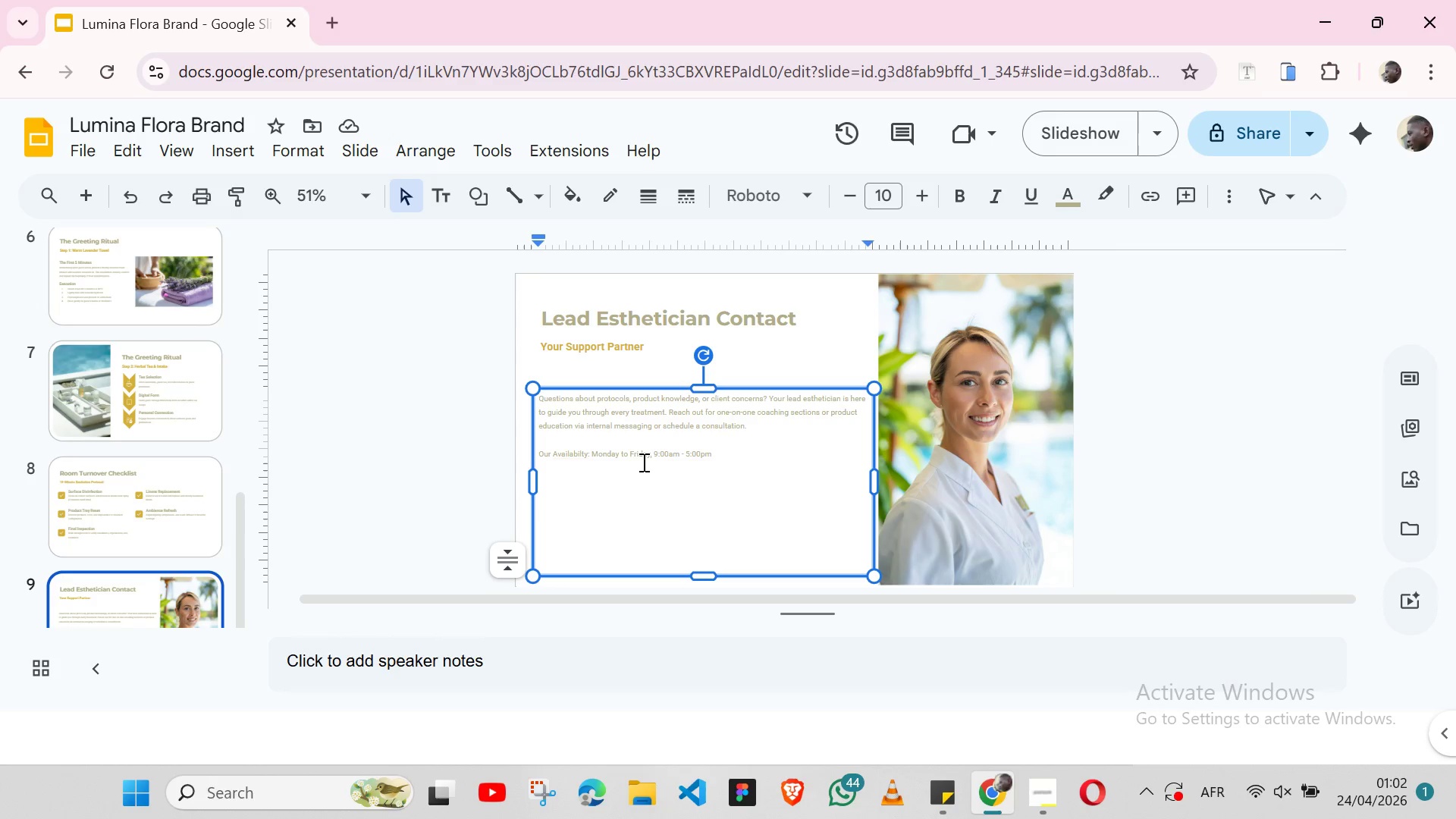 
wait(12.55)
 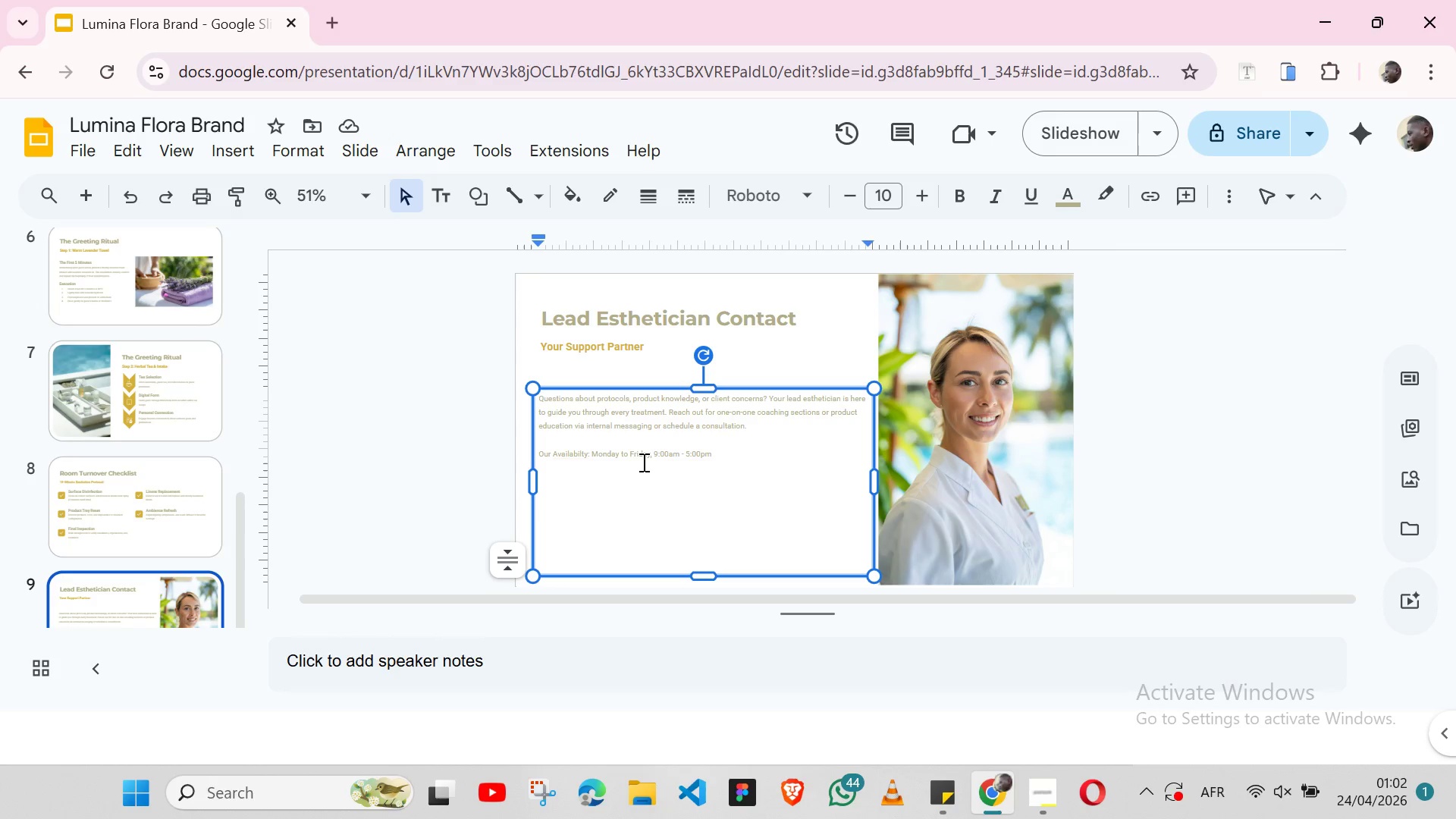 
double_click([563, 454])
 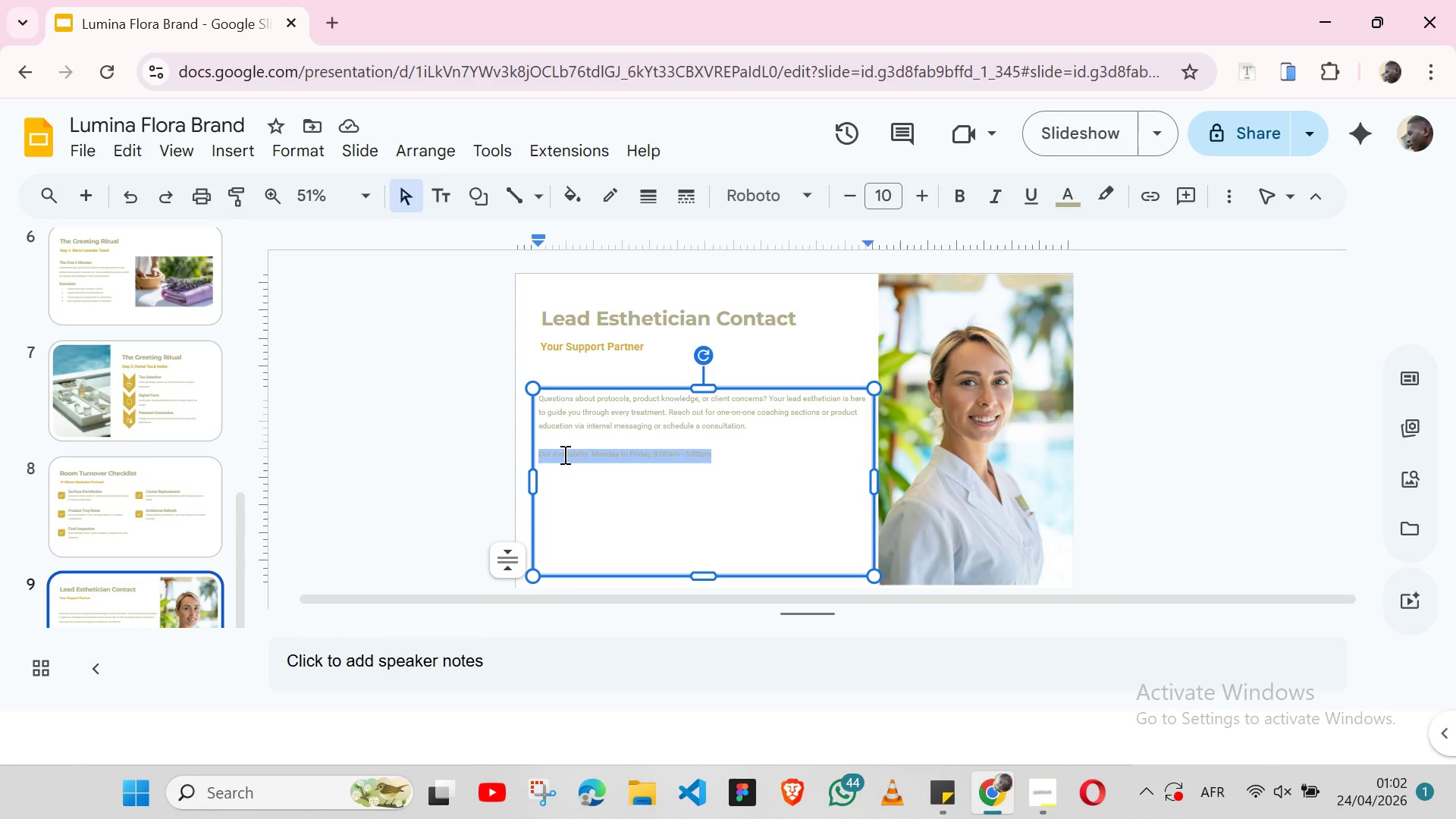 
triple_click([563, 454])
 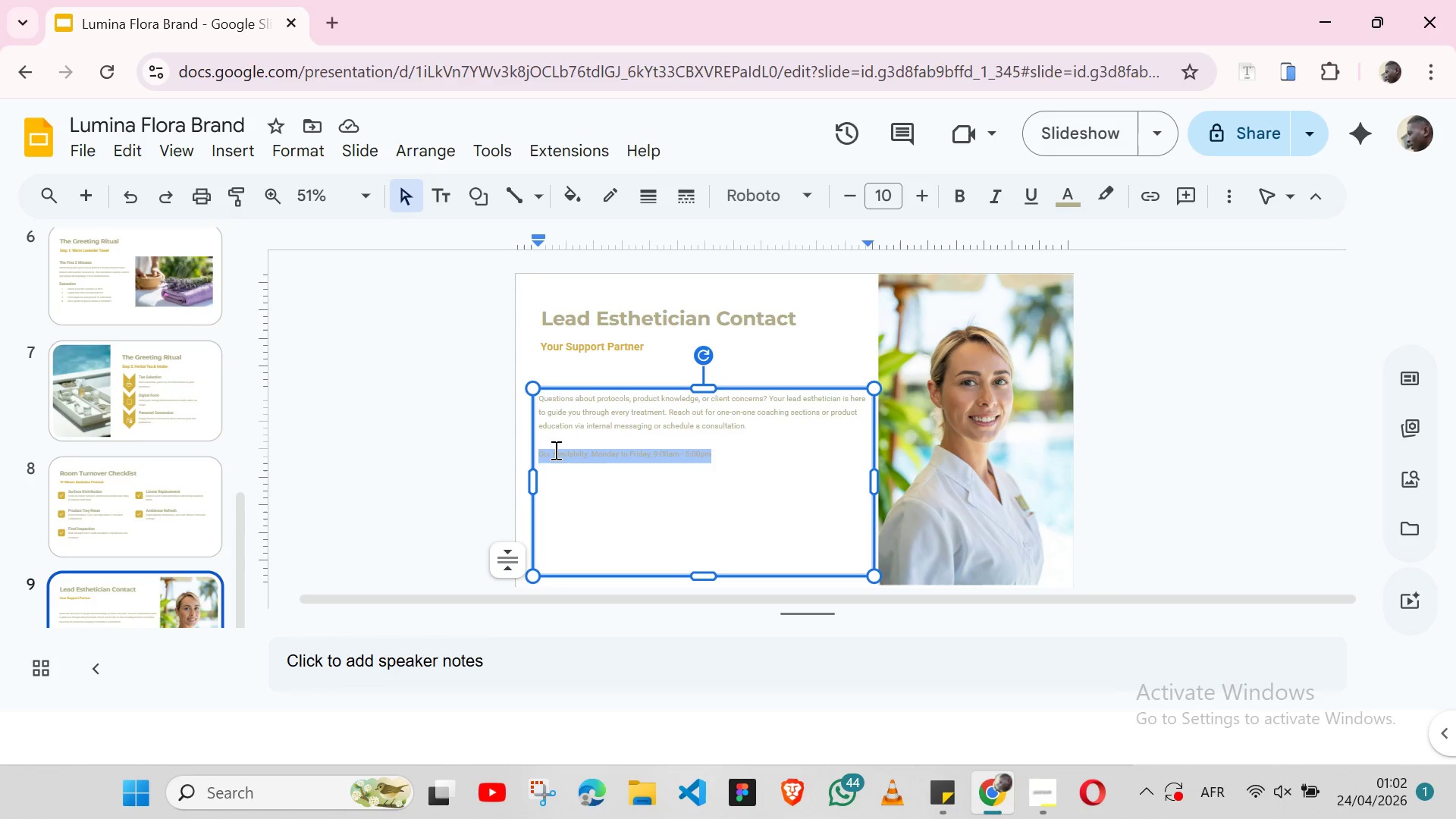 
double_click([543, 452])
 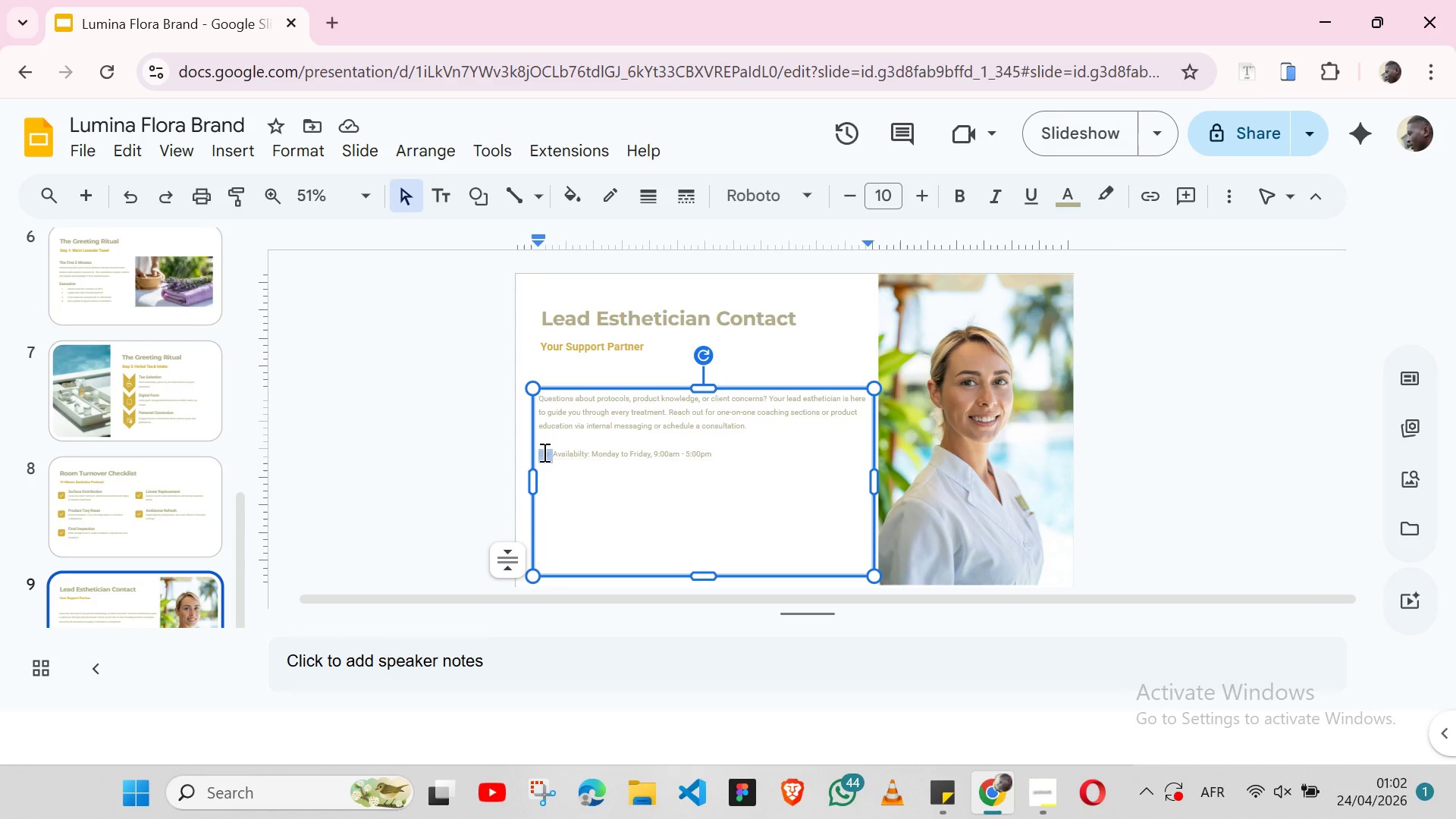 
key(Shift+ArrowRight)
 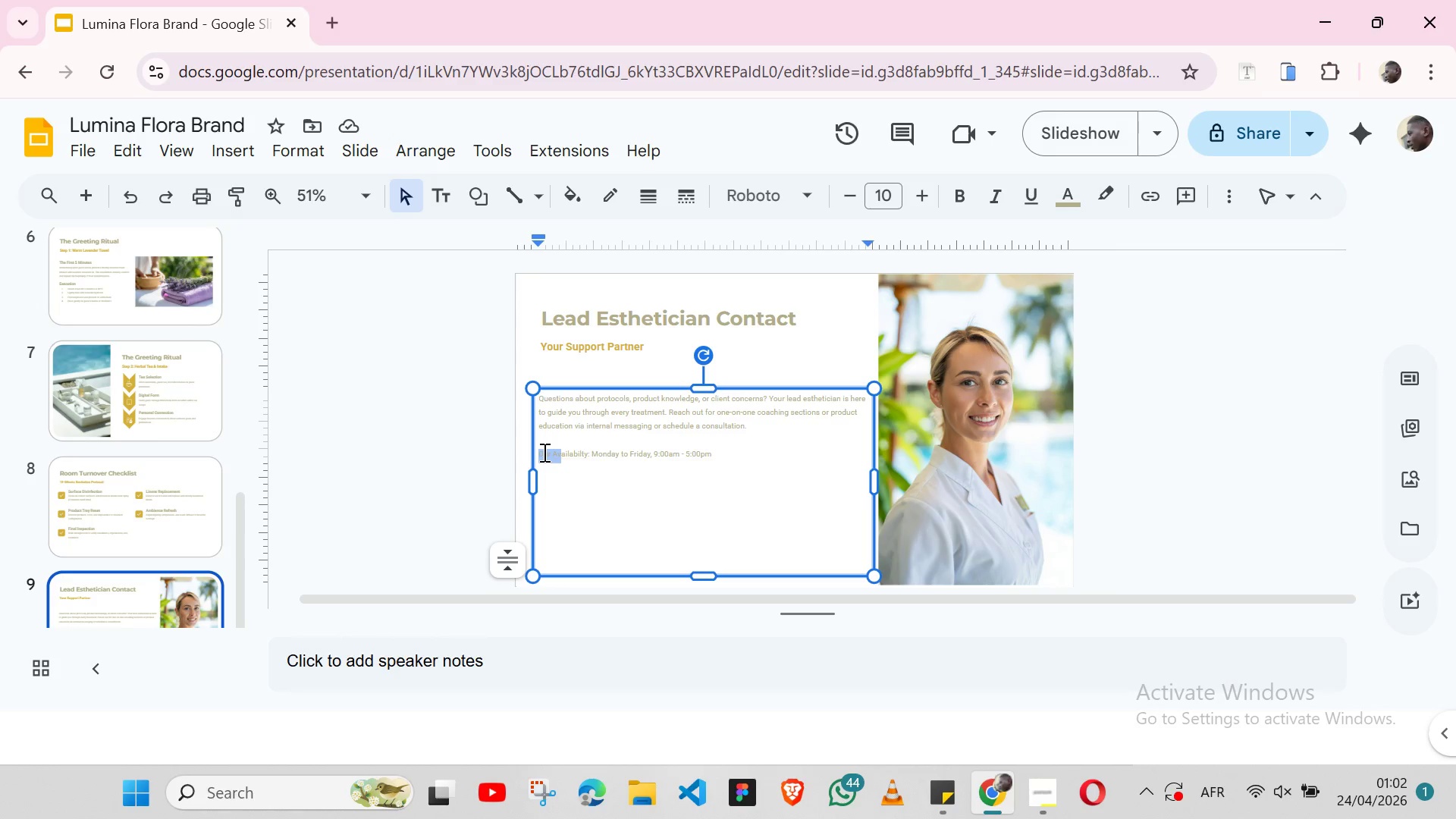 
key(Shift+ArrowRight)
 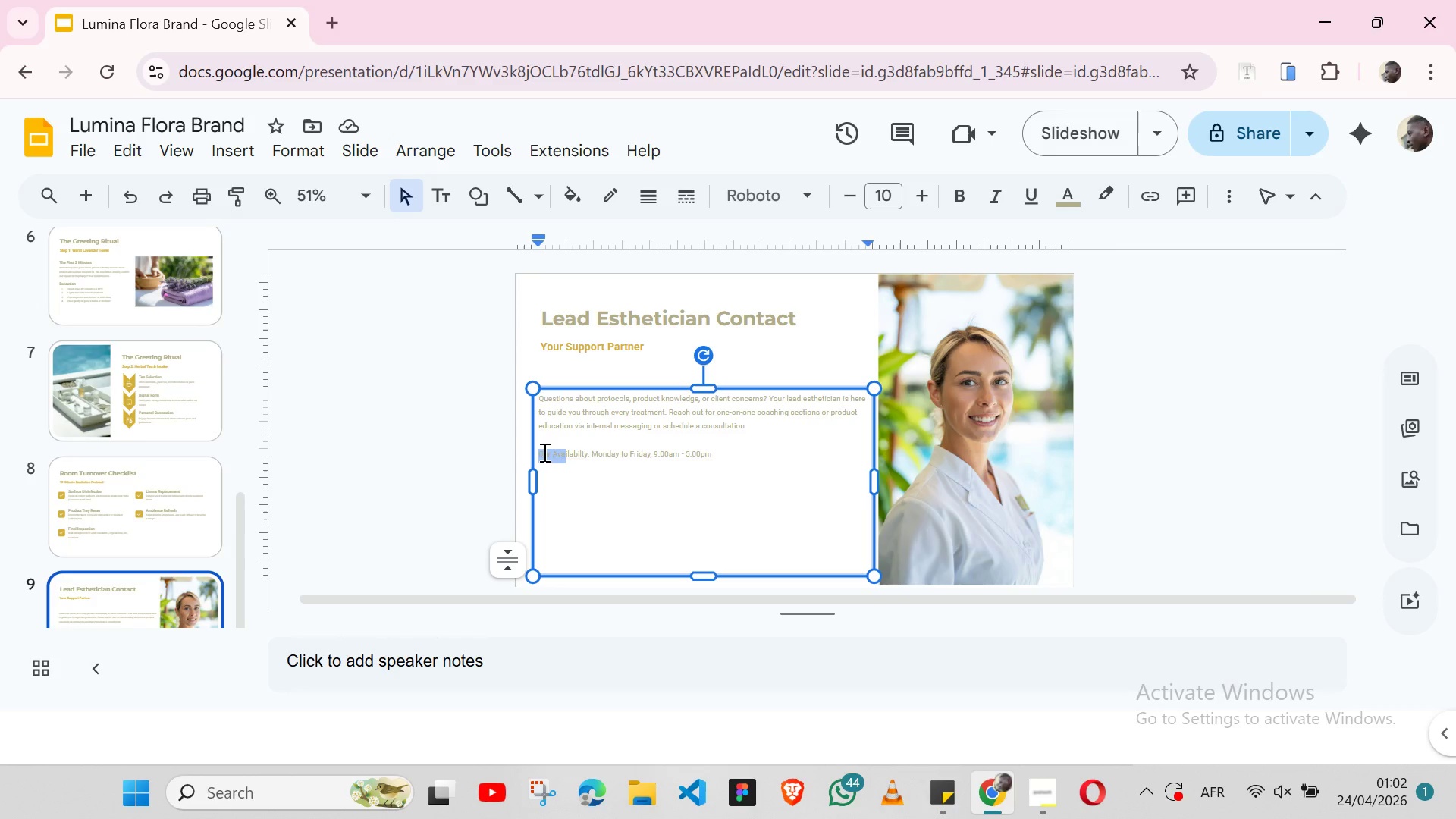 
key(Shift+ArrowRight)
 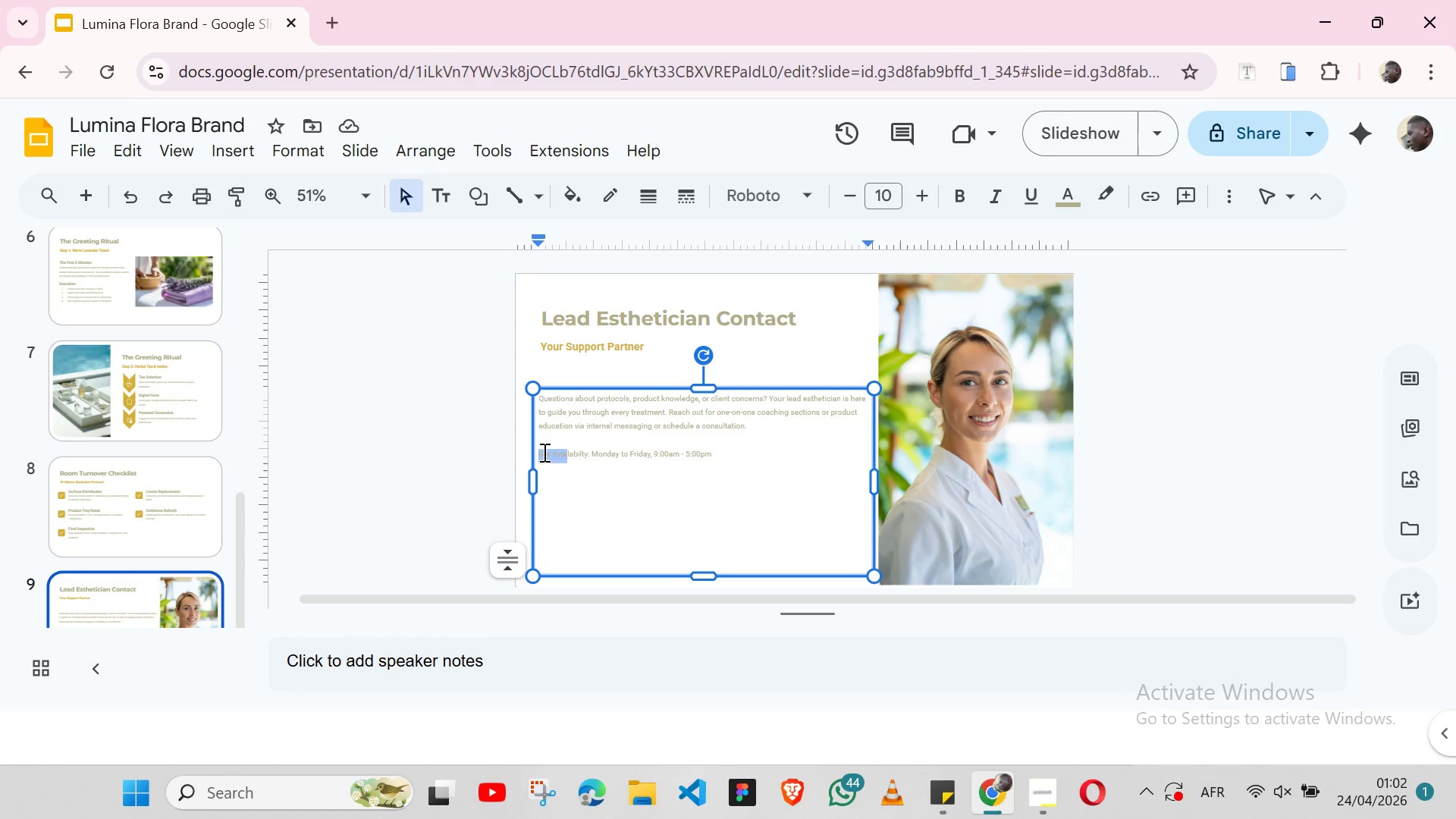 
key(Shift+ArrowRight)
 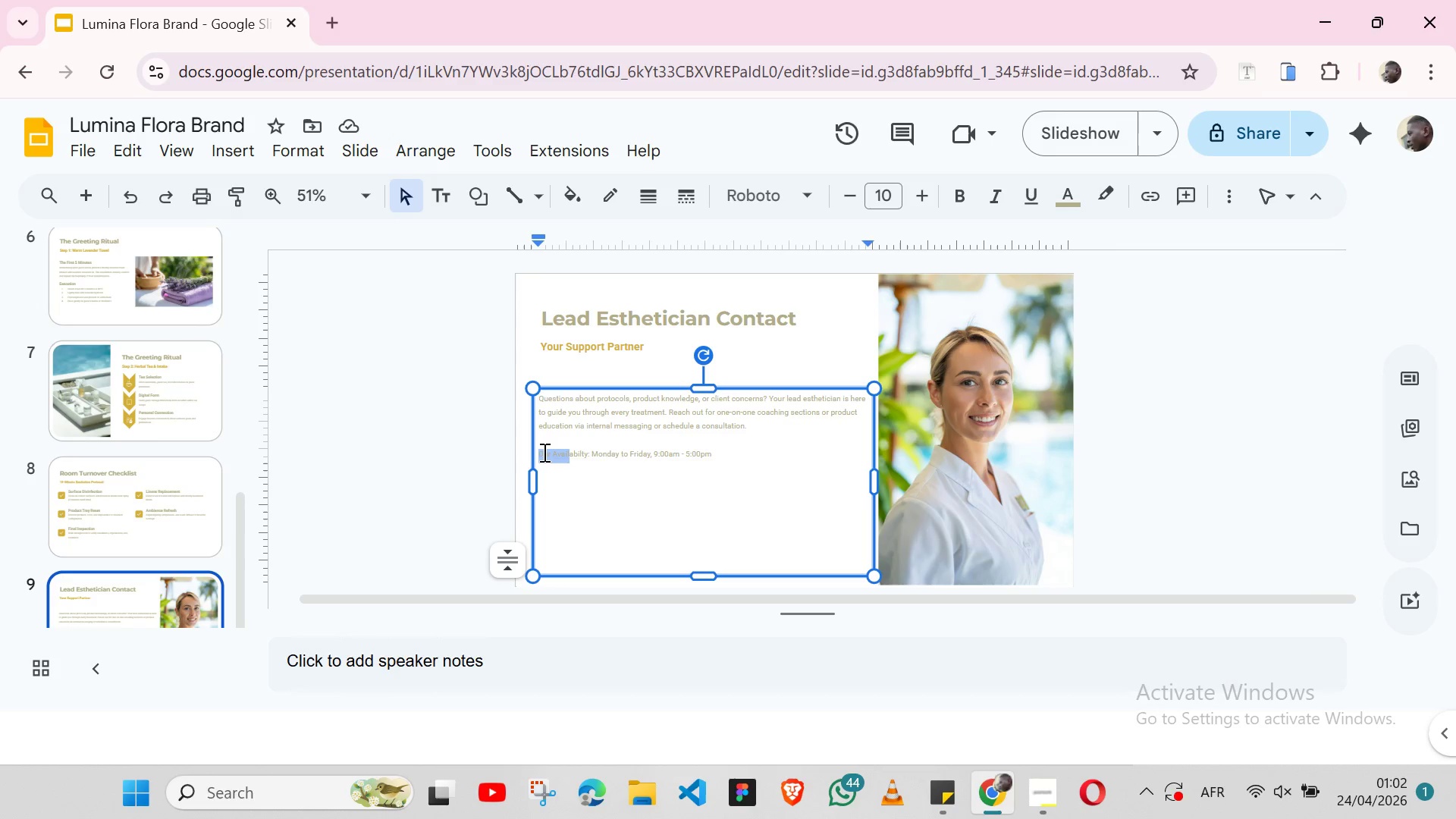 
key(Shift+ArrowRight)
 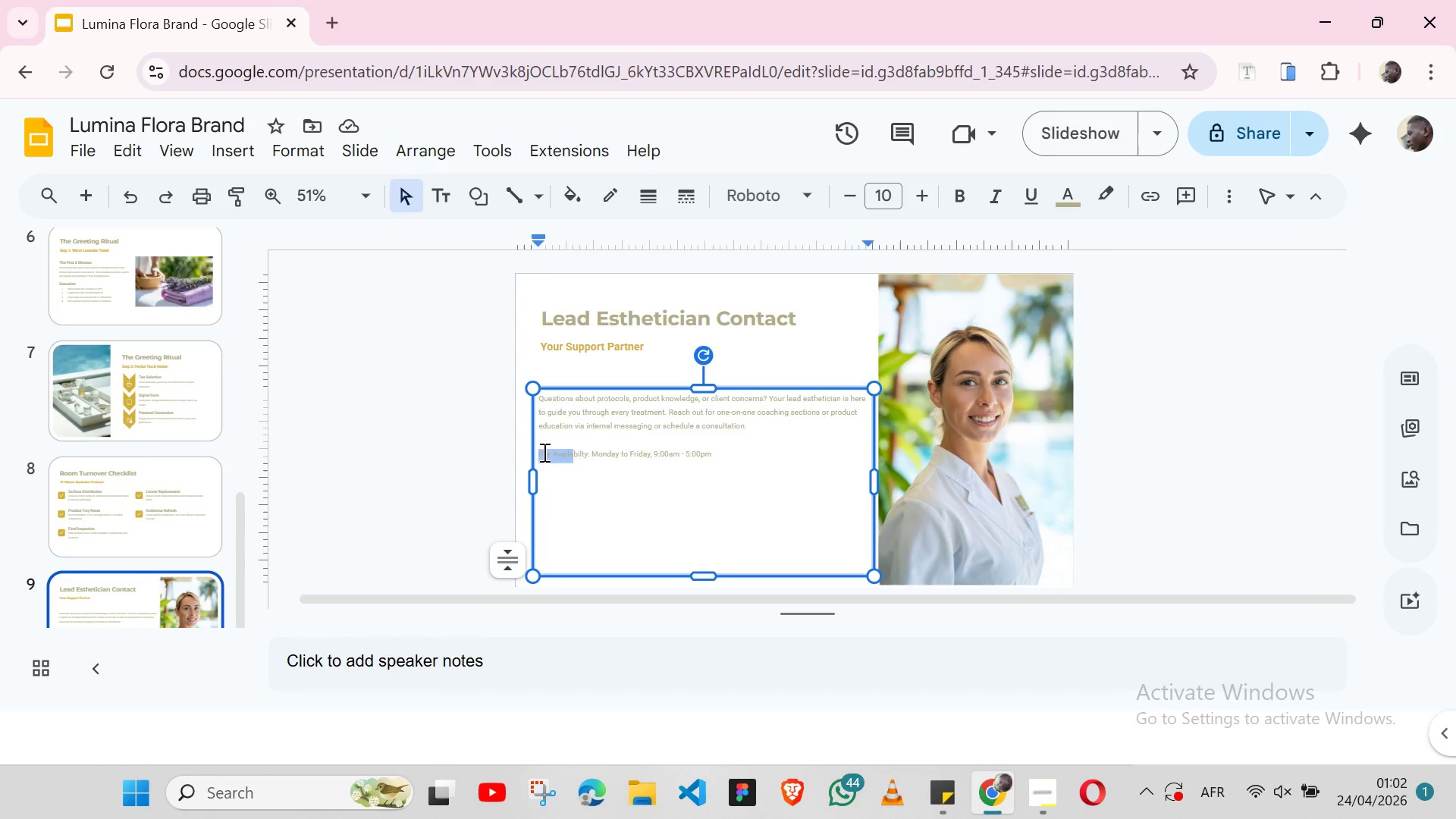 
key(Shift+ArrowRight)
 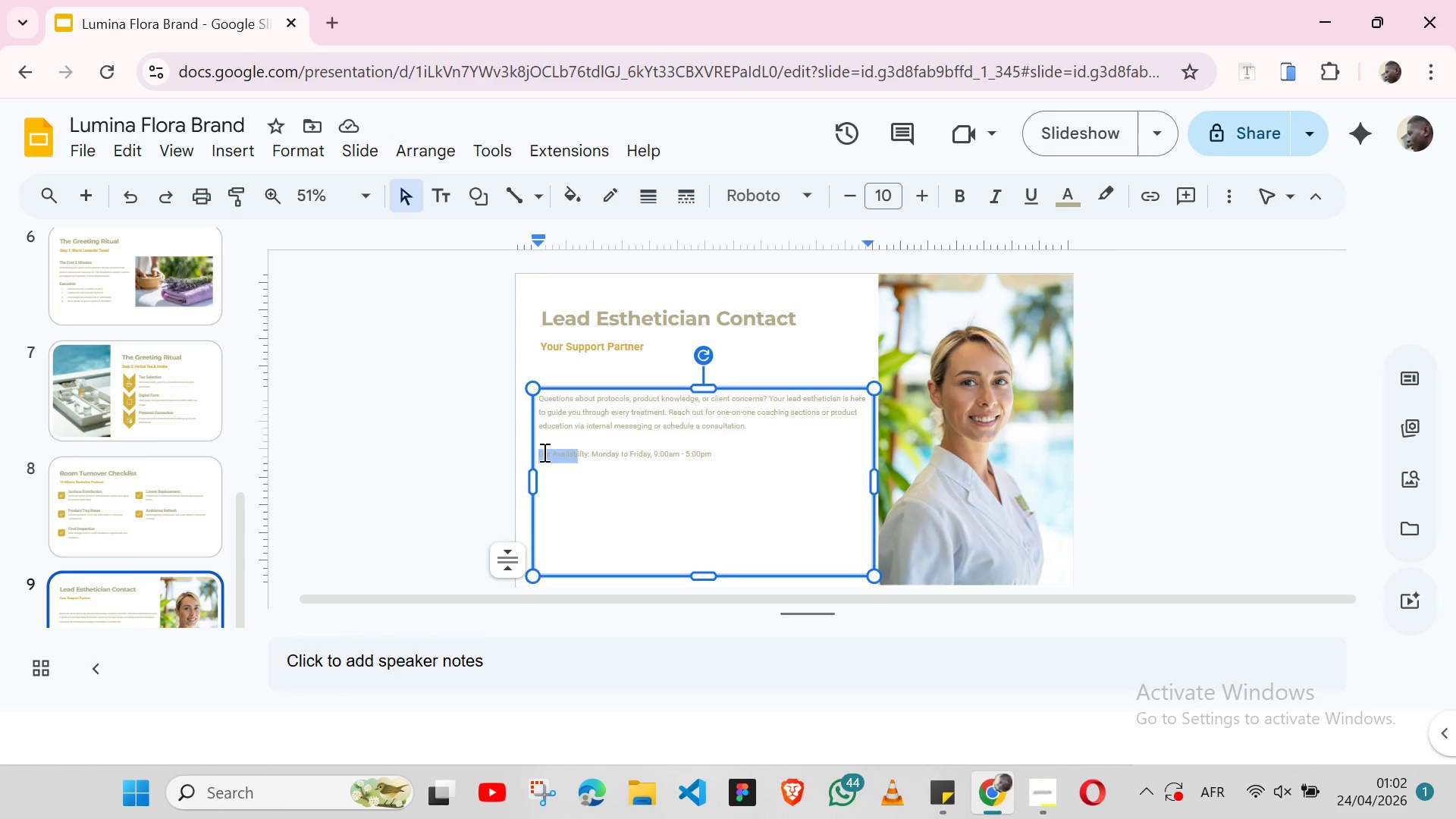 
key(Shift+ArrowRight)
 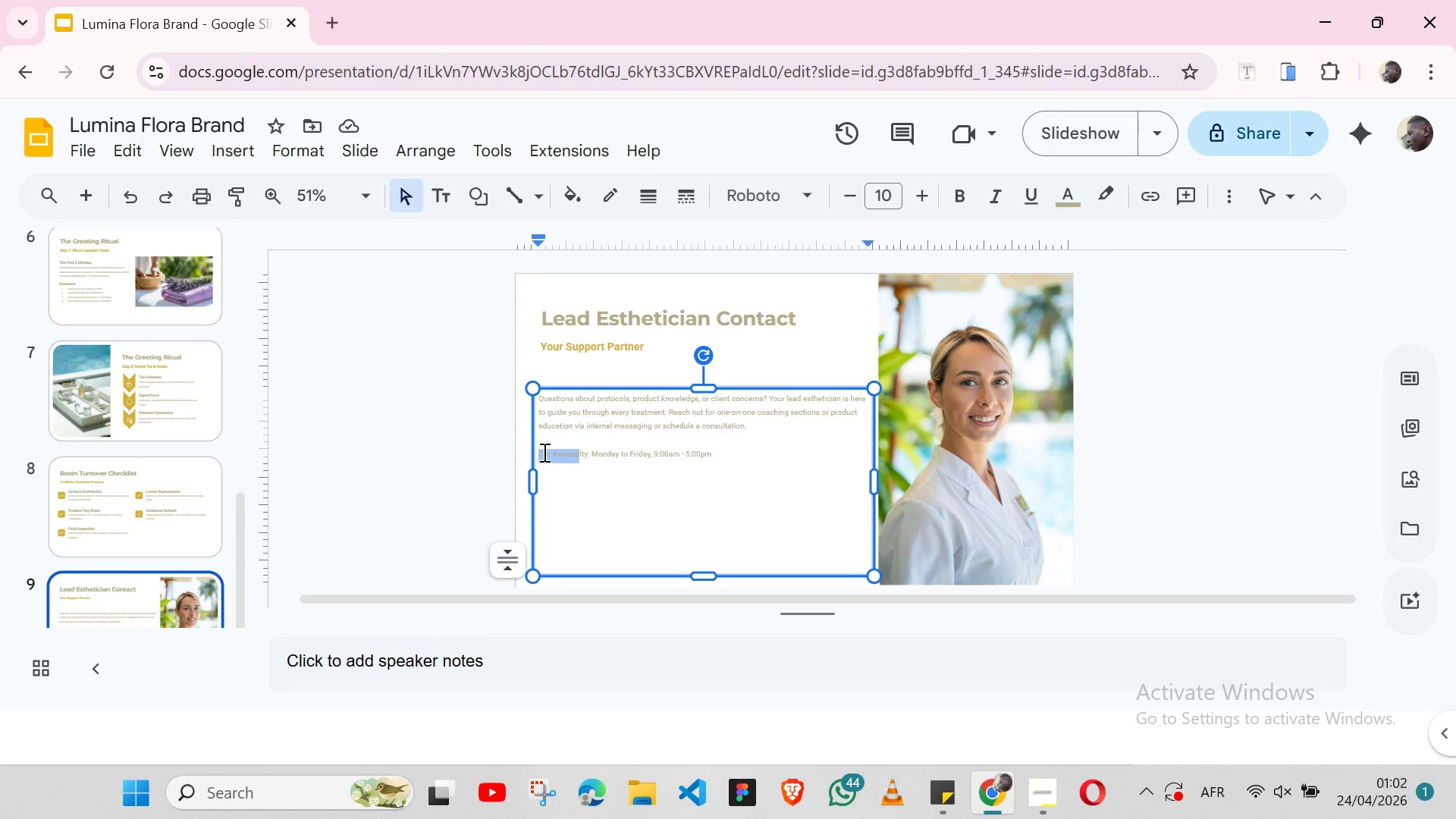 
key(Shift+ArrowRight)
 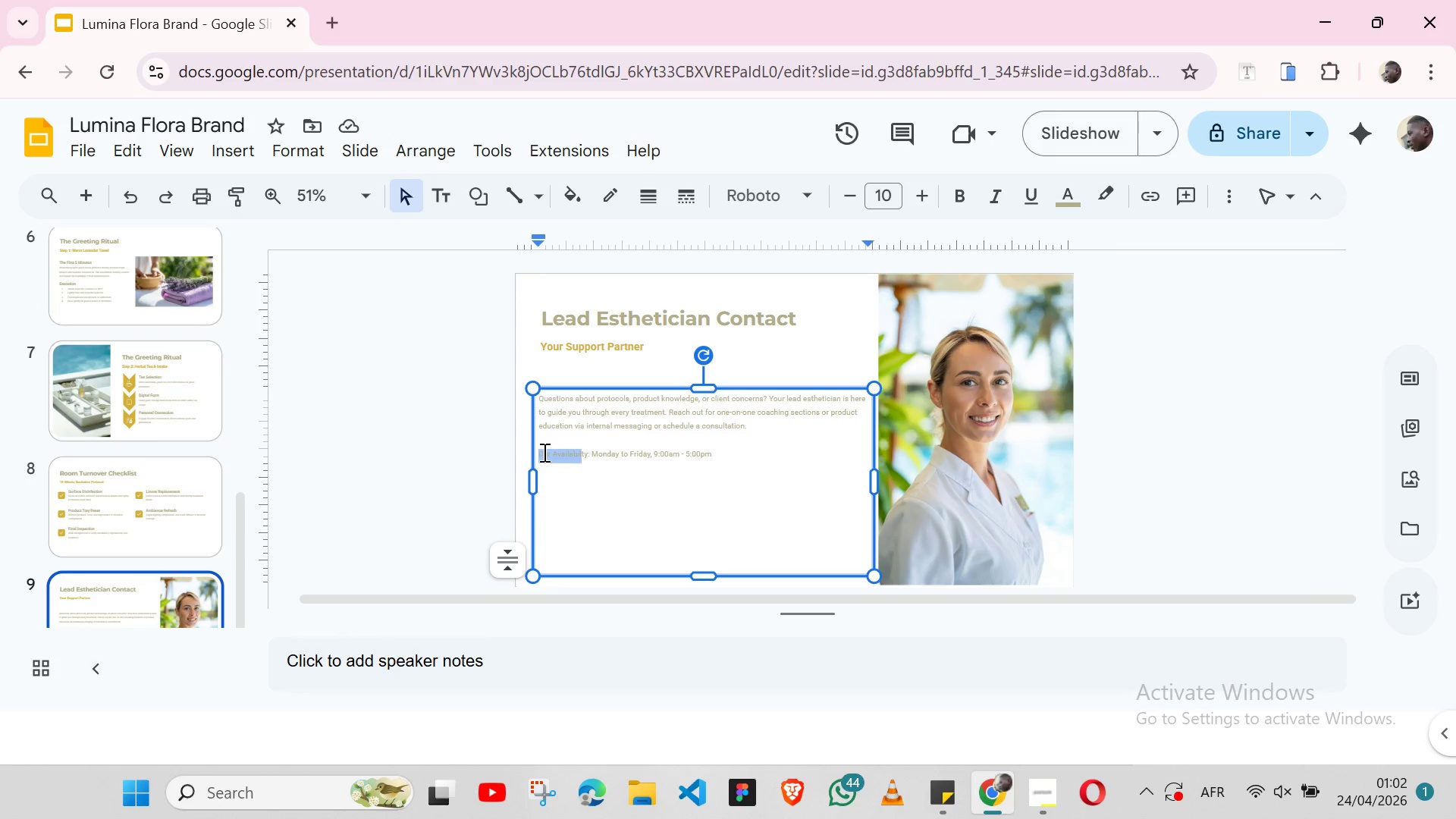 
key(Shift+ArrowRight)
 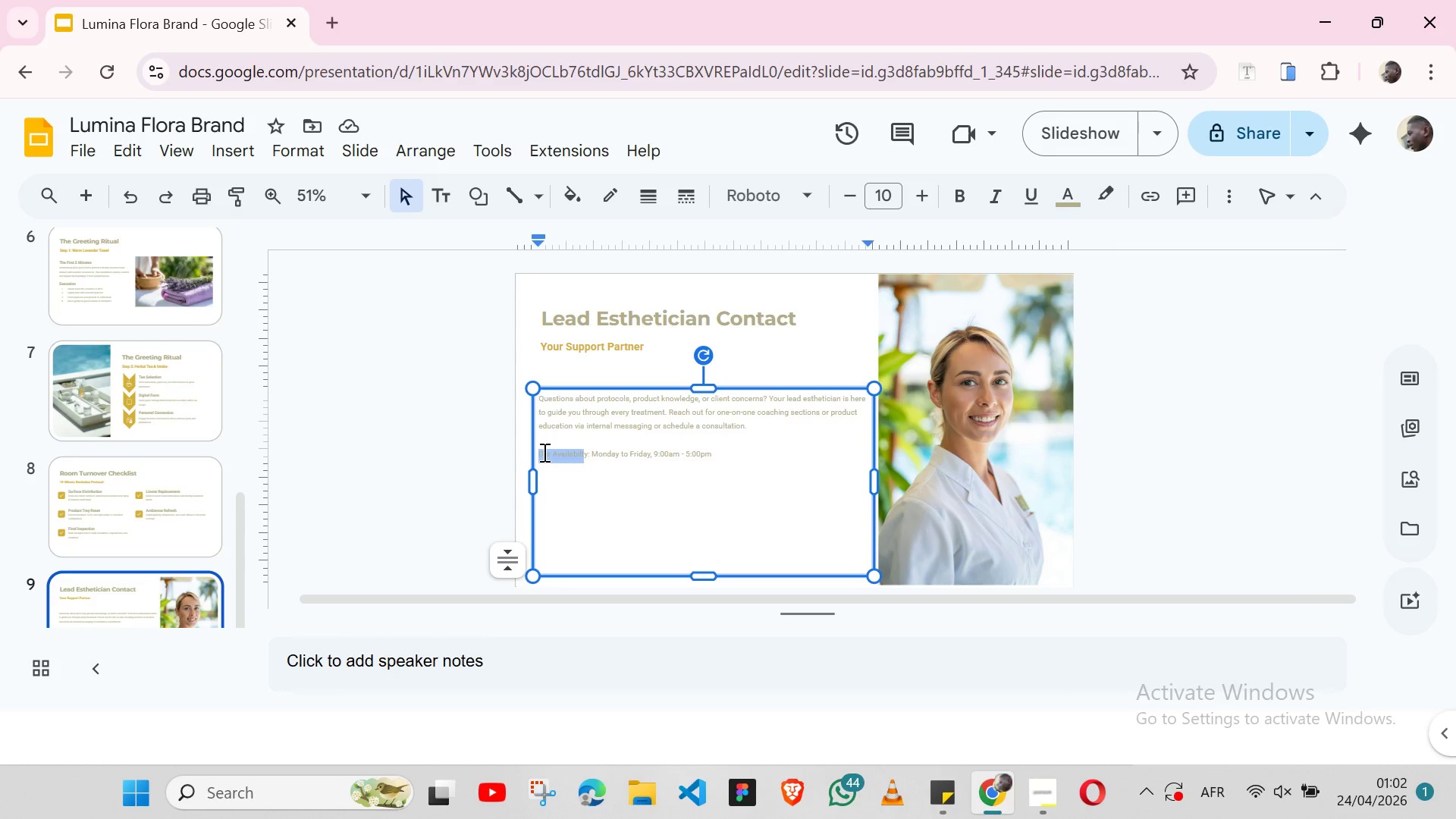 
key(Shift+ArrowRight)
 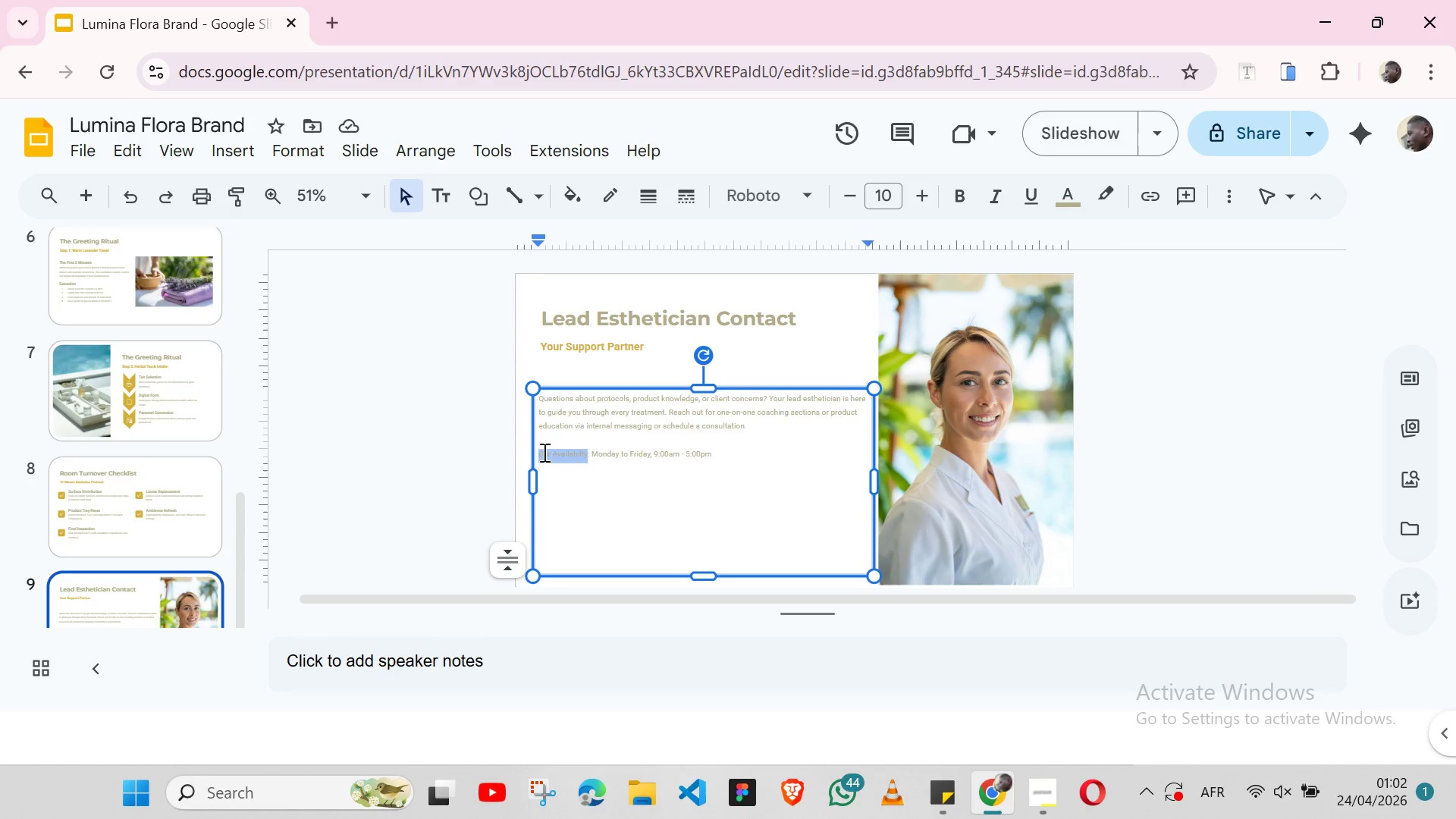 
key(Shift+ArrowRight)
 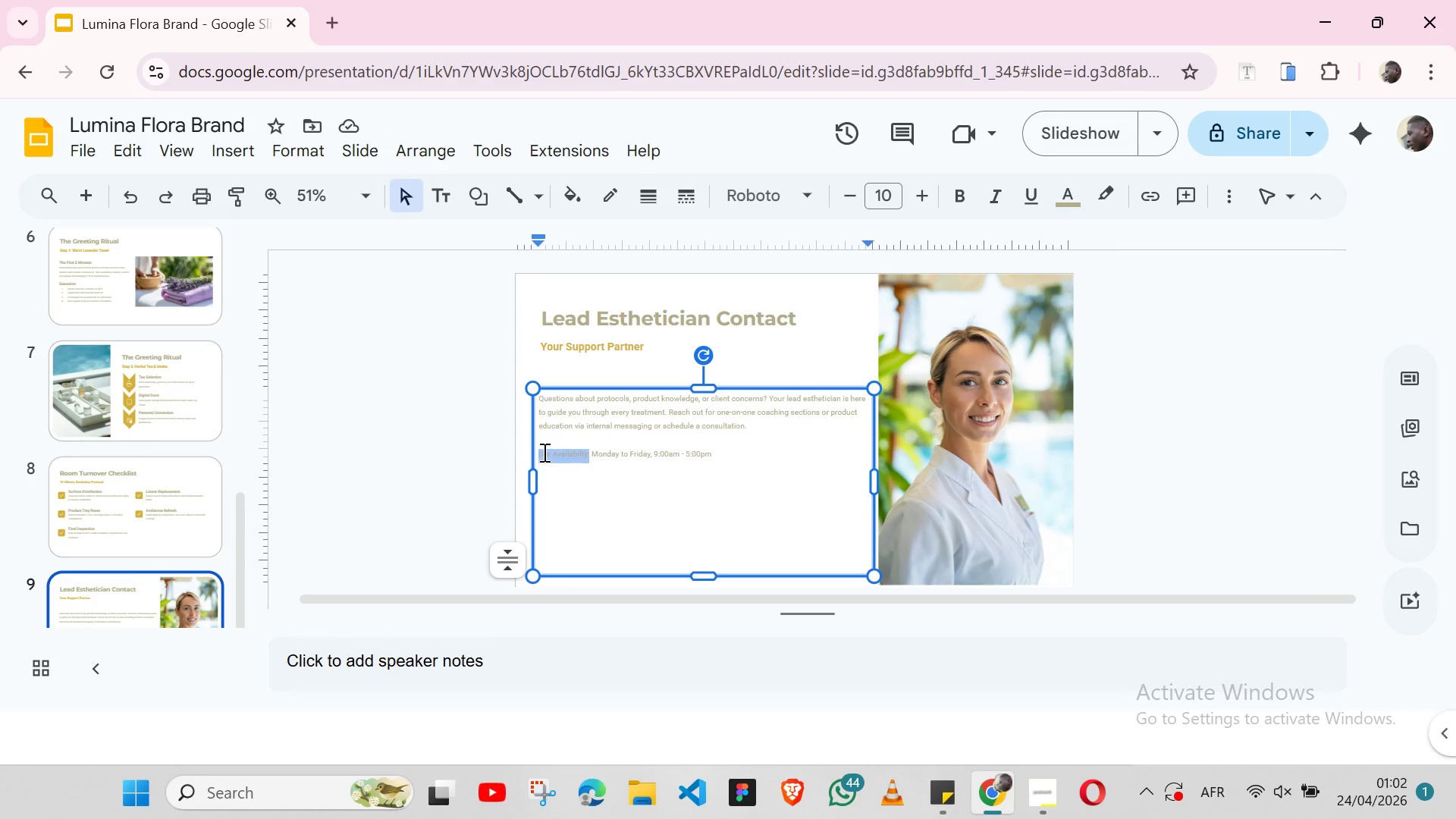 
key(Shift+ArrowRight)
 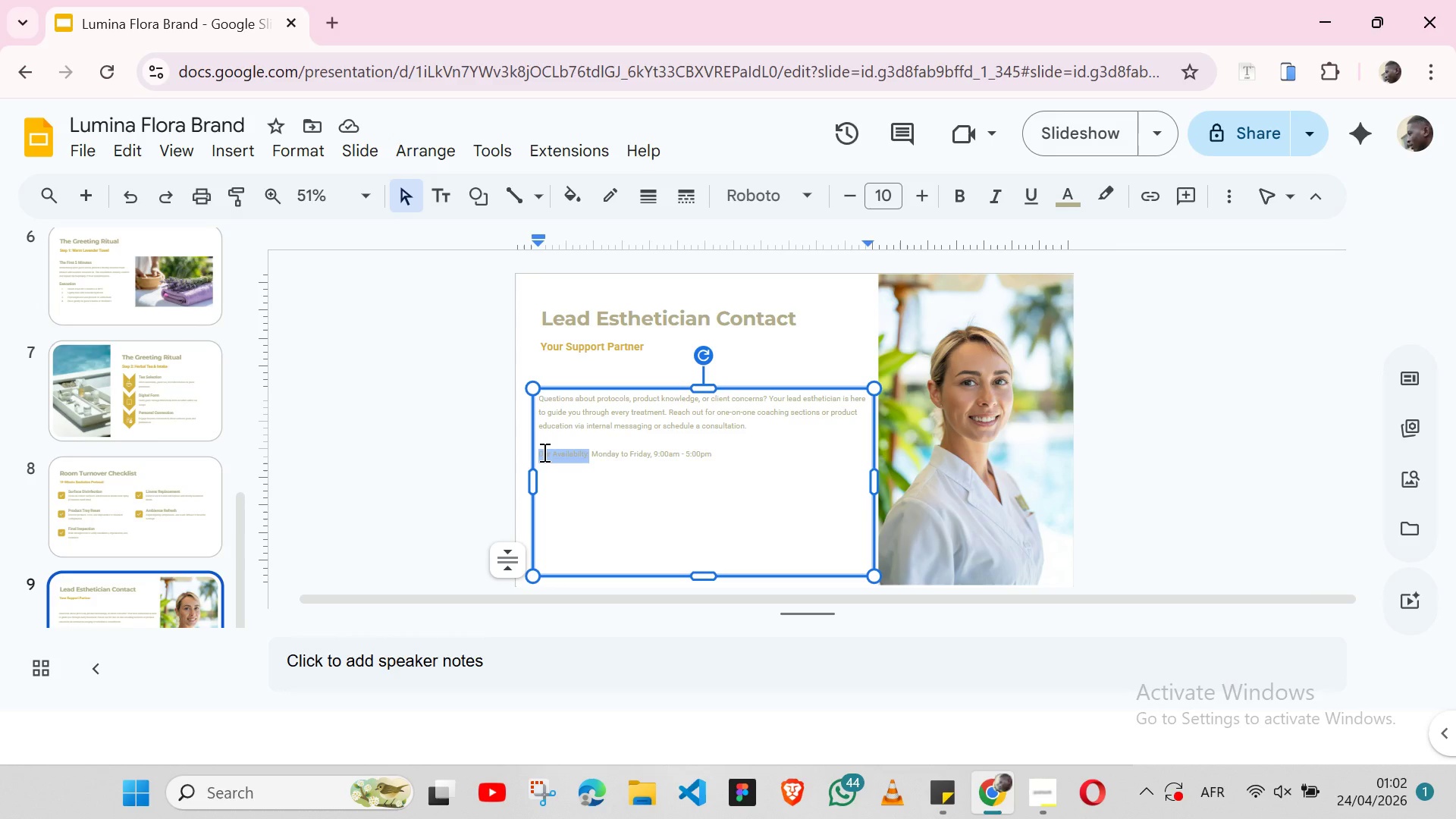 
key(Control+B)
 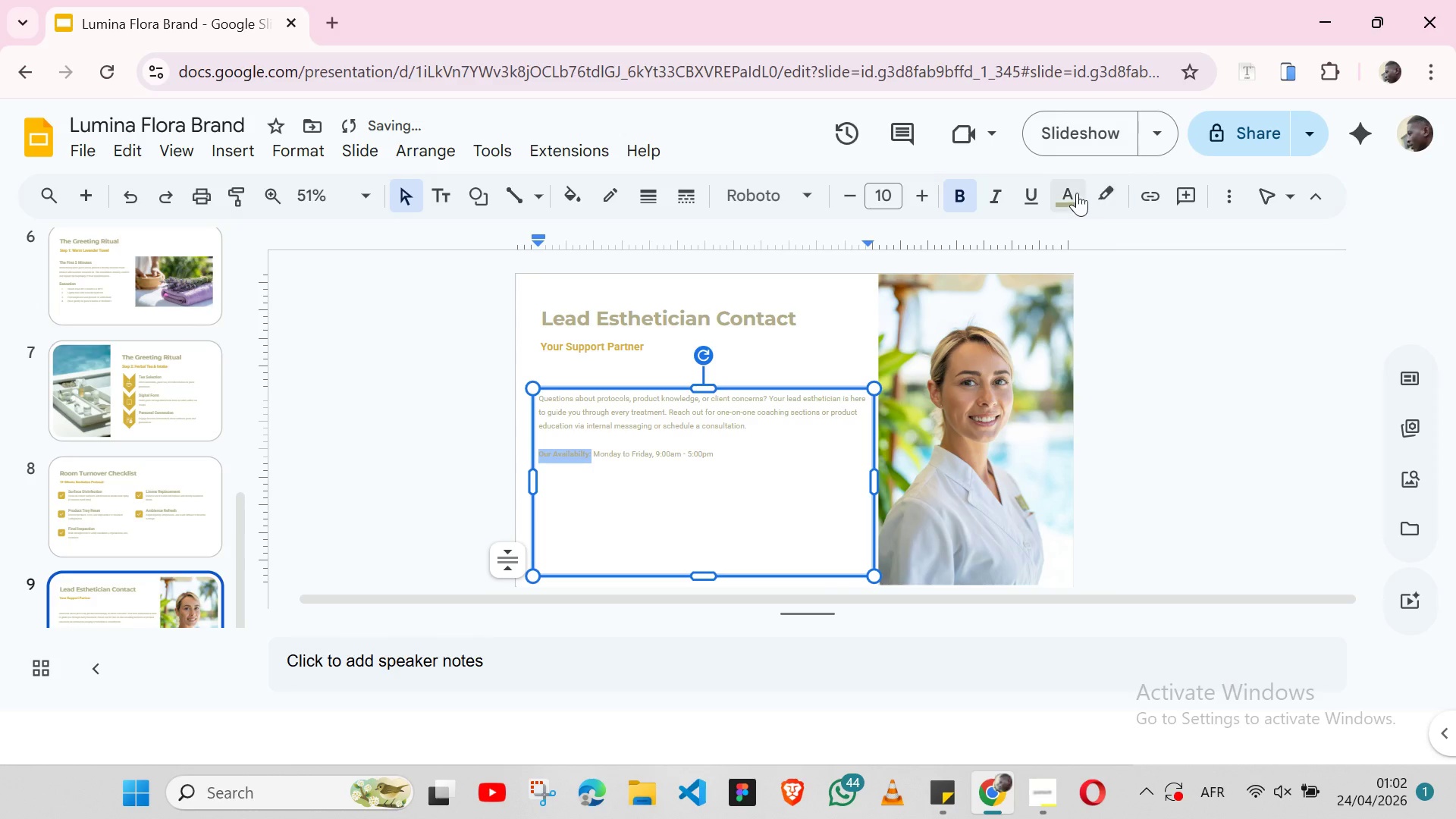 
left_click([1065, 190])
 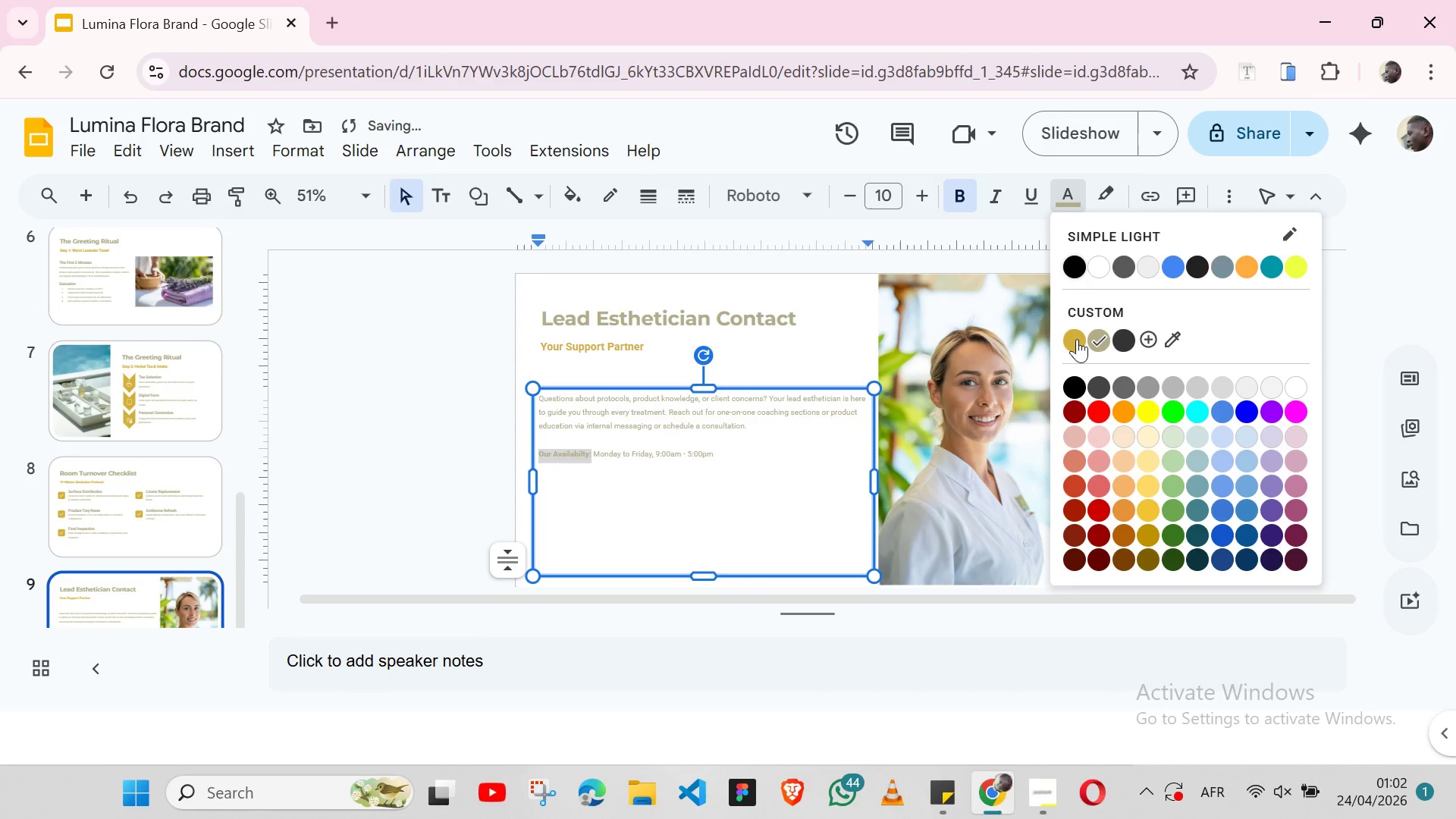 
left_click([1077, 339])
 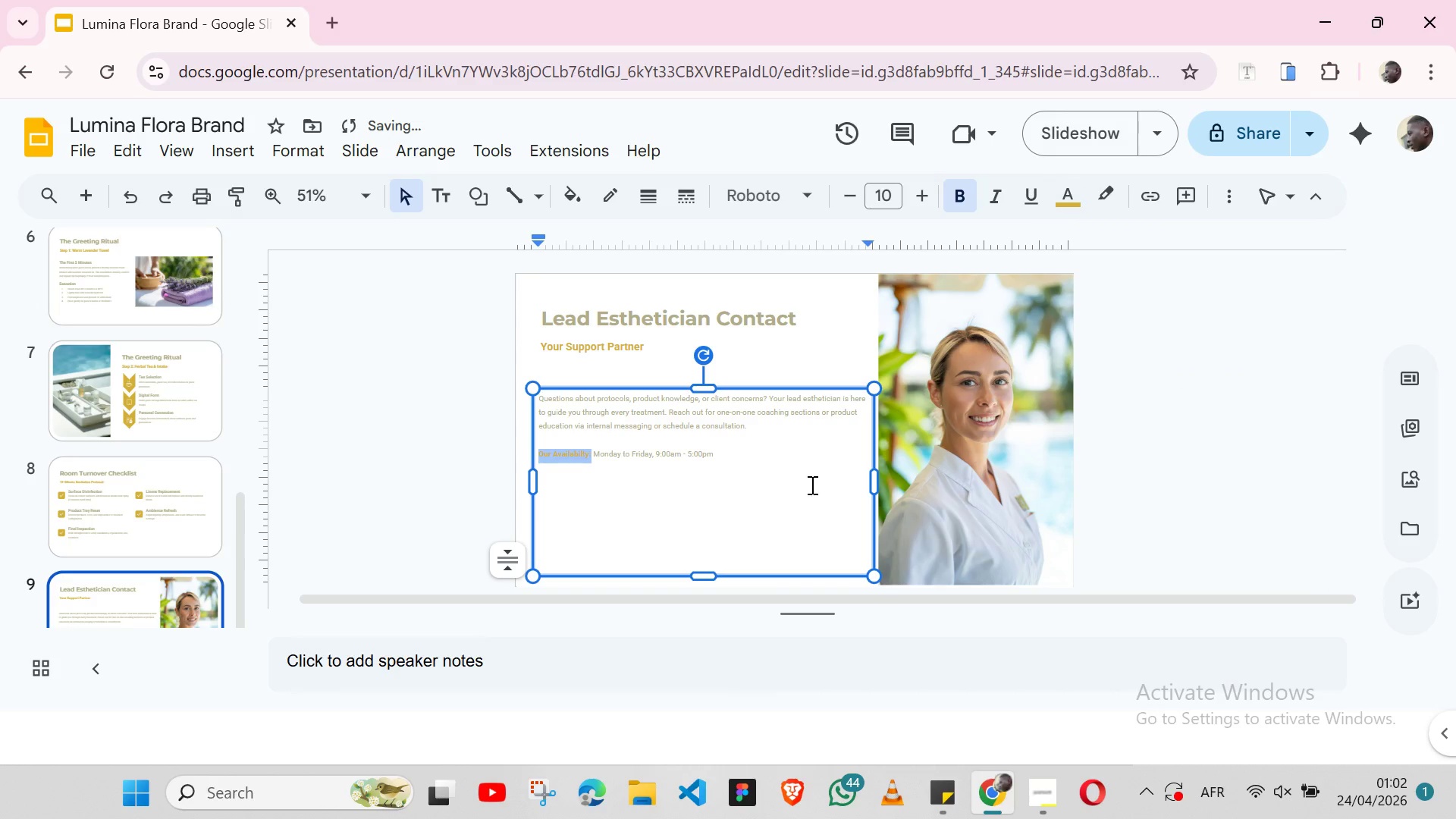 
left_click([811, 485])
 